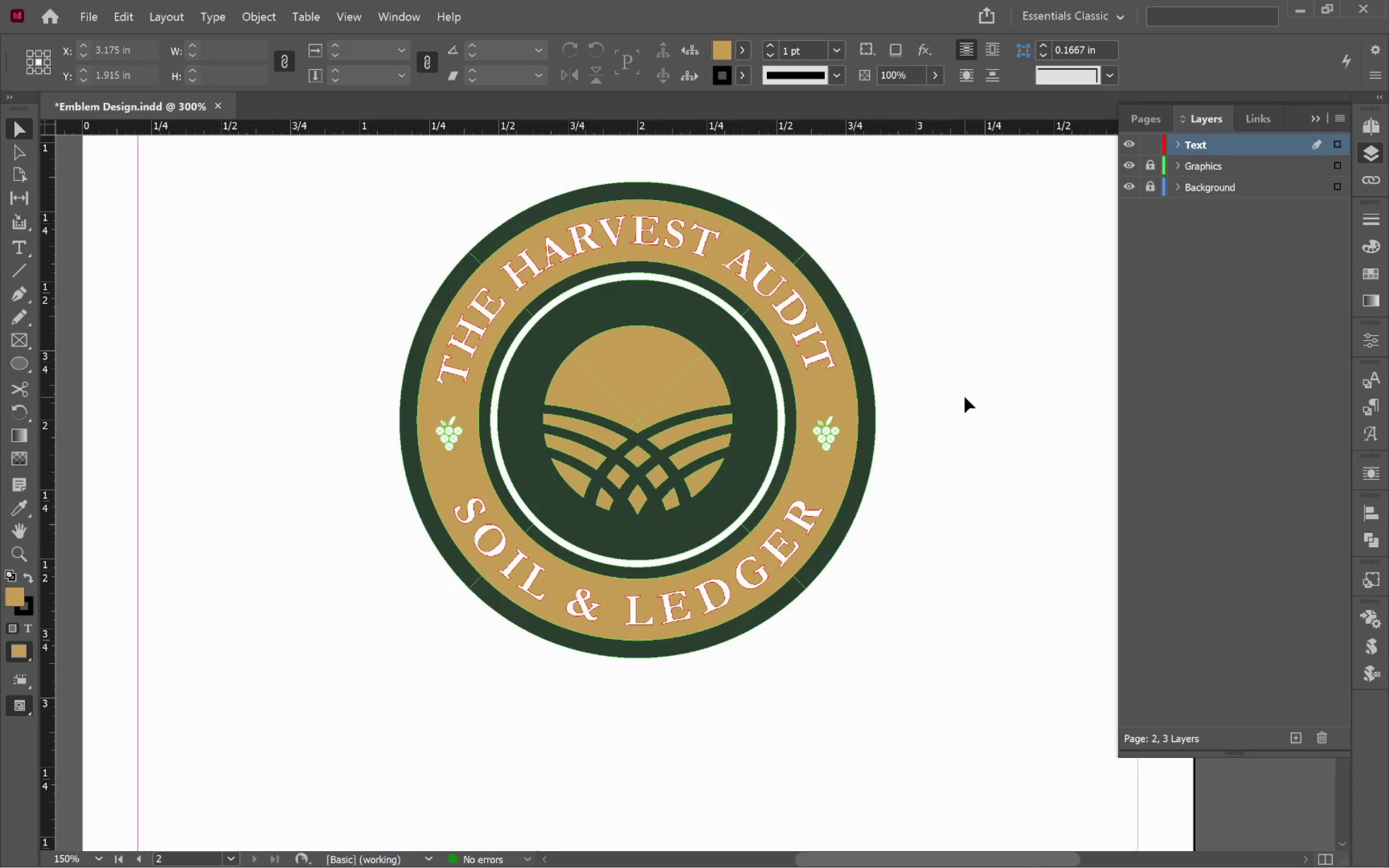 
hold_key(key=AltLeft, duration=0.66)
scroll: coordinate [965, 396], scroll_direction: down, amount: 2.0
 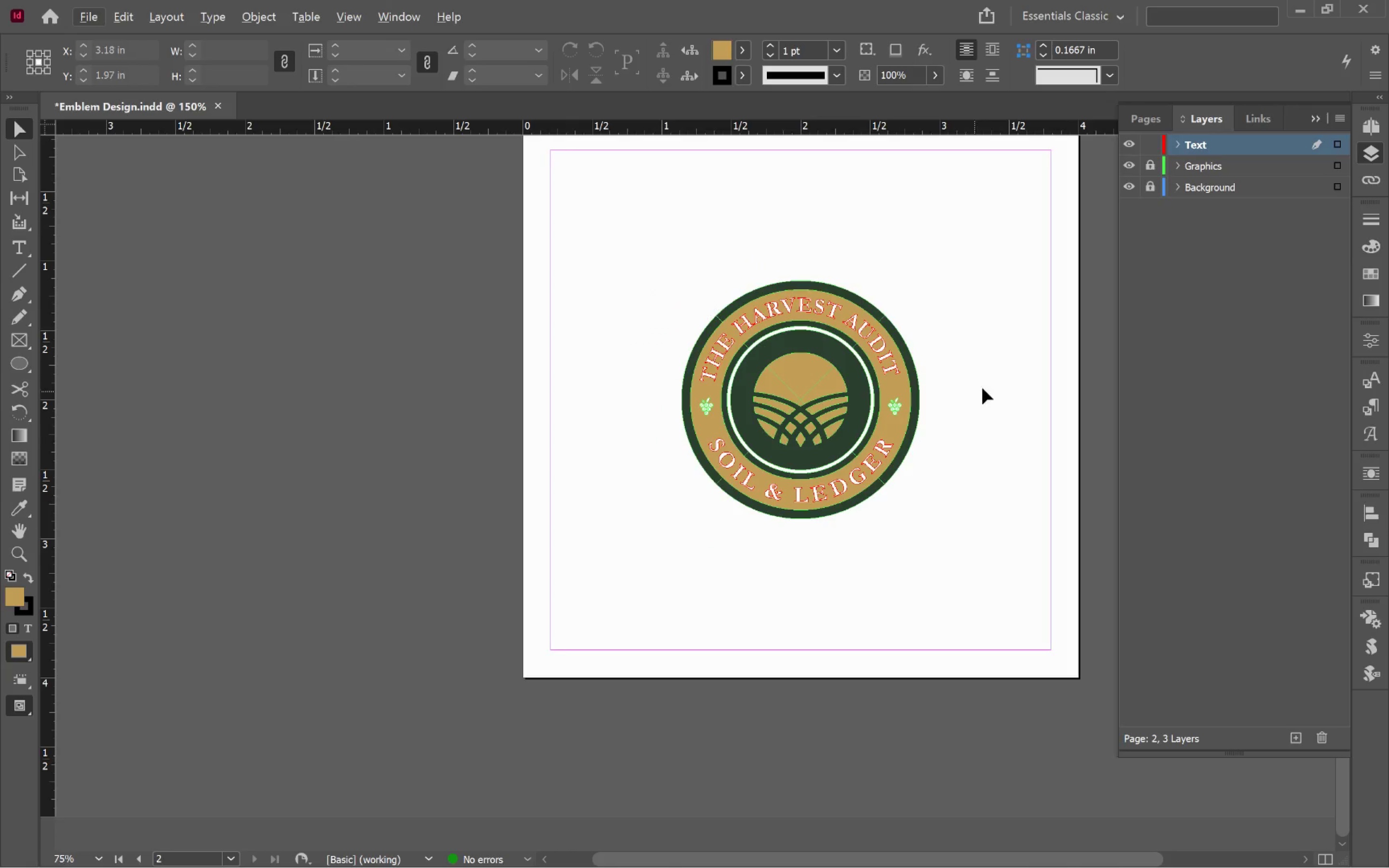 
hold_key(key=Space, duration=0.78)
 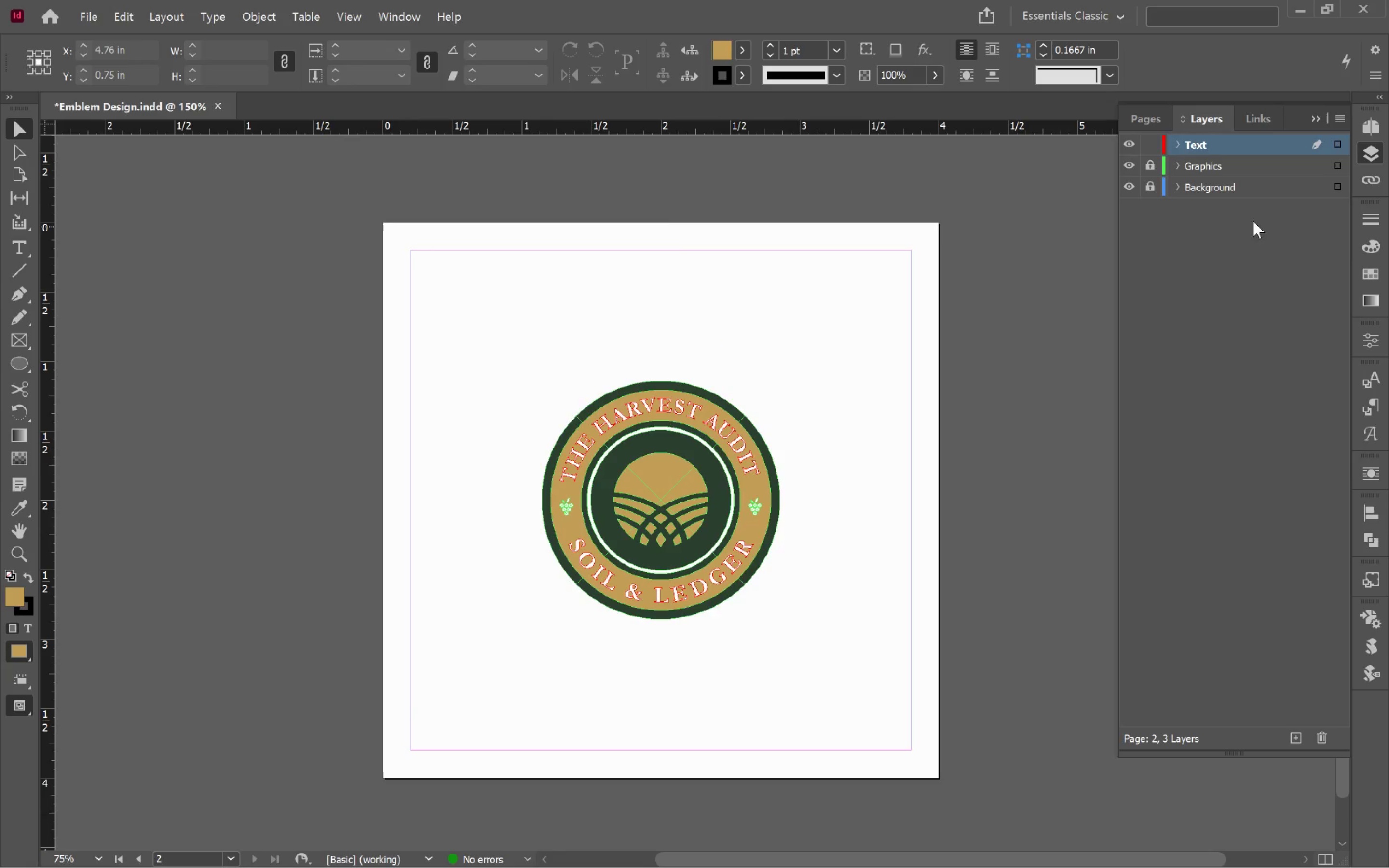 
left_click_drag(start_coordinate=[985, 381], to_coordinate=[845, 481])
 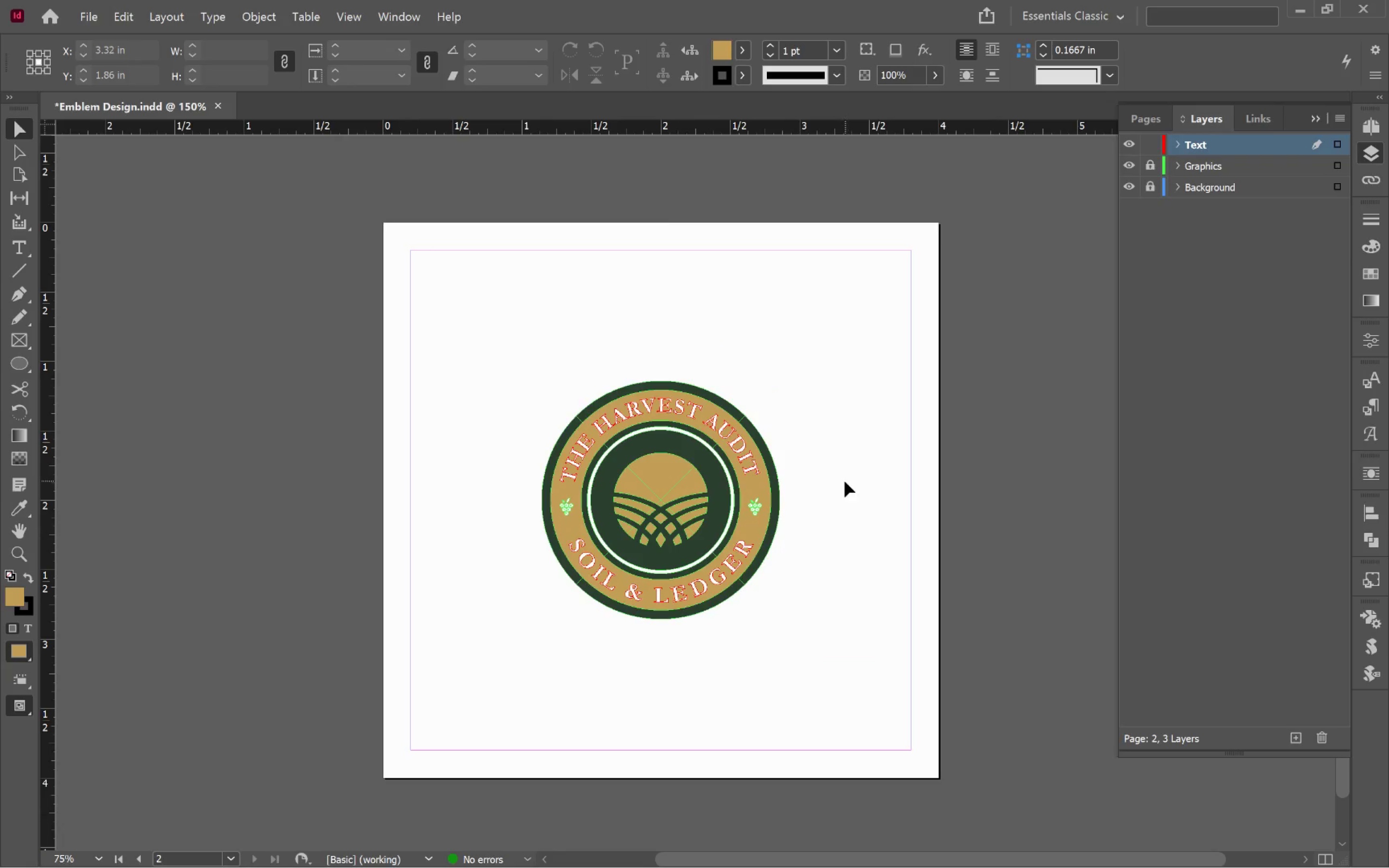 
left_click_drag(start_coordinate=[1146, 167], to_coordinate=[1150, 189])
 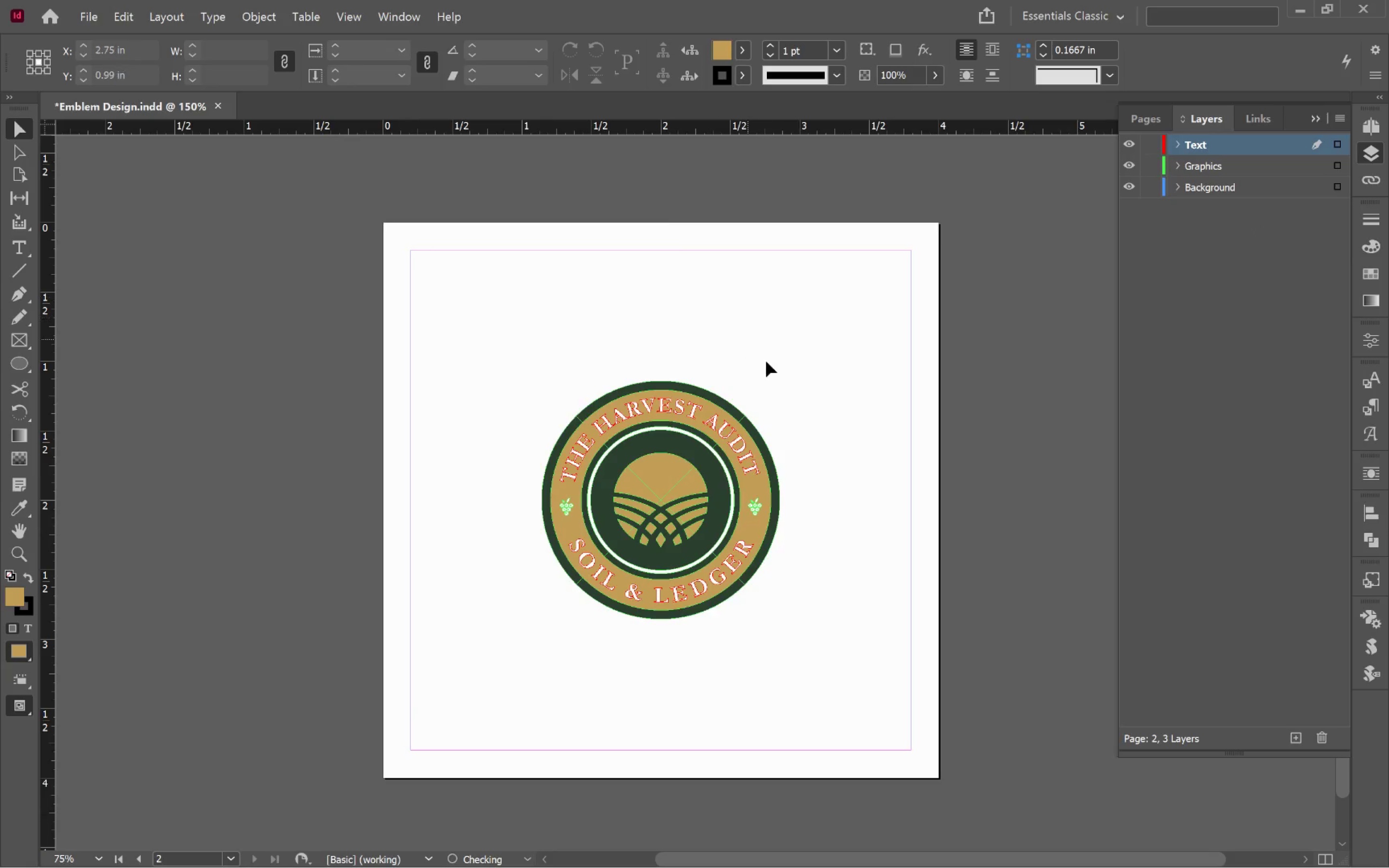 
left_click([770, 366])
 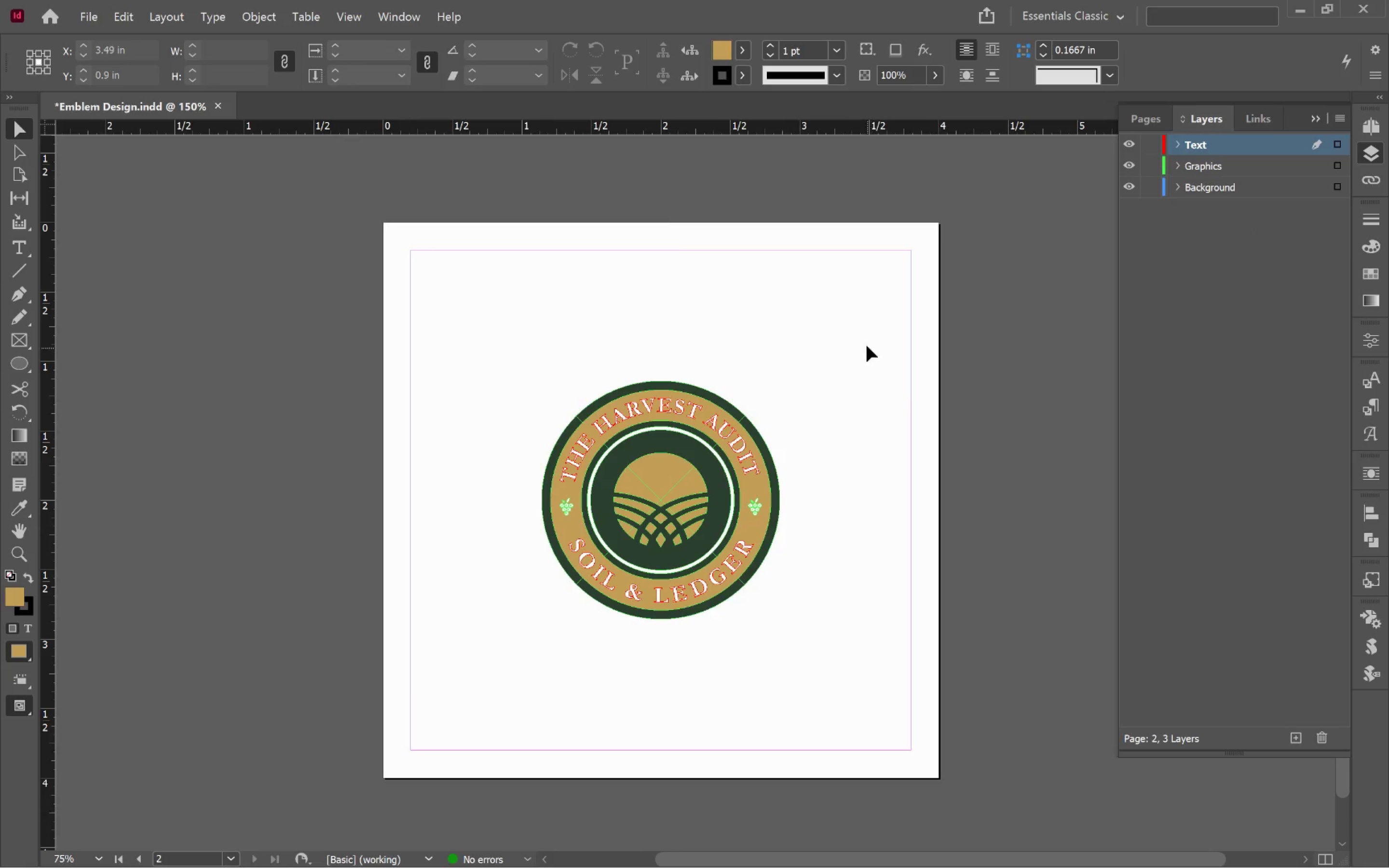 
left_click_drag(start_coordinate=[850, 341], to_coordinate=[408, 701])
 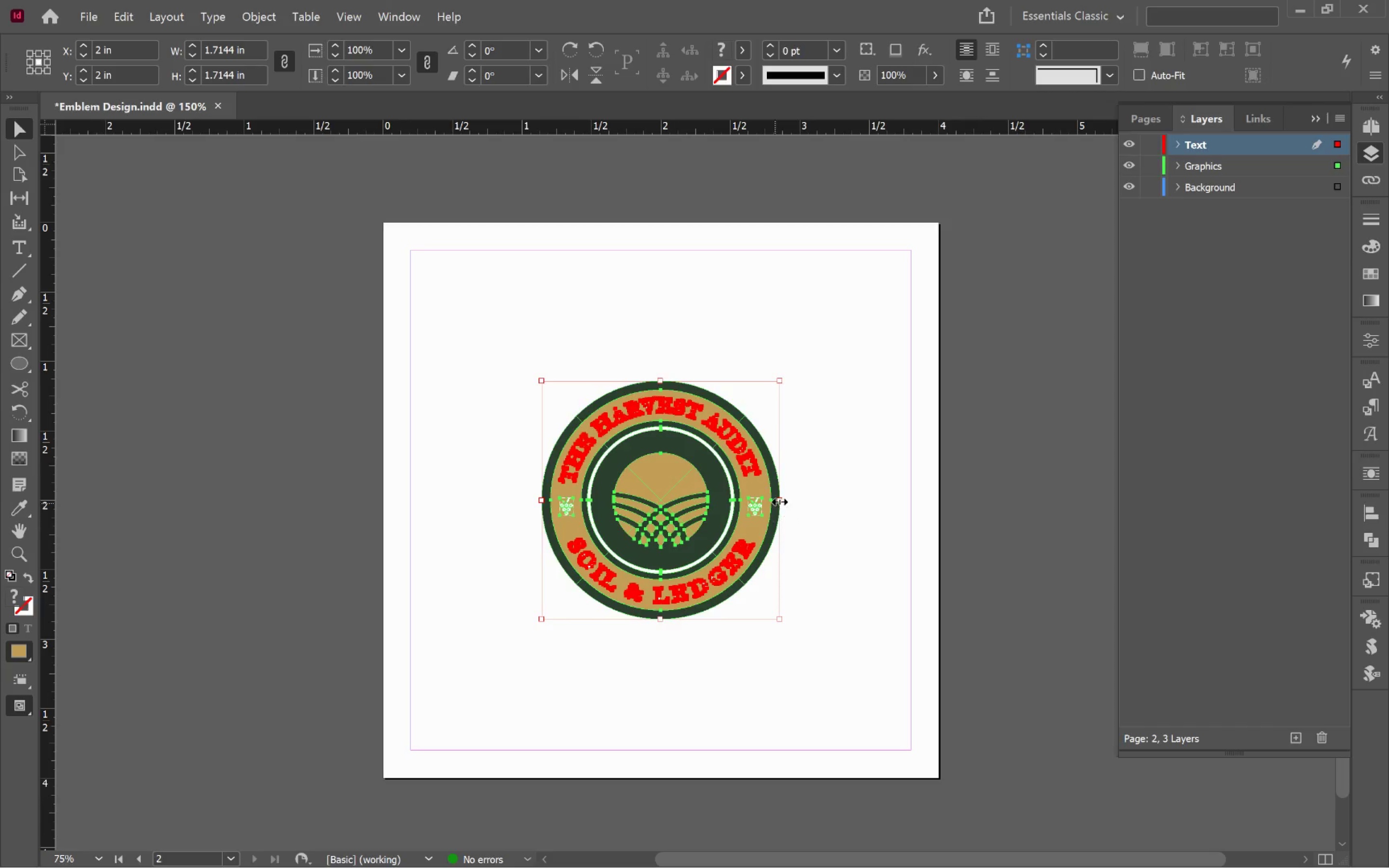 
left_click_drag(start_coordinate=[781, 502], to_coordinate=[914, 516])
 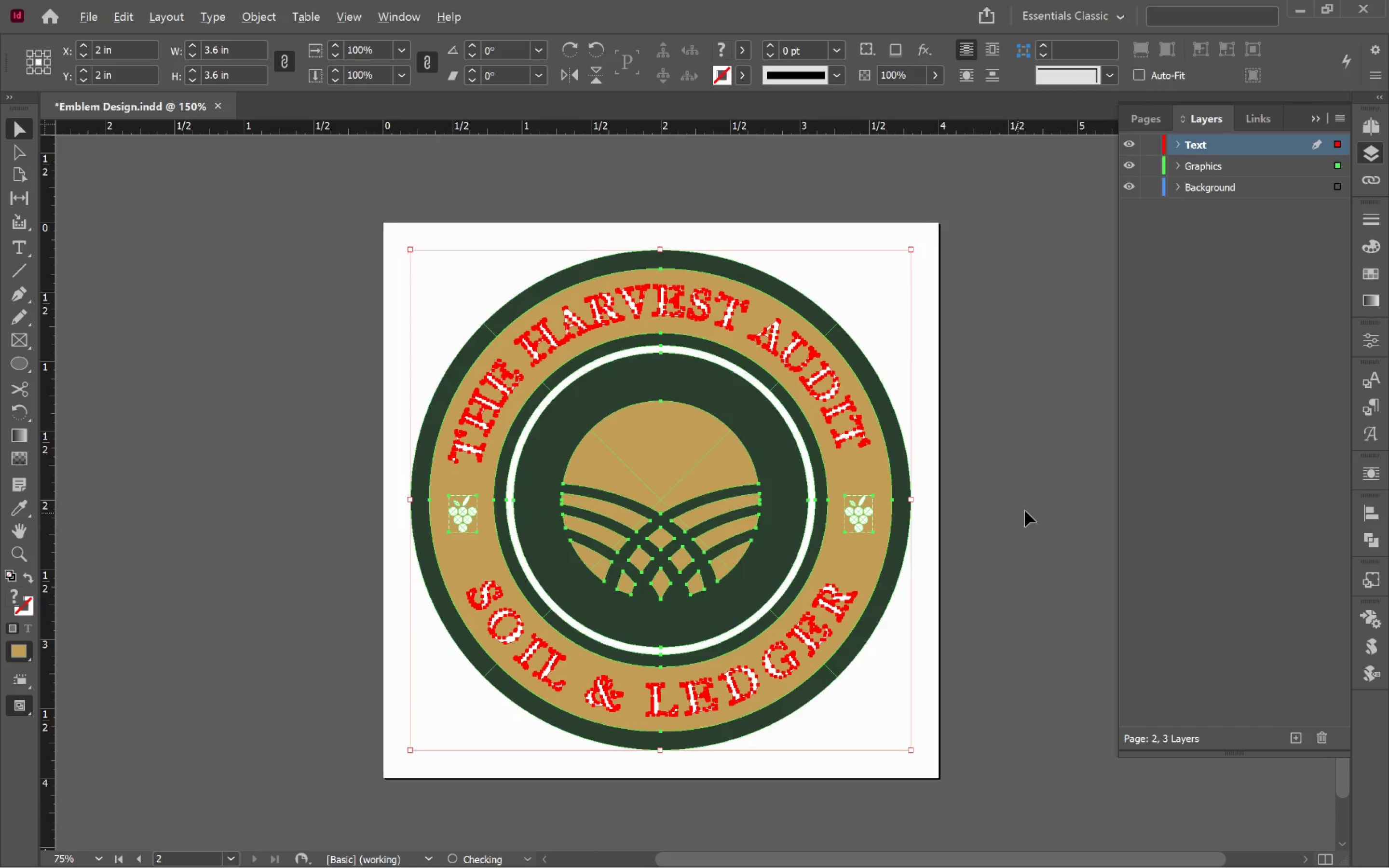 
hold_key(key=AltLeft, duration=2.59)
 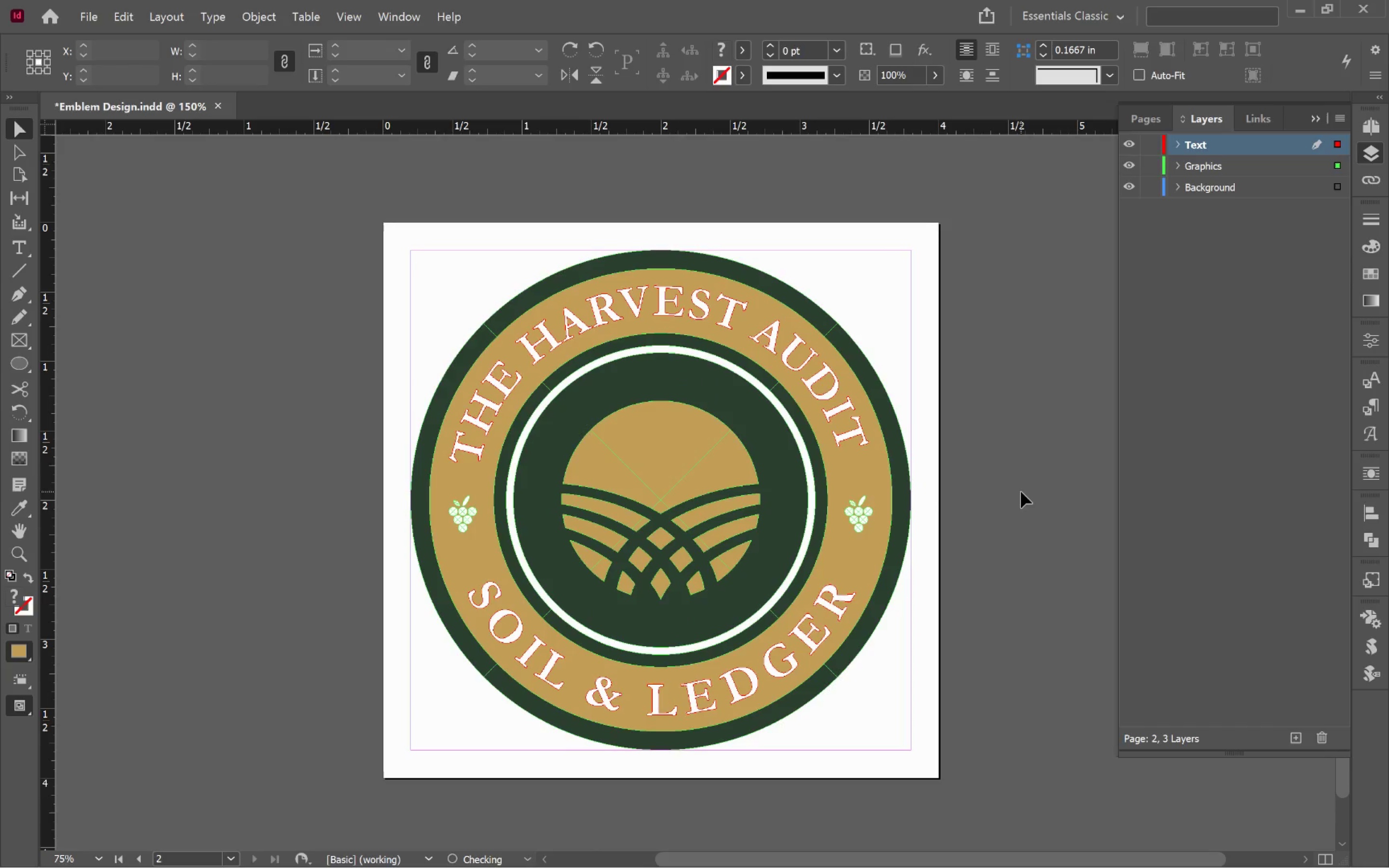 
hold_key(key=ShiftLeft, duration=2.56)
 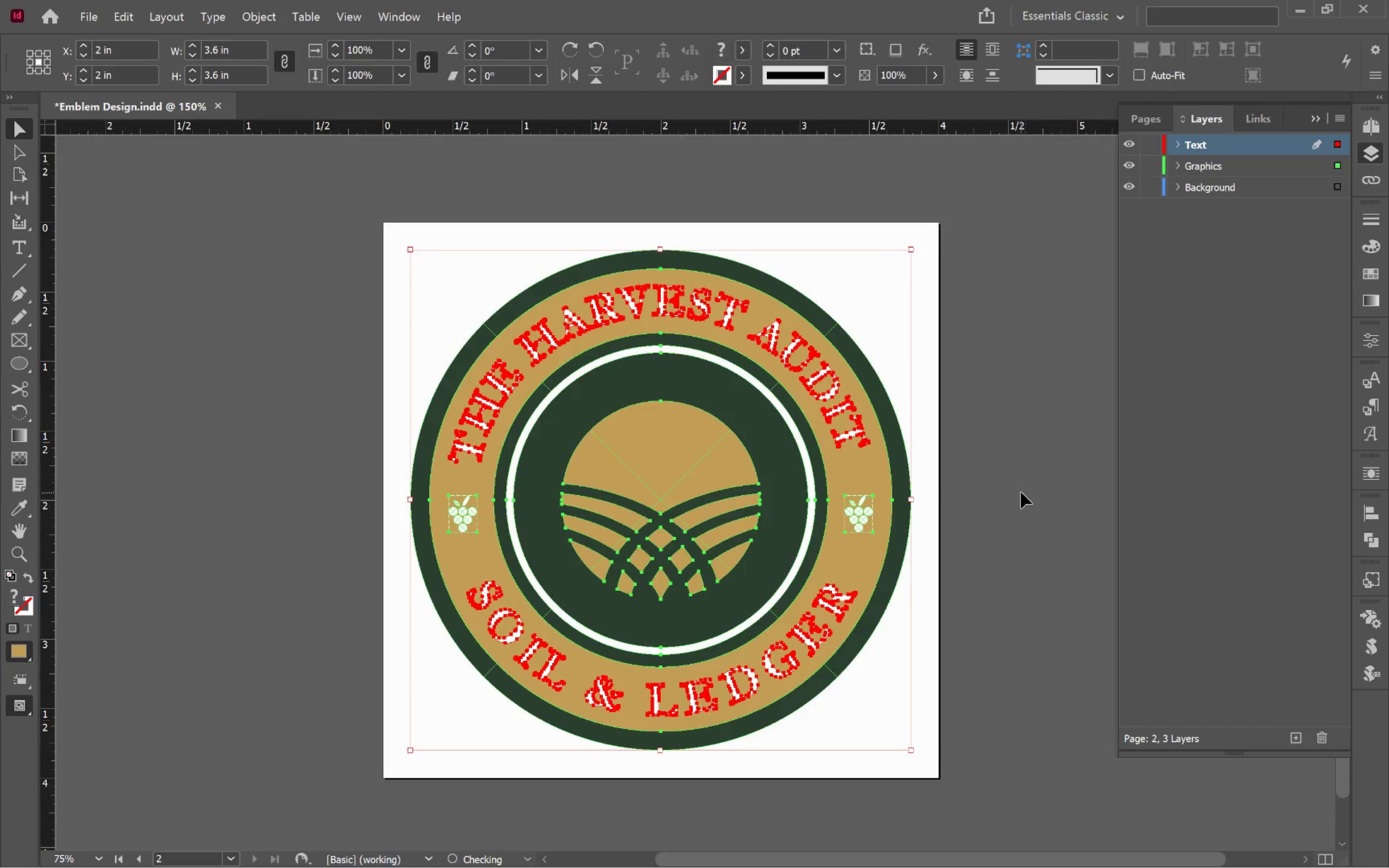 
left_click([1021, 492])
 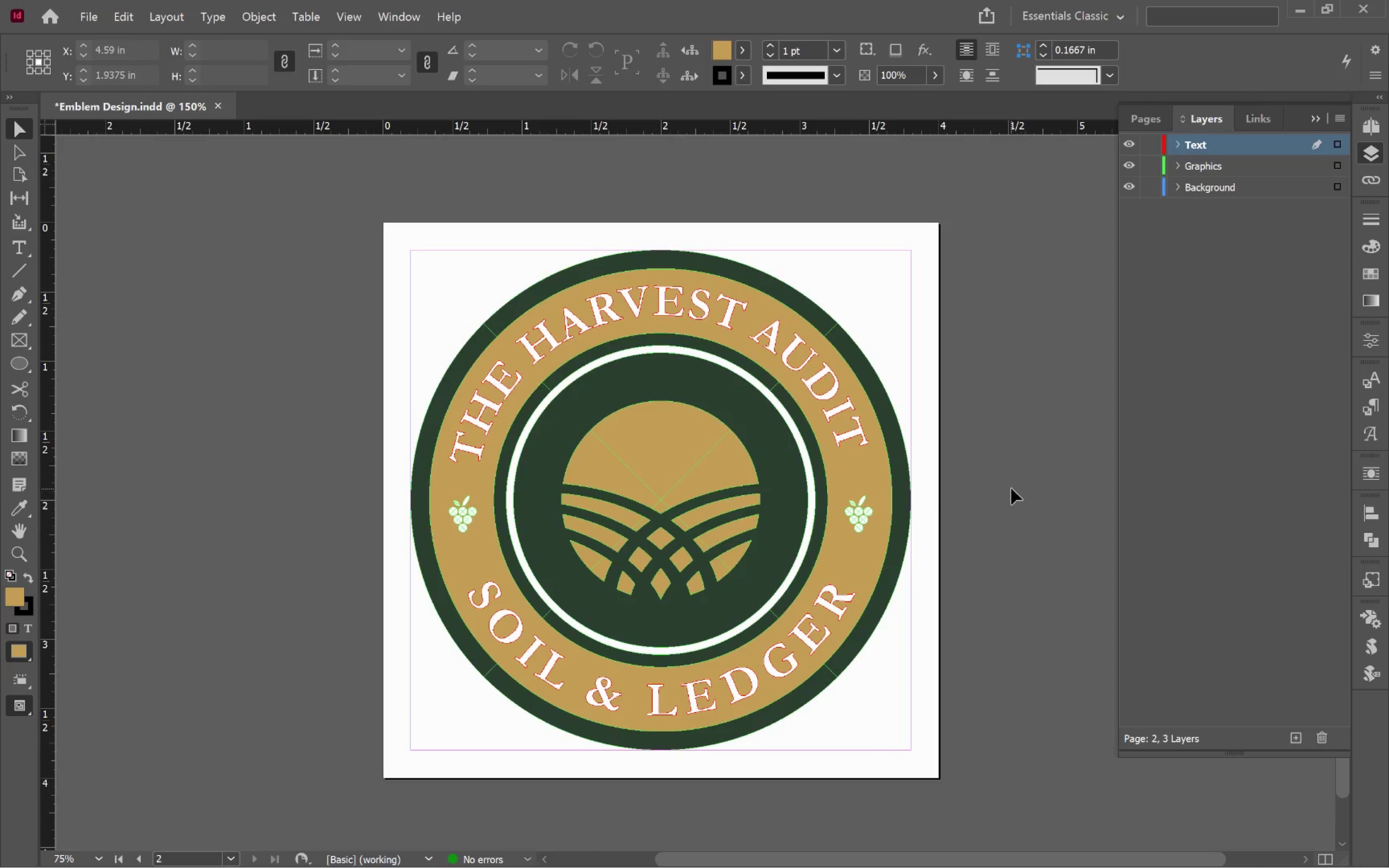 
key(W)
 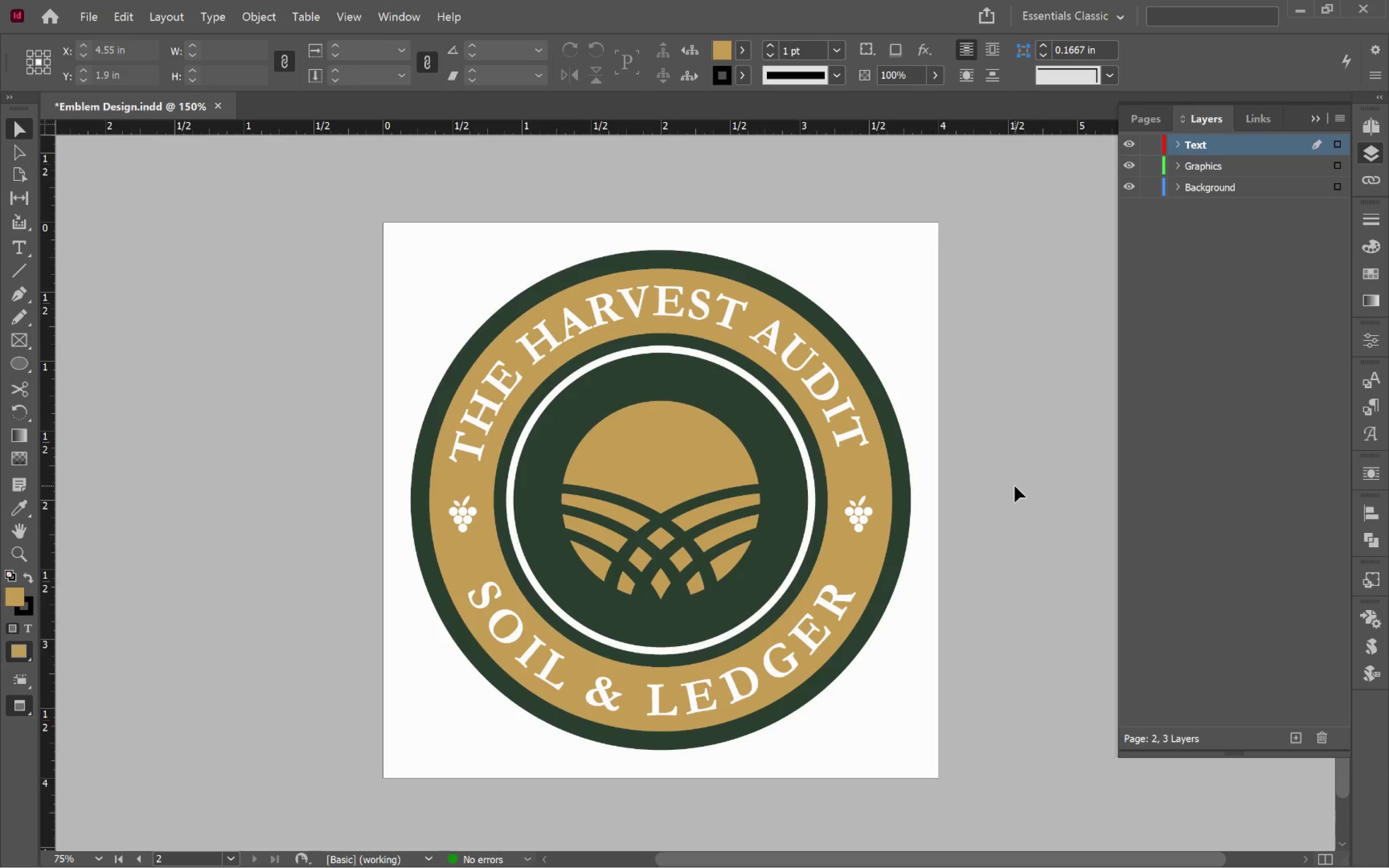 
left_click([676, 441])
 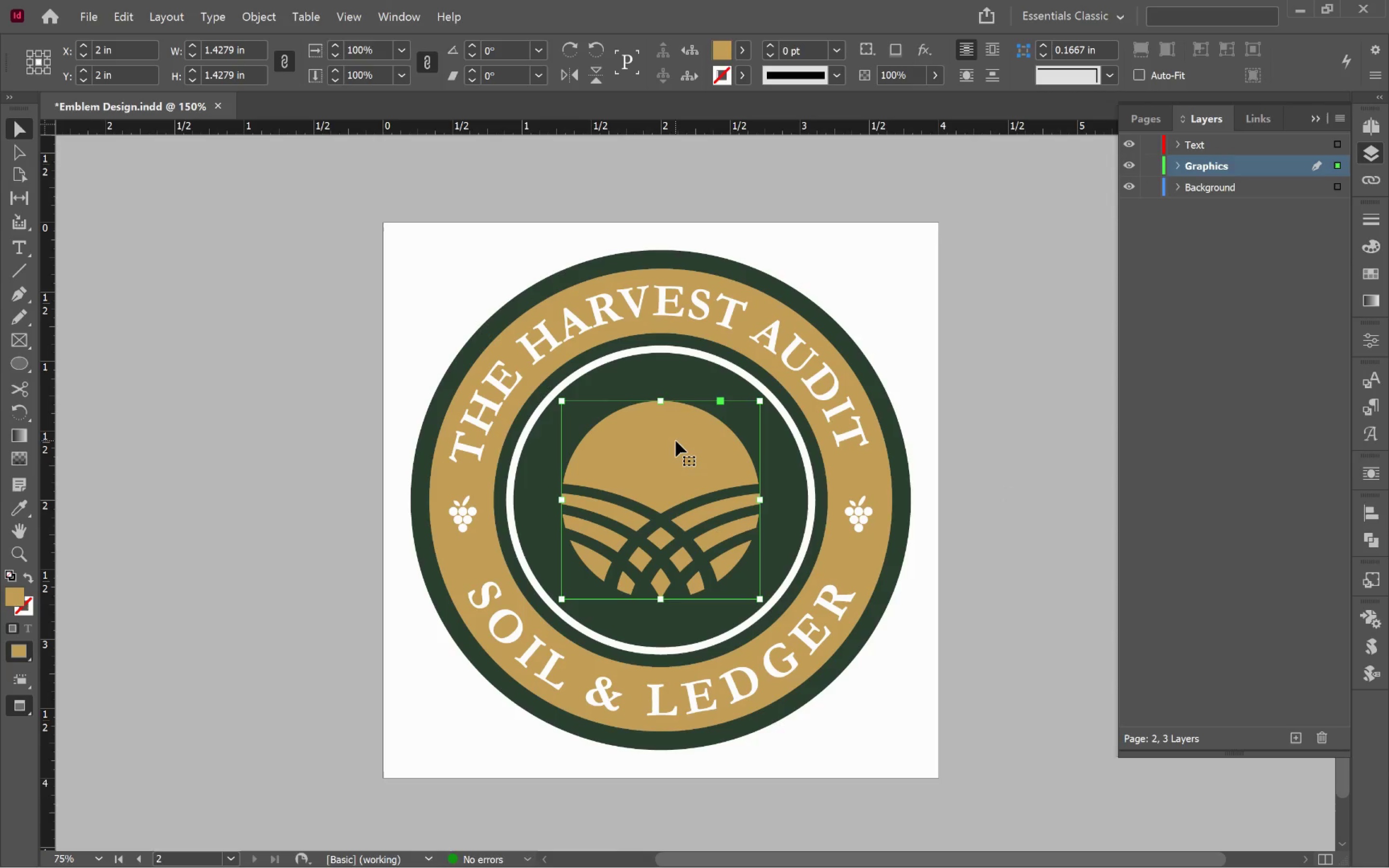 
hold_key(key=ShiftLeft, duration=0.58)
left_click([783, 449])
 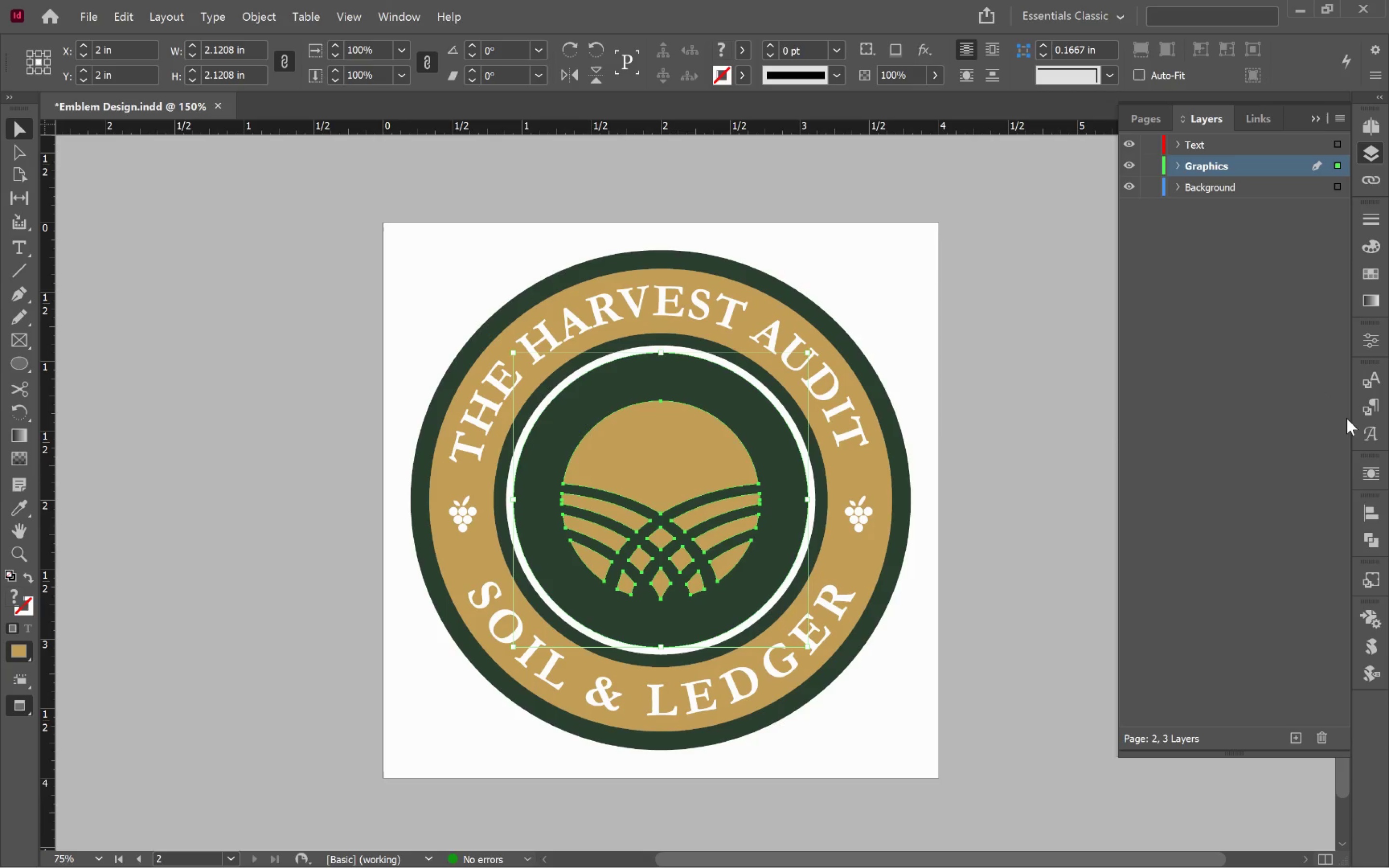 
wait(5.86)
 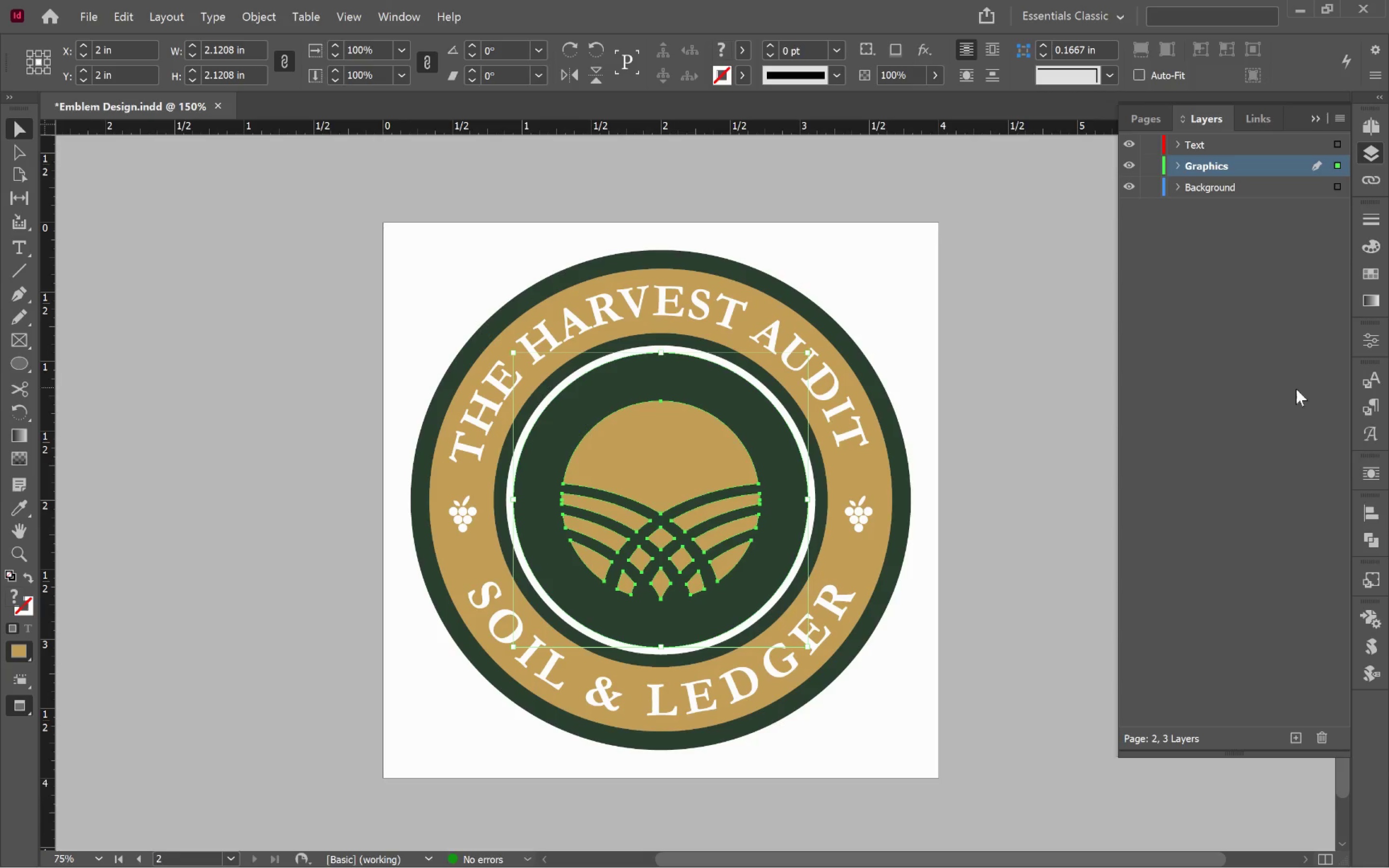 
left_click([1371, 543])
 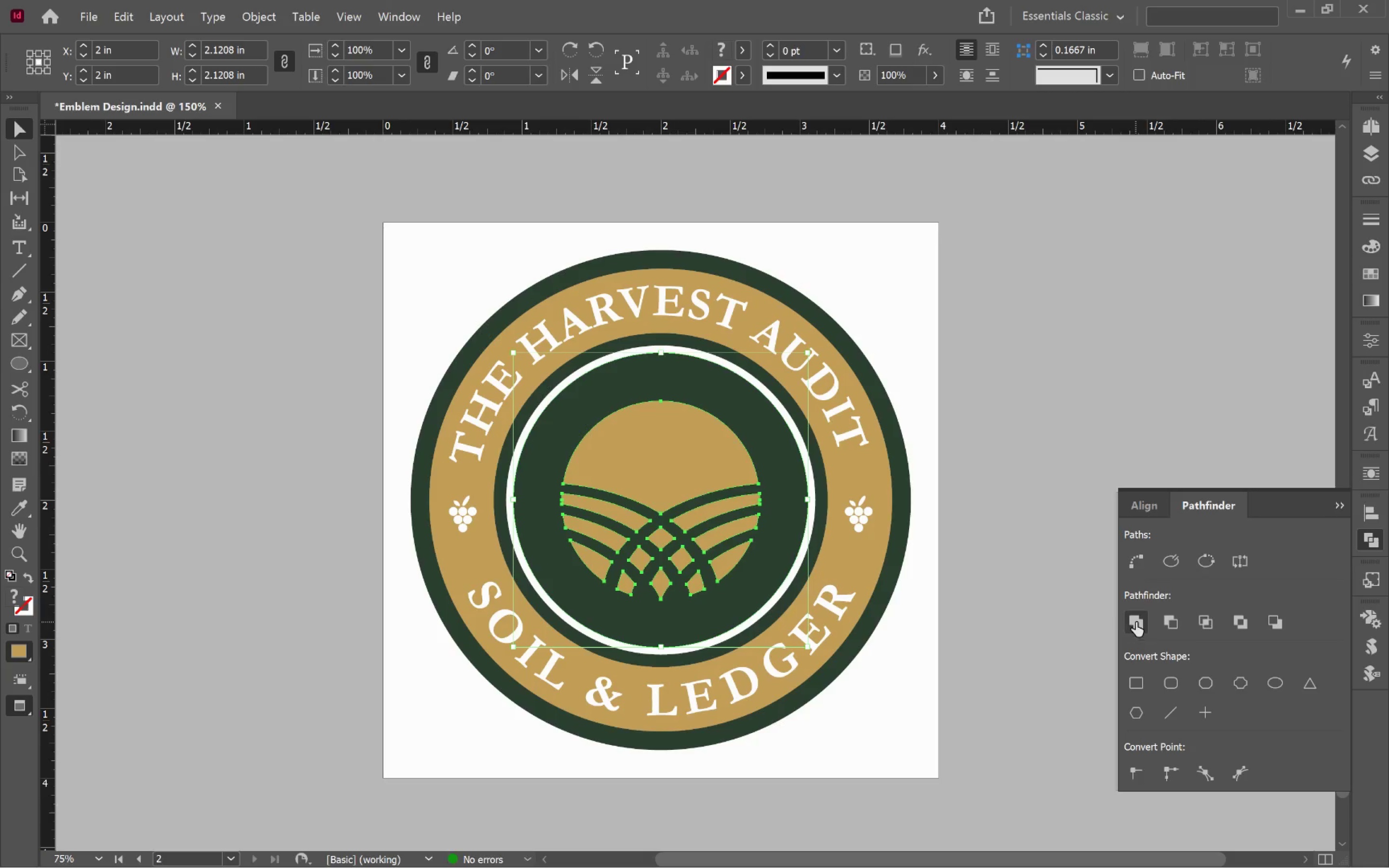 
left_click([1136, 622])
 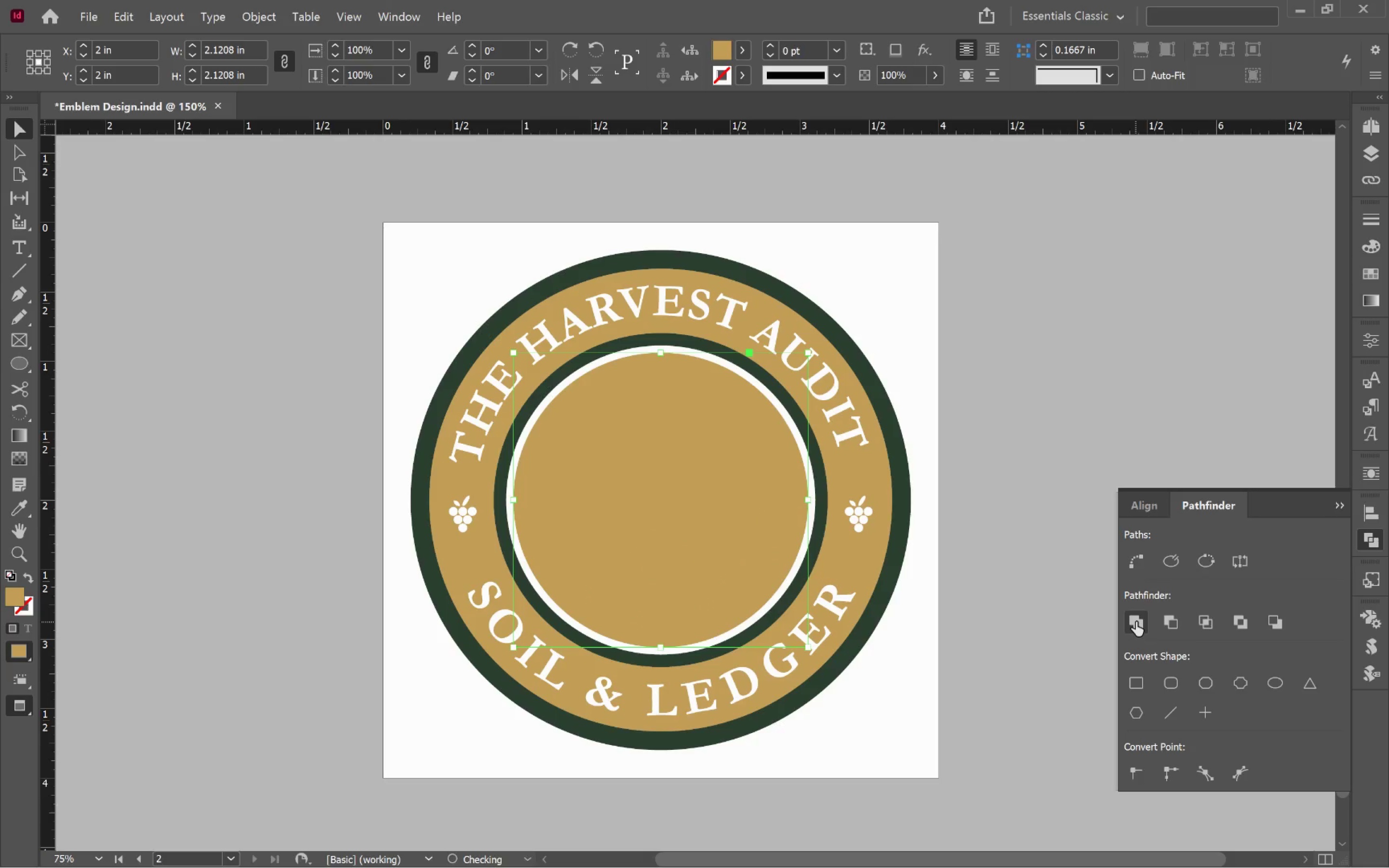 
key(Control+ControlLeft)
 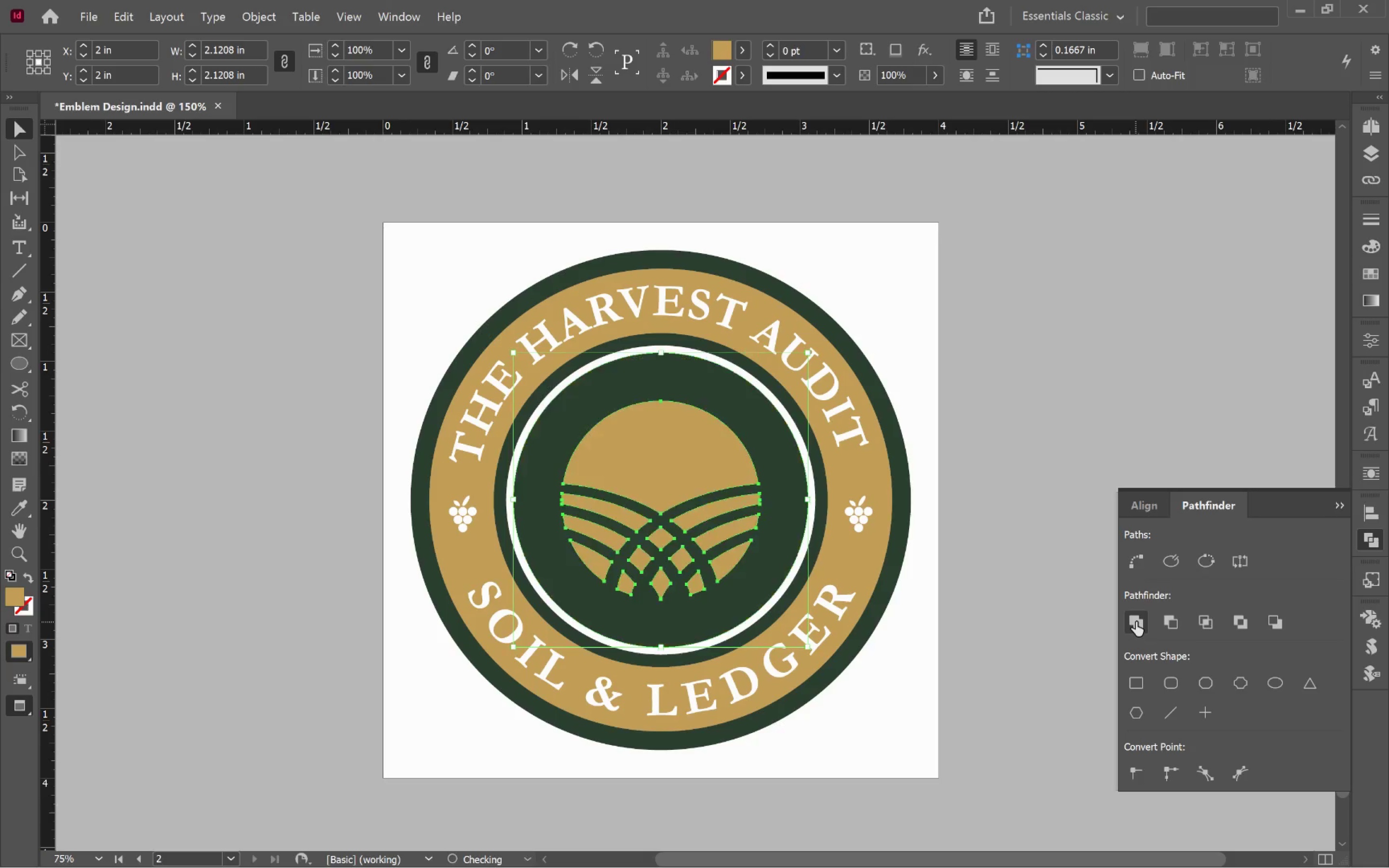 
key(Control+Z)
 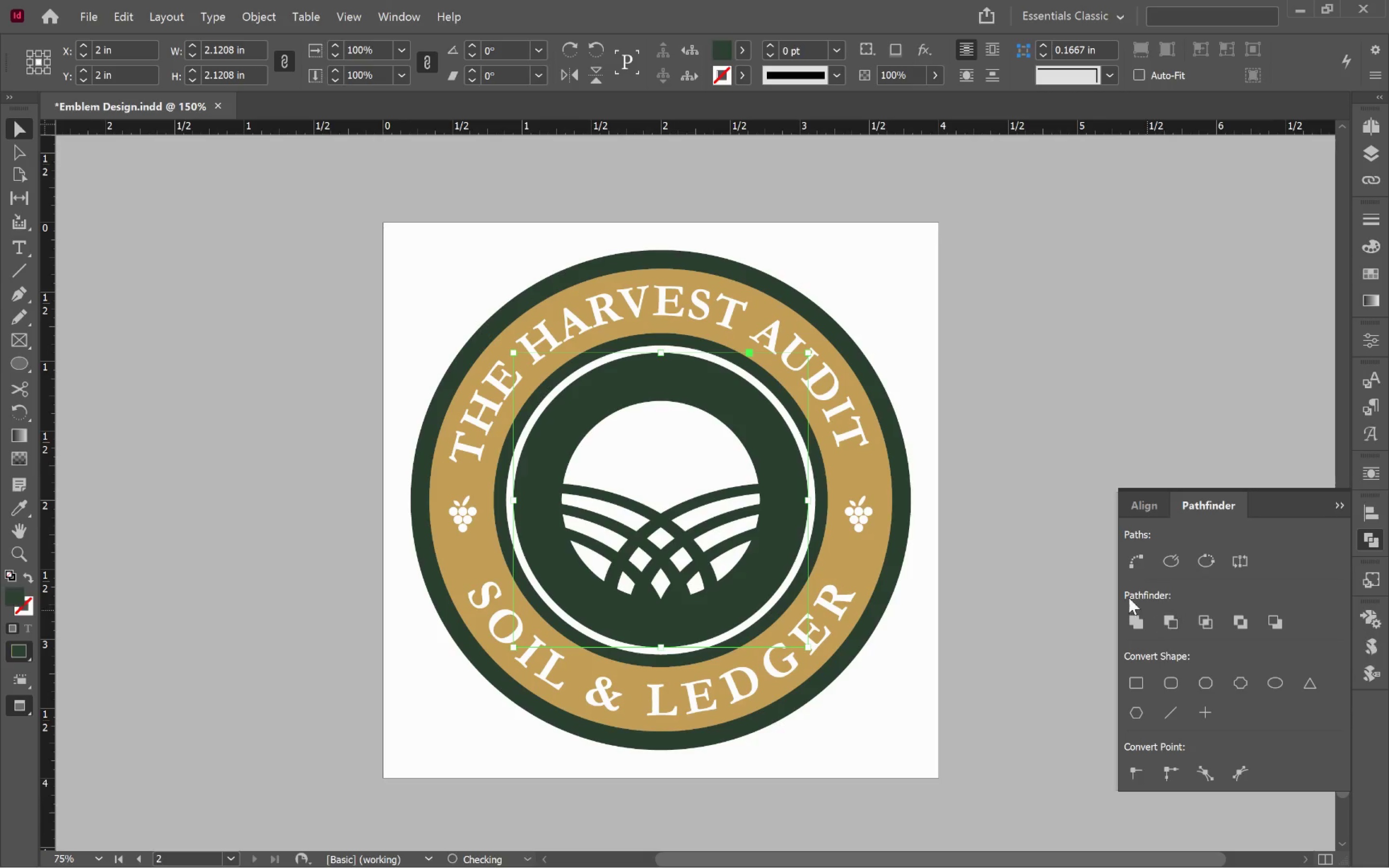 
left_click([1008, 381])
 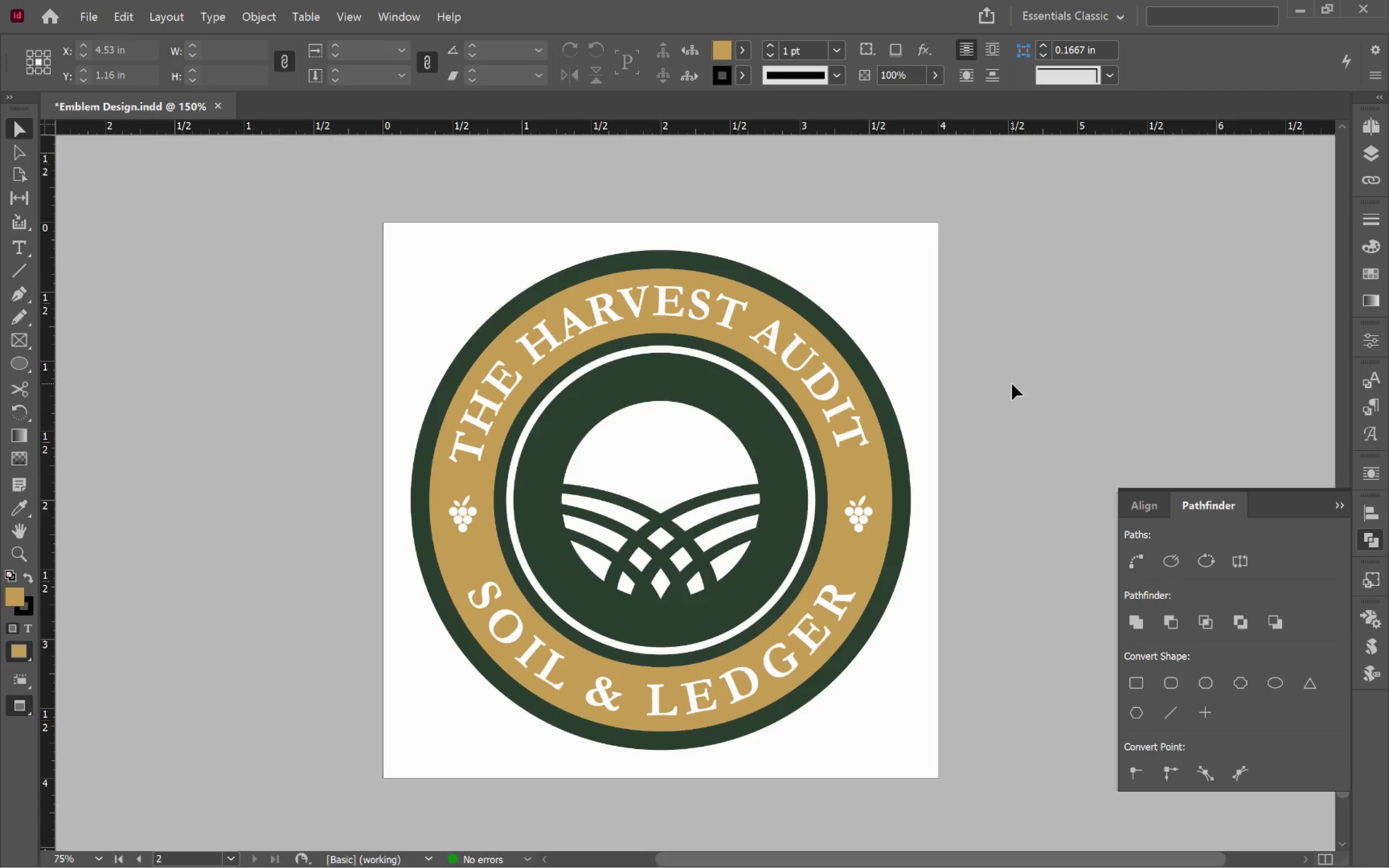 
wait(14.72)
 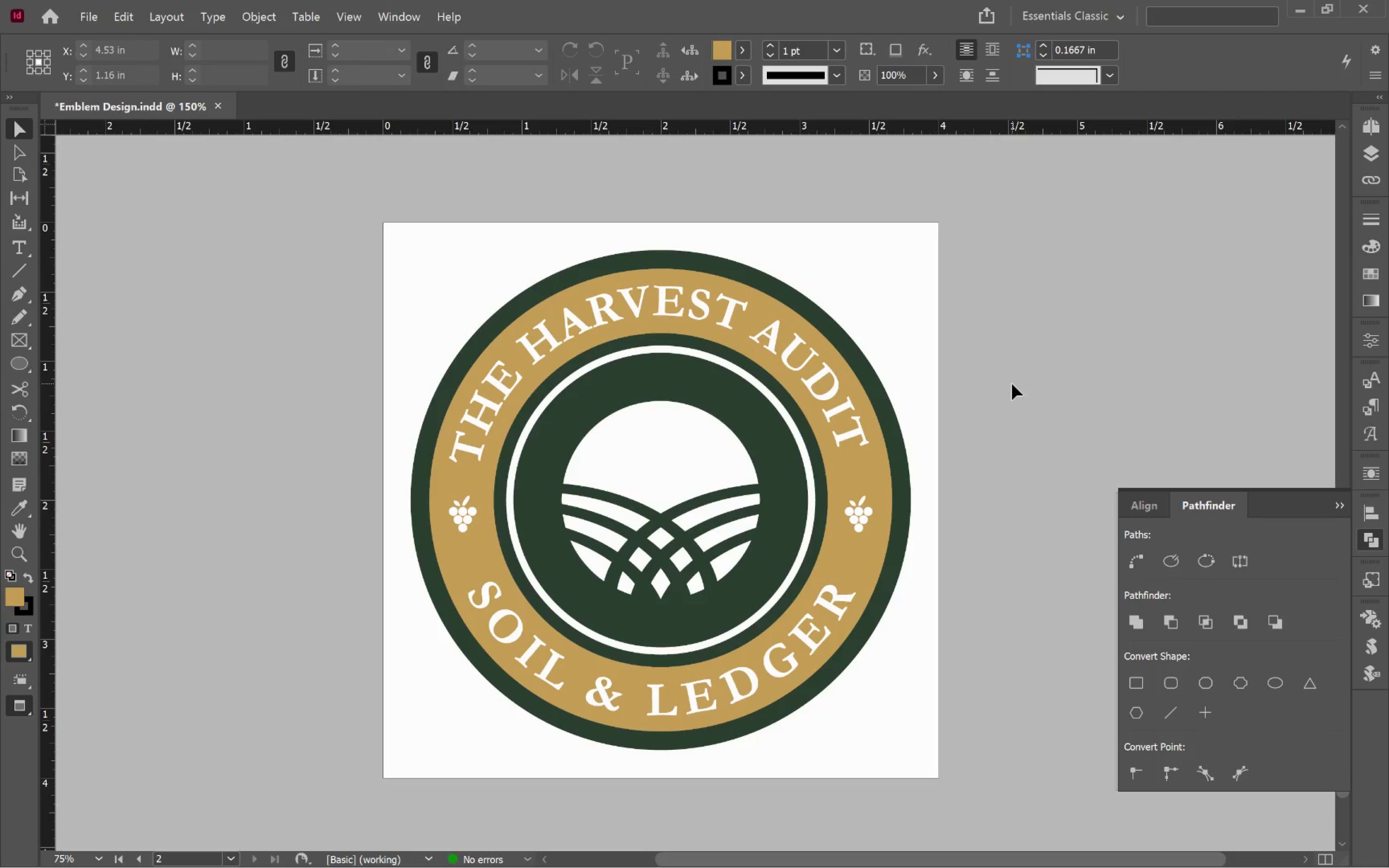 
key(Control+ControlLeft)
 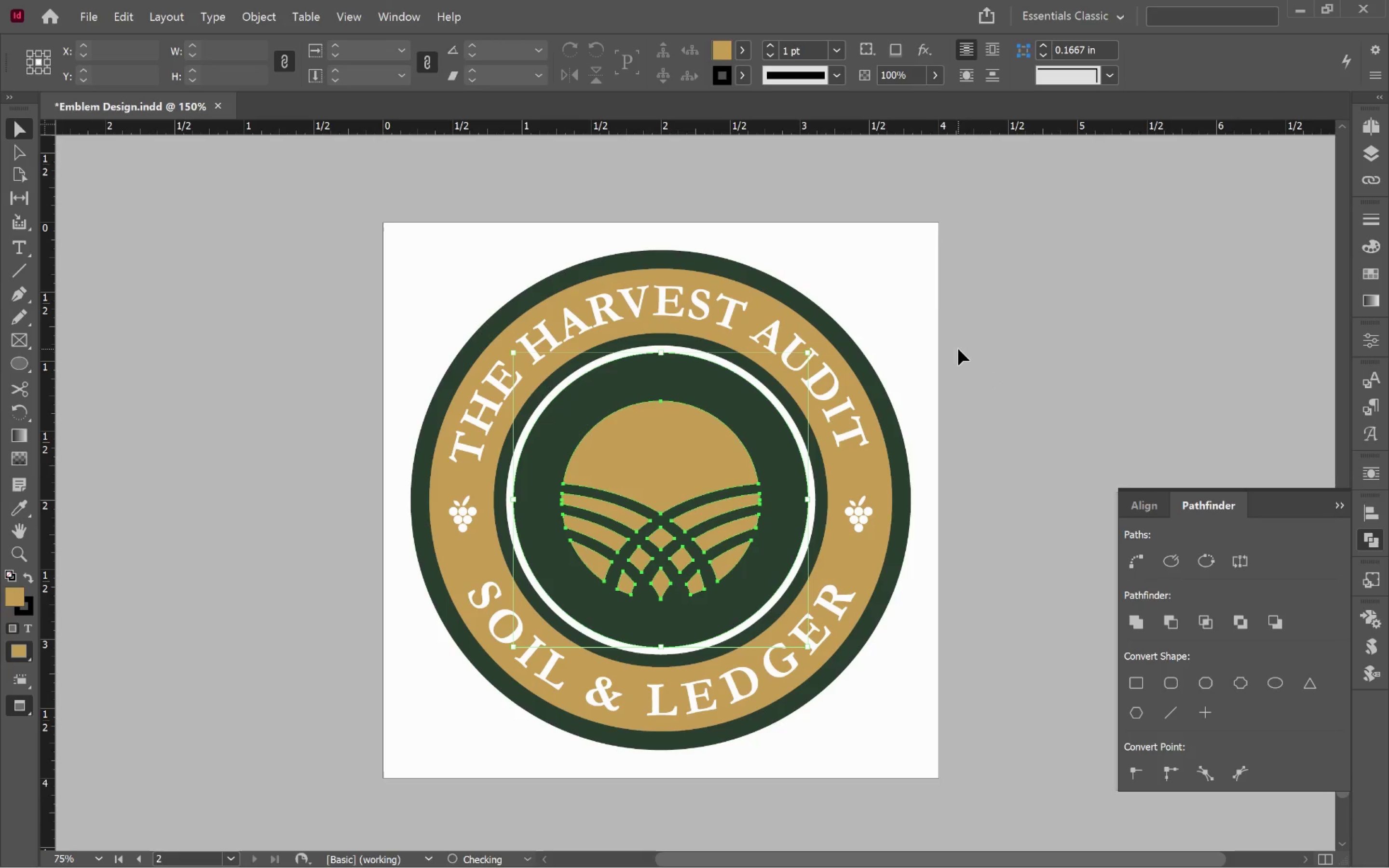 
key(Control+Z)
 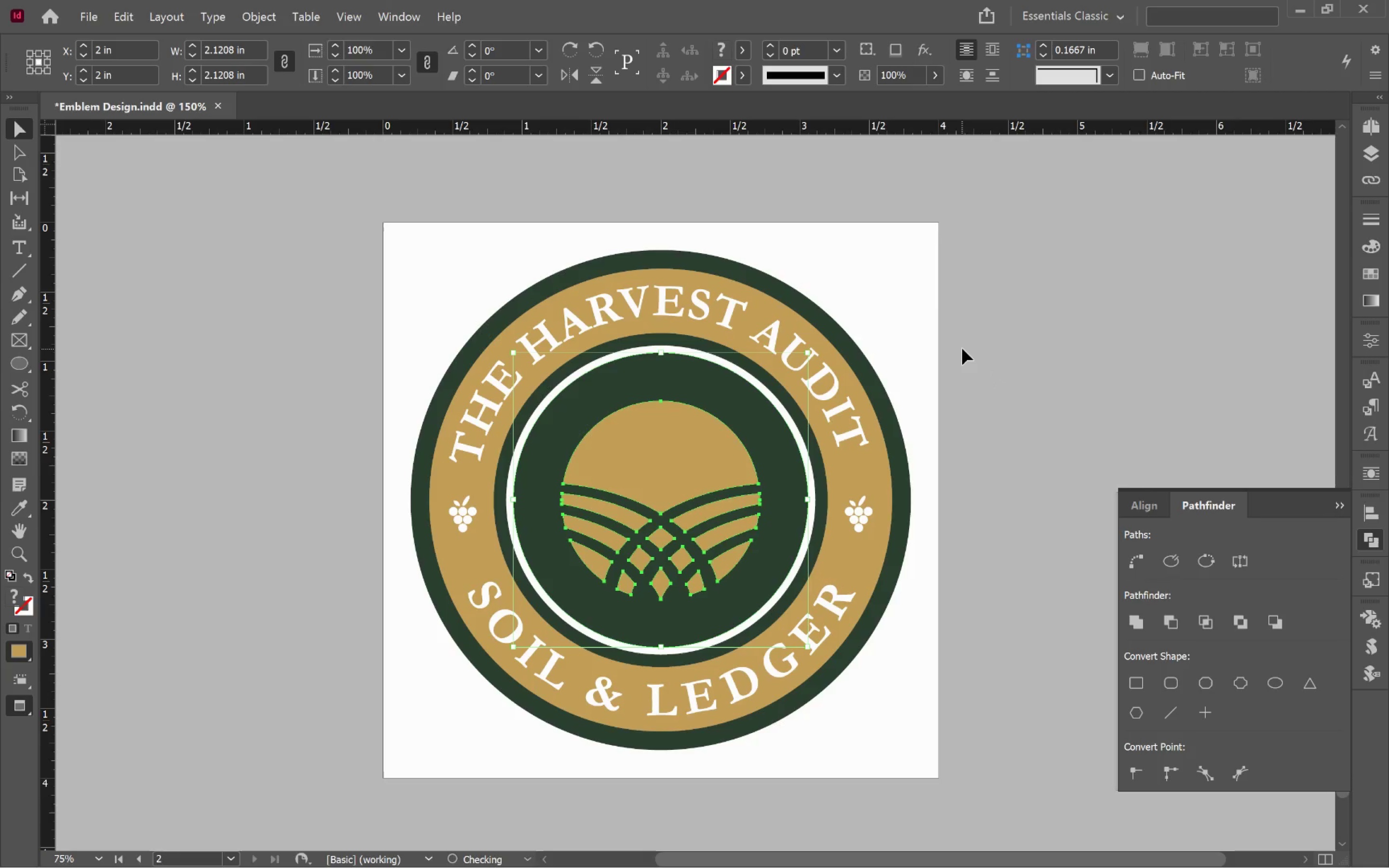 
left_click([962, 349])
 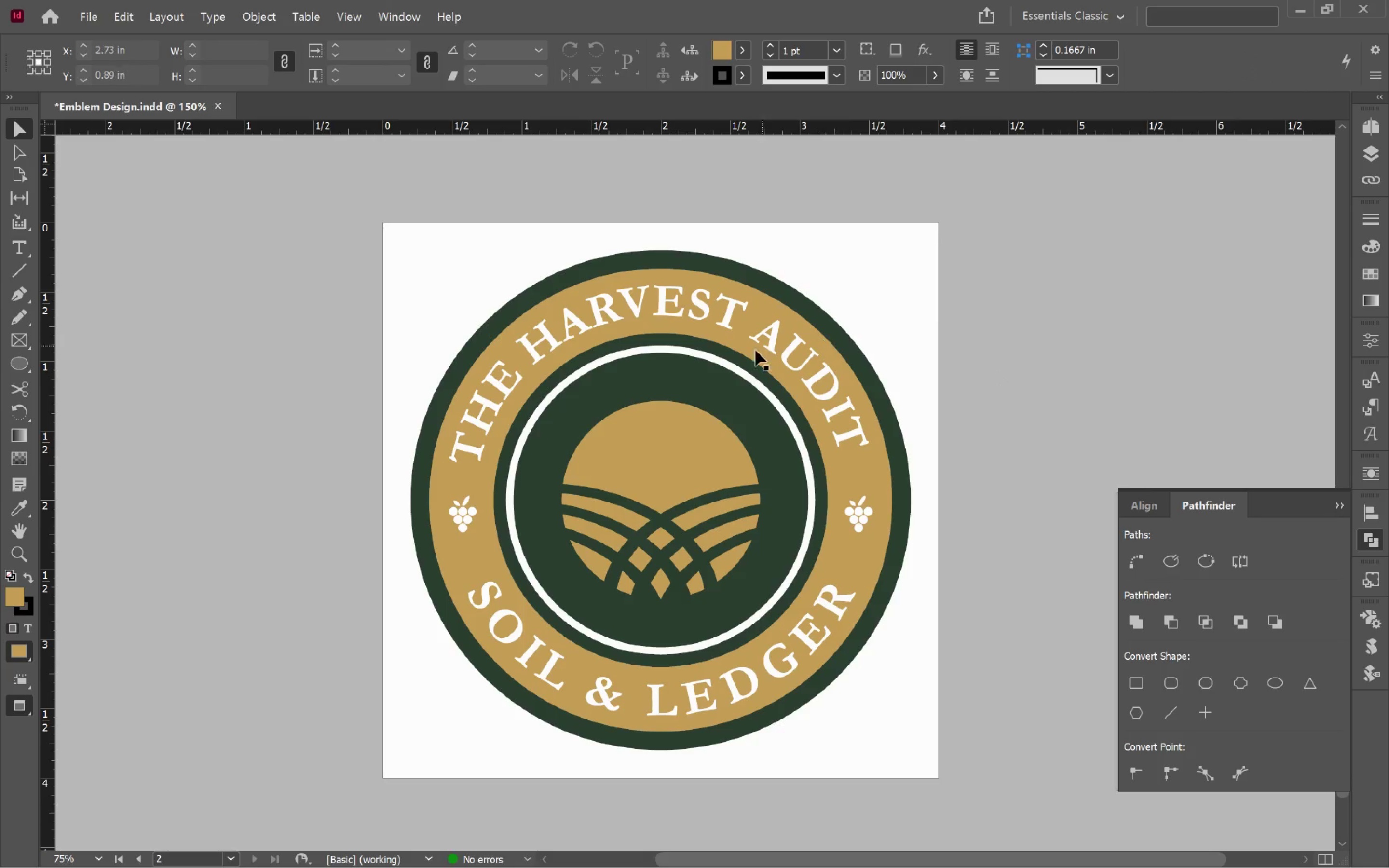 
hold_key(key=AltLeft, duration=0.86)
scroll: coordinate [968, 408], scroll_direction: down, amount: 2.0
 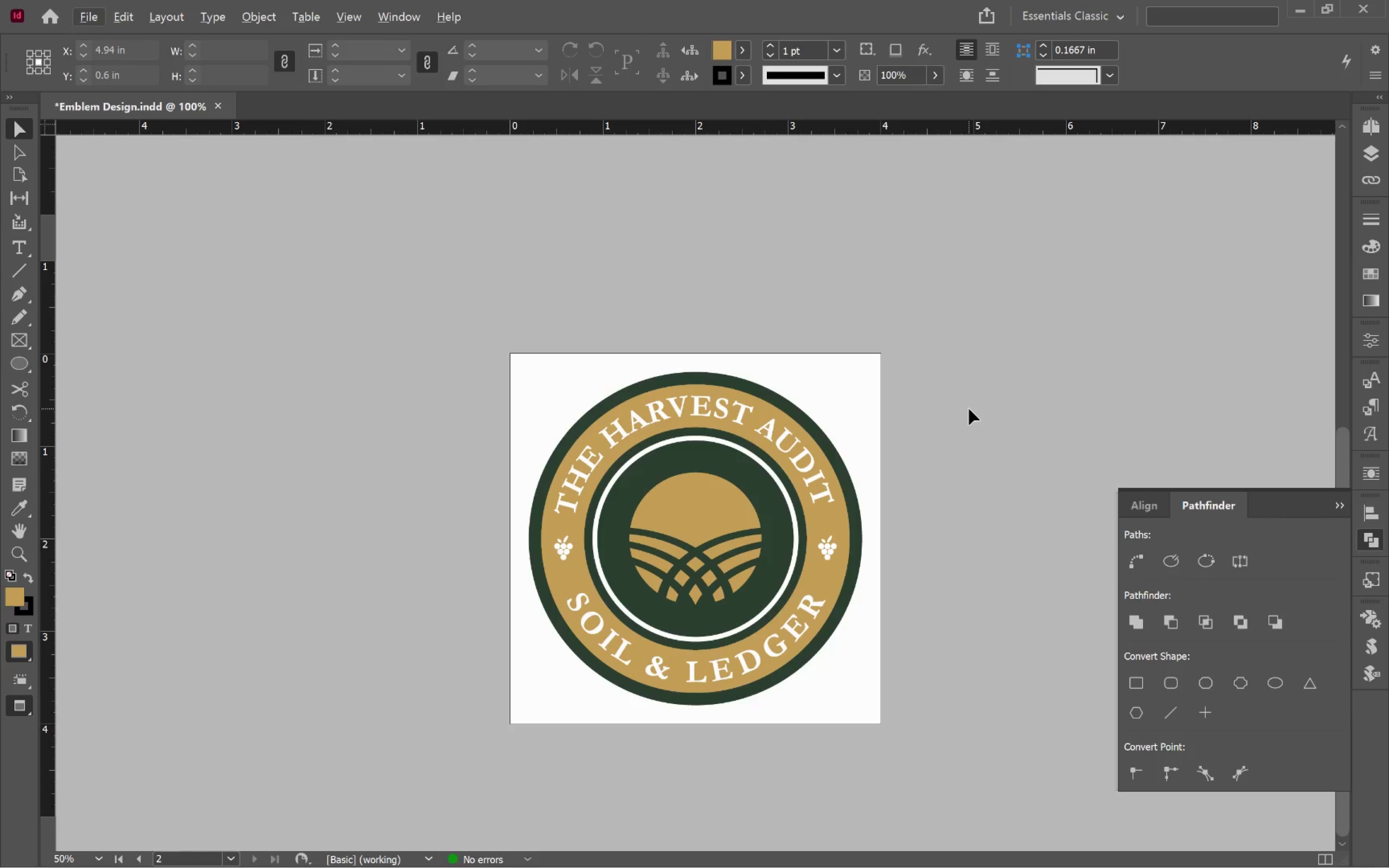 
scroll: coordinate [969, 409], scroll_direction: up, amount: 8.0
 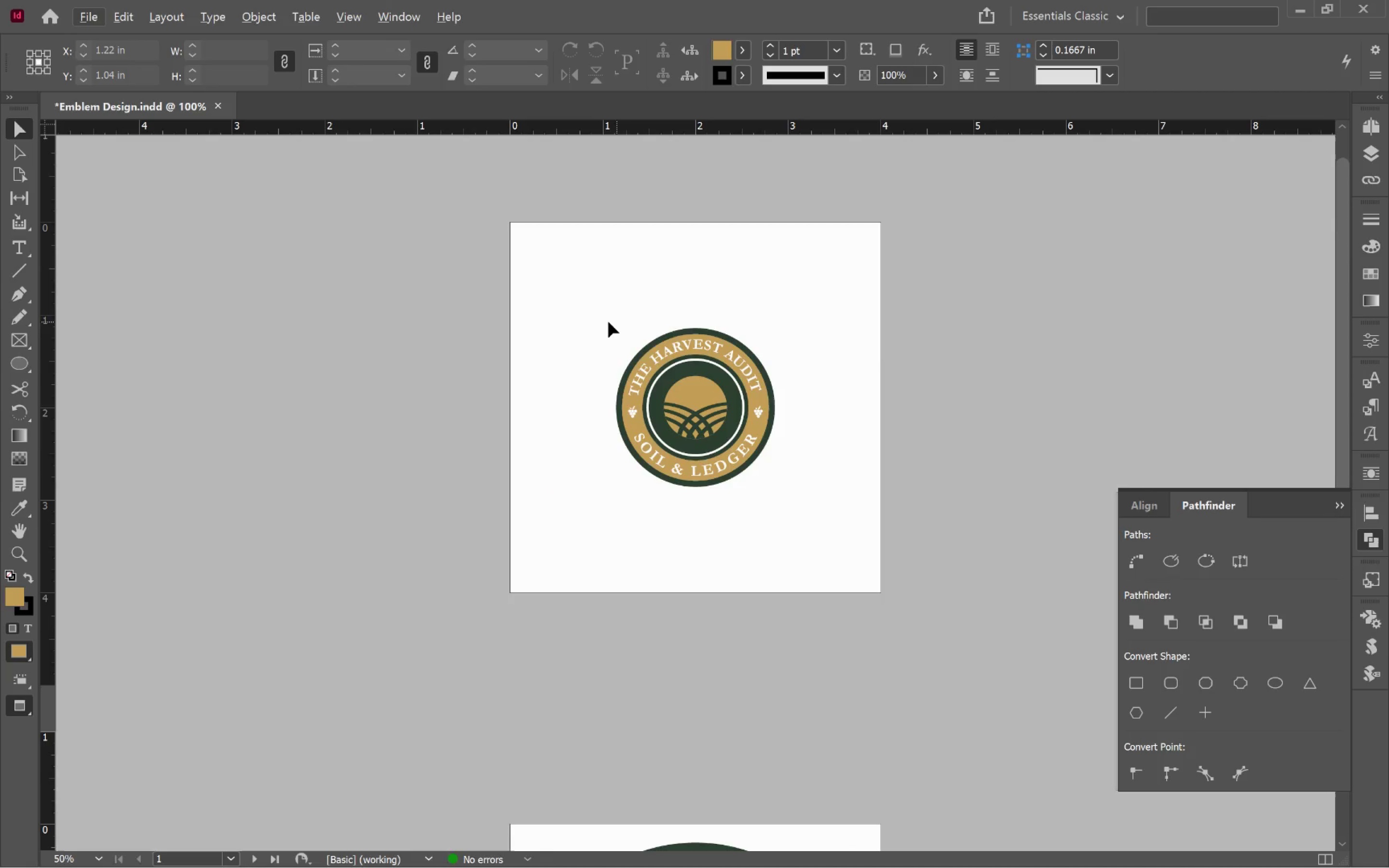 
left_click_drag(start_coordinate=[609, 319], to_coordinate=[800, 501])
 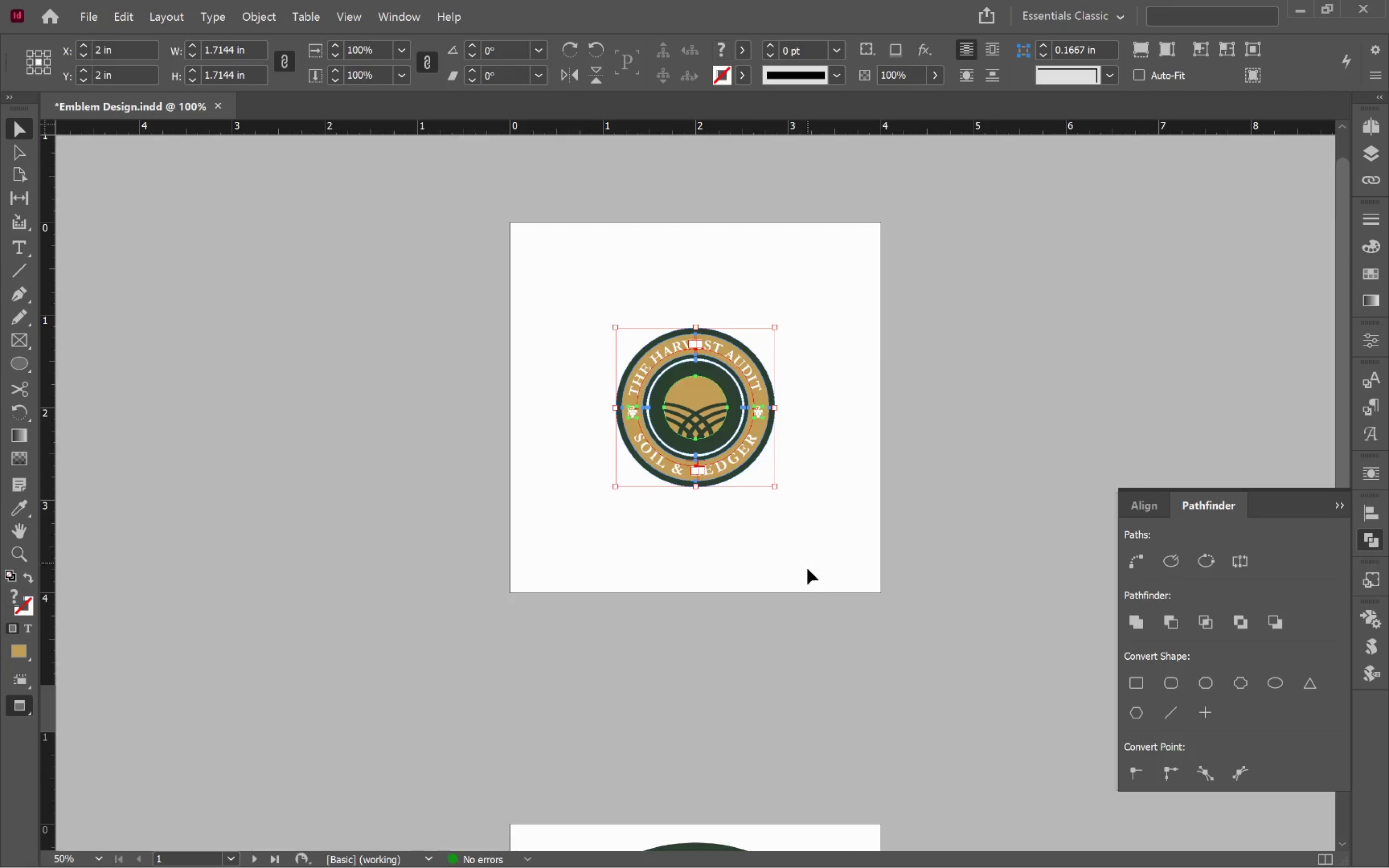 
left_click([798, 568])
 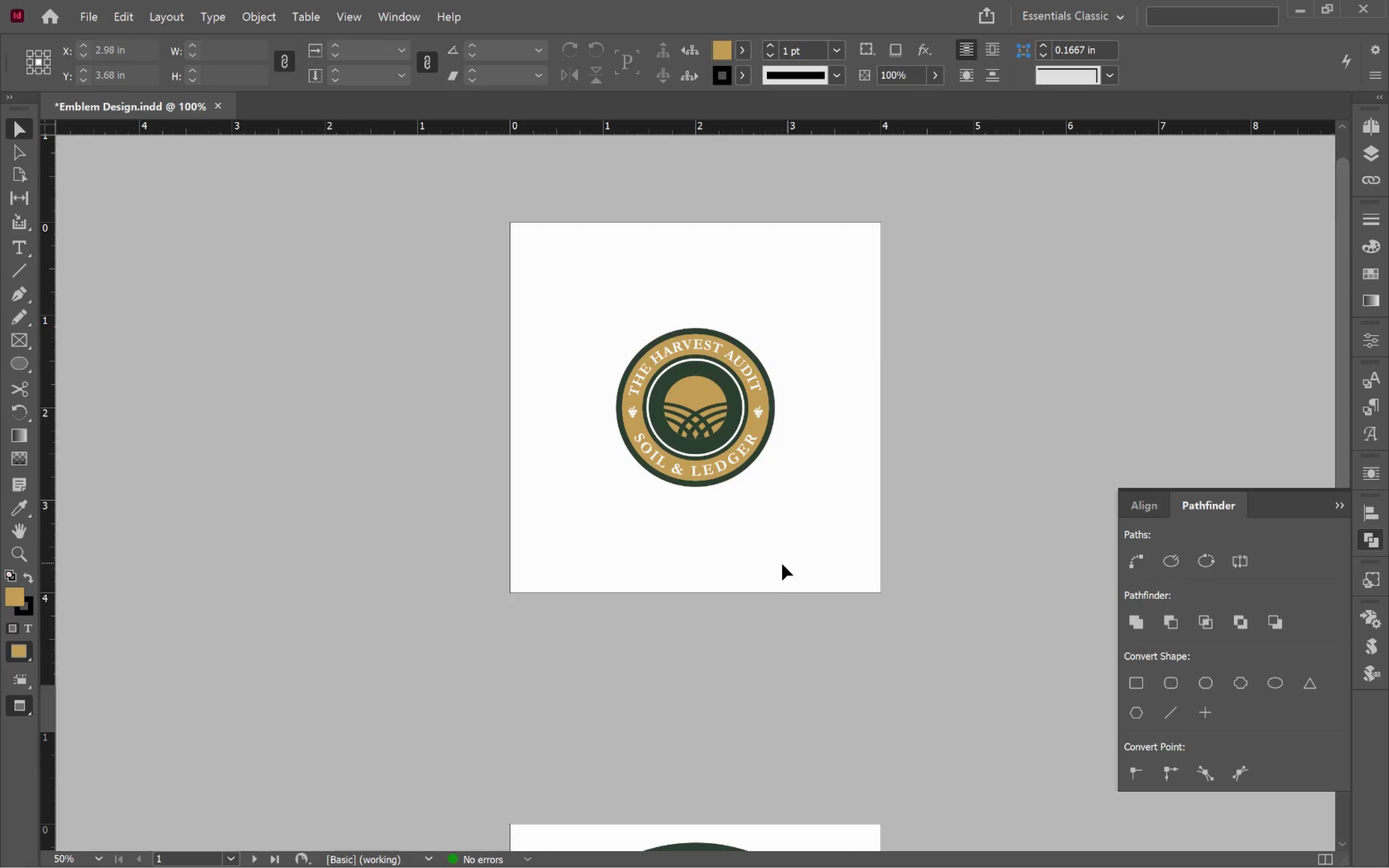 
key(T)
 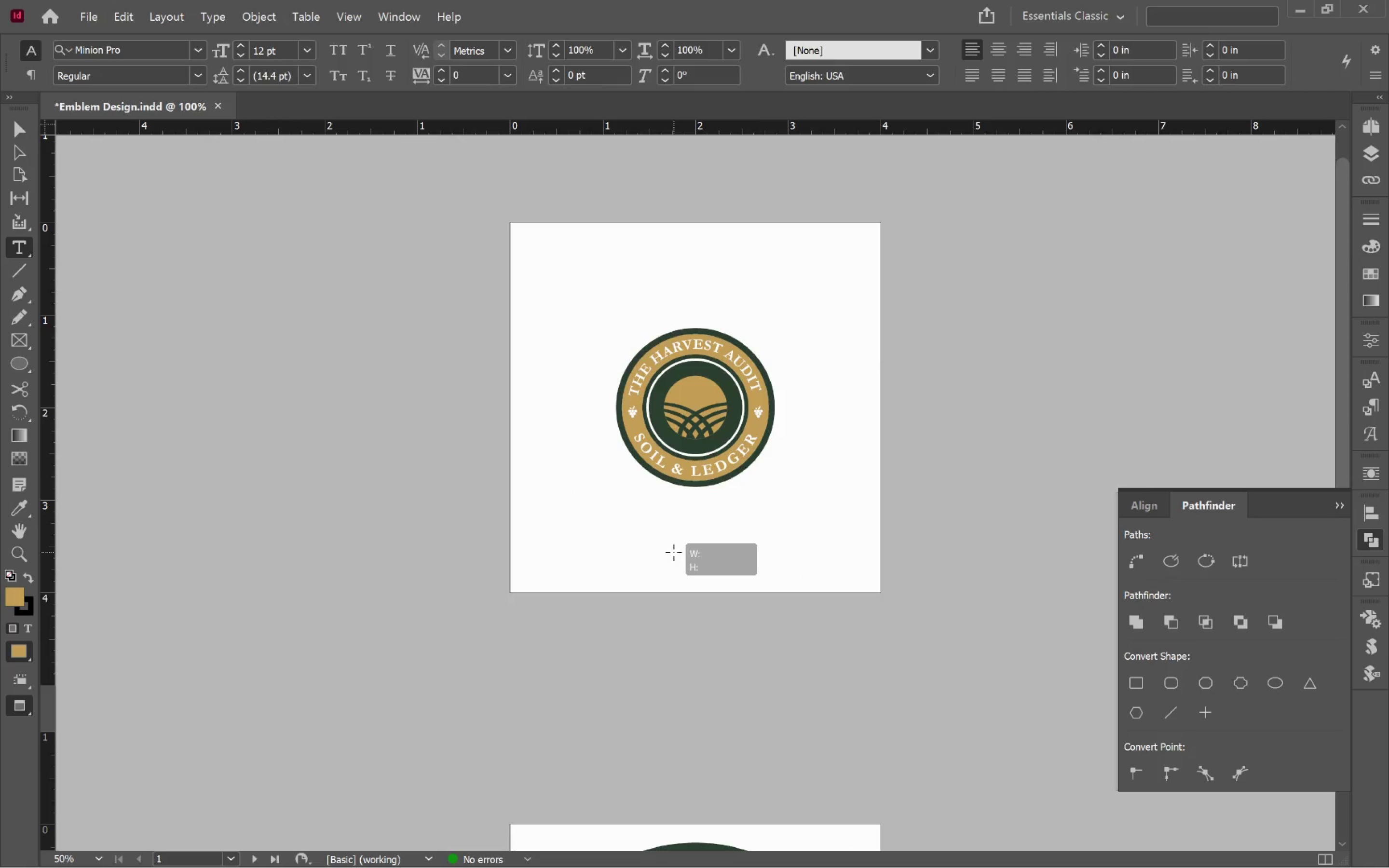 
left_click([673, 552])
 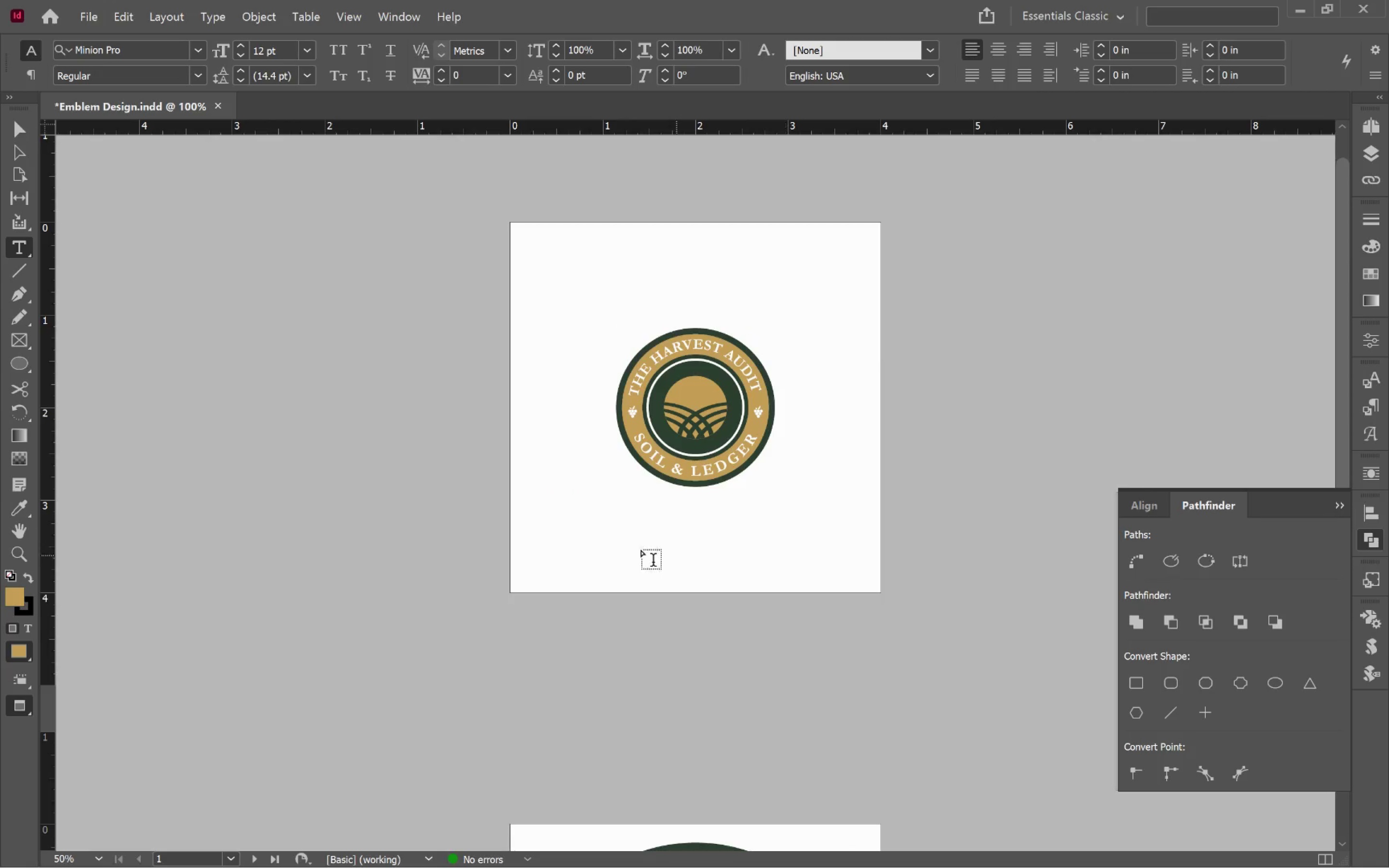 
left_click_drag(start_coordinate=[611, 533], to_coordinate=[758, 558])
 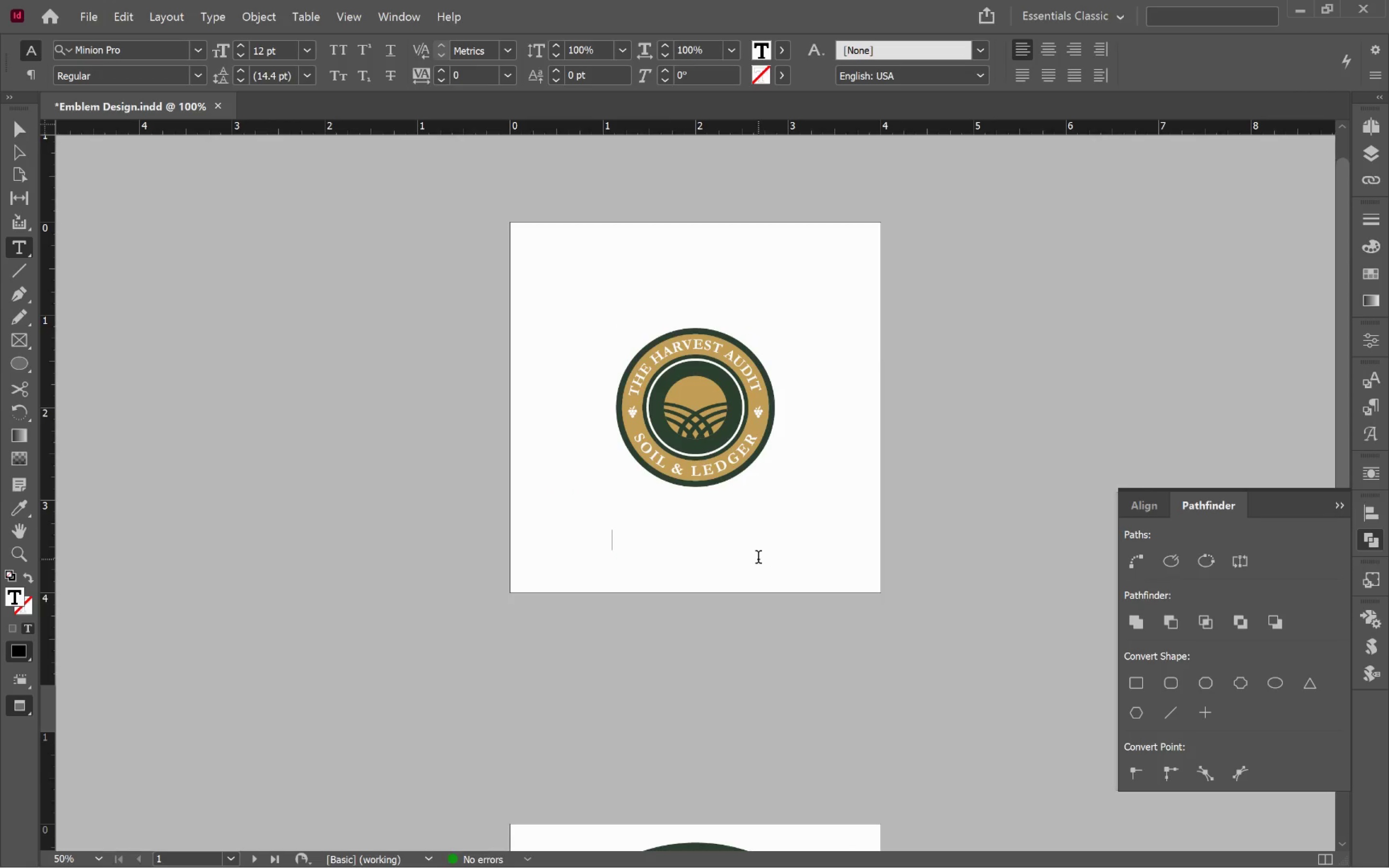 
type(Editable)
 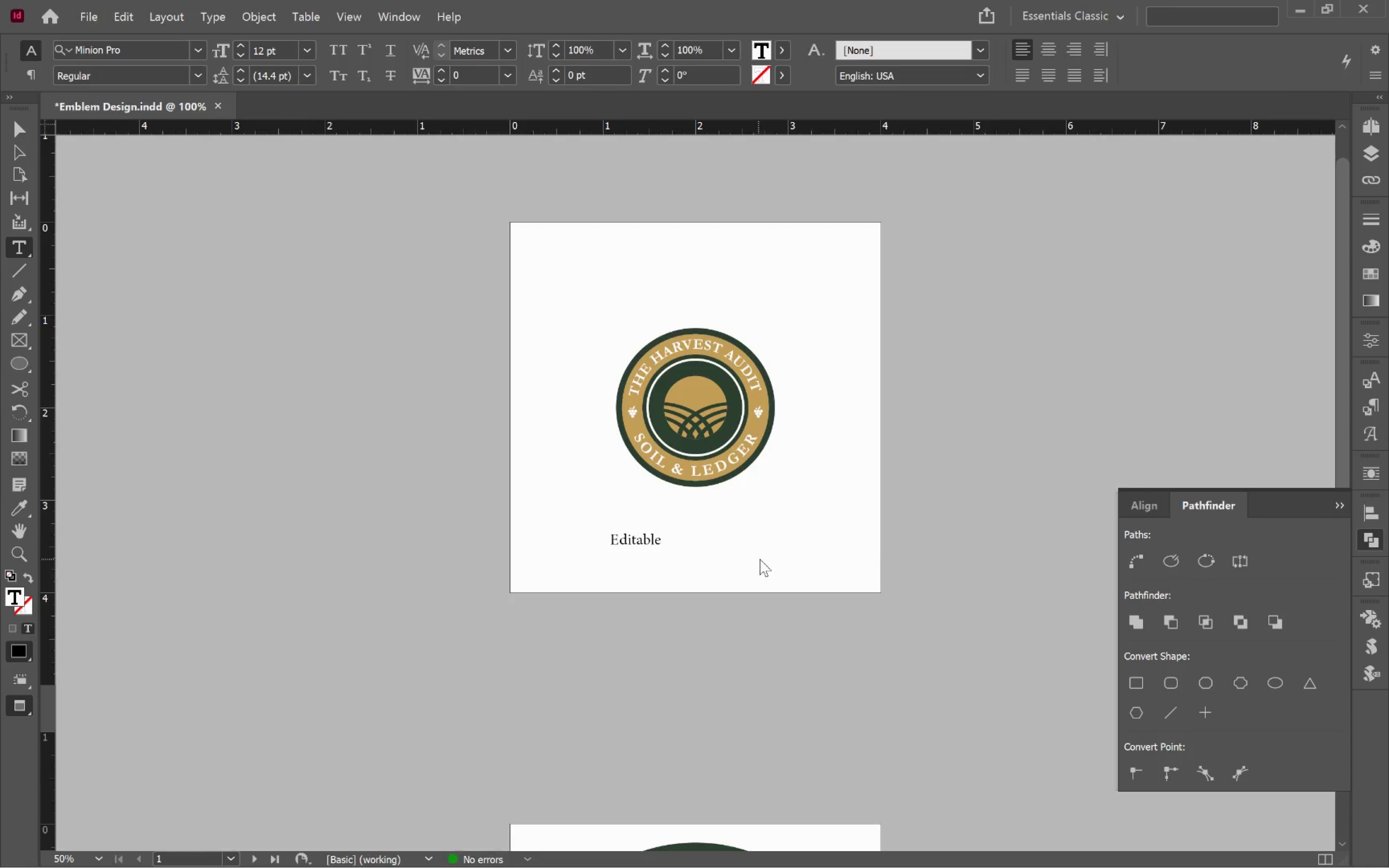 
hold_key(key=ControlLeft, duration=0.44)
left_click([796, 604])
 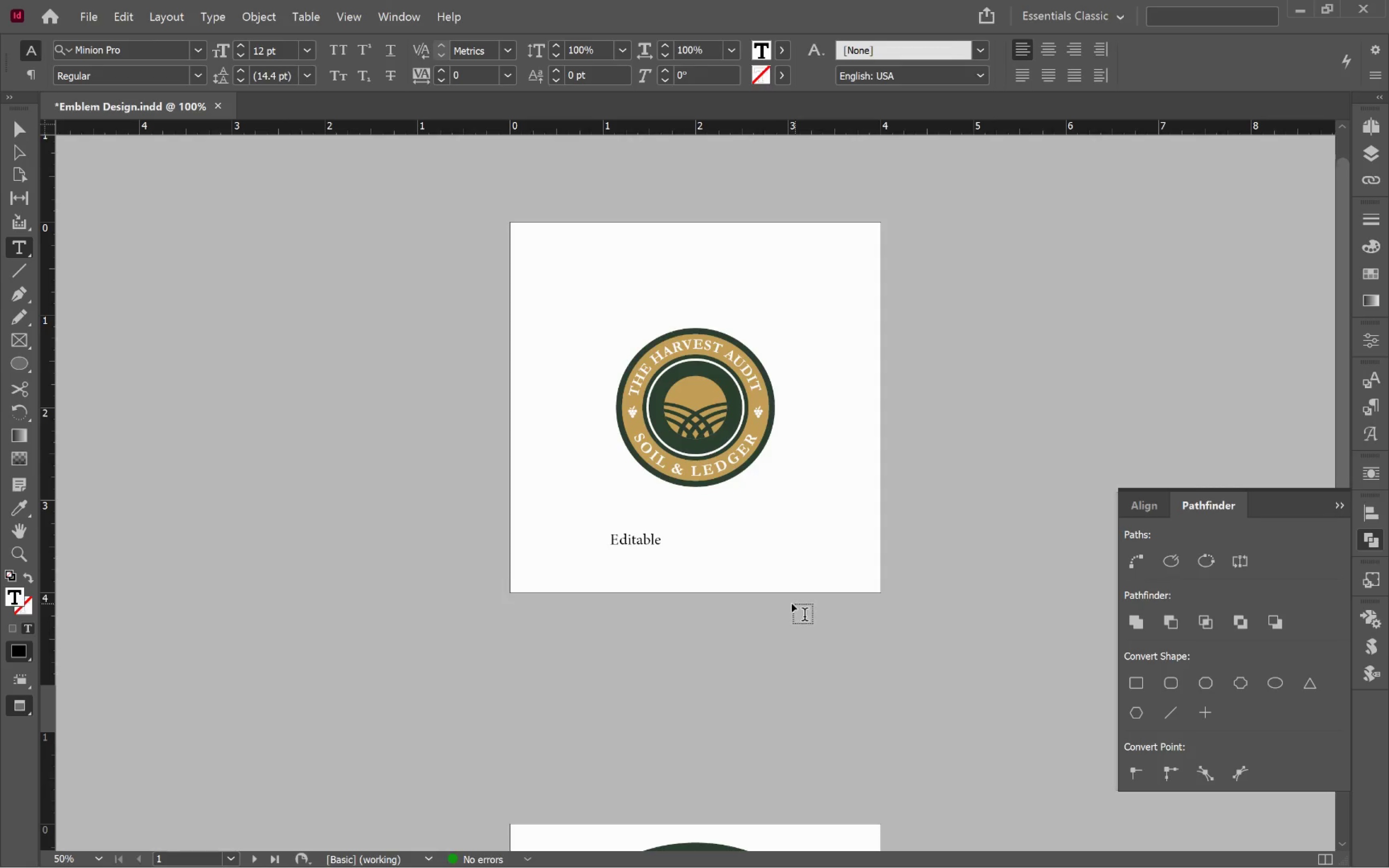 
key(V)
 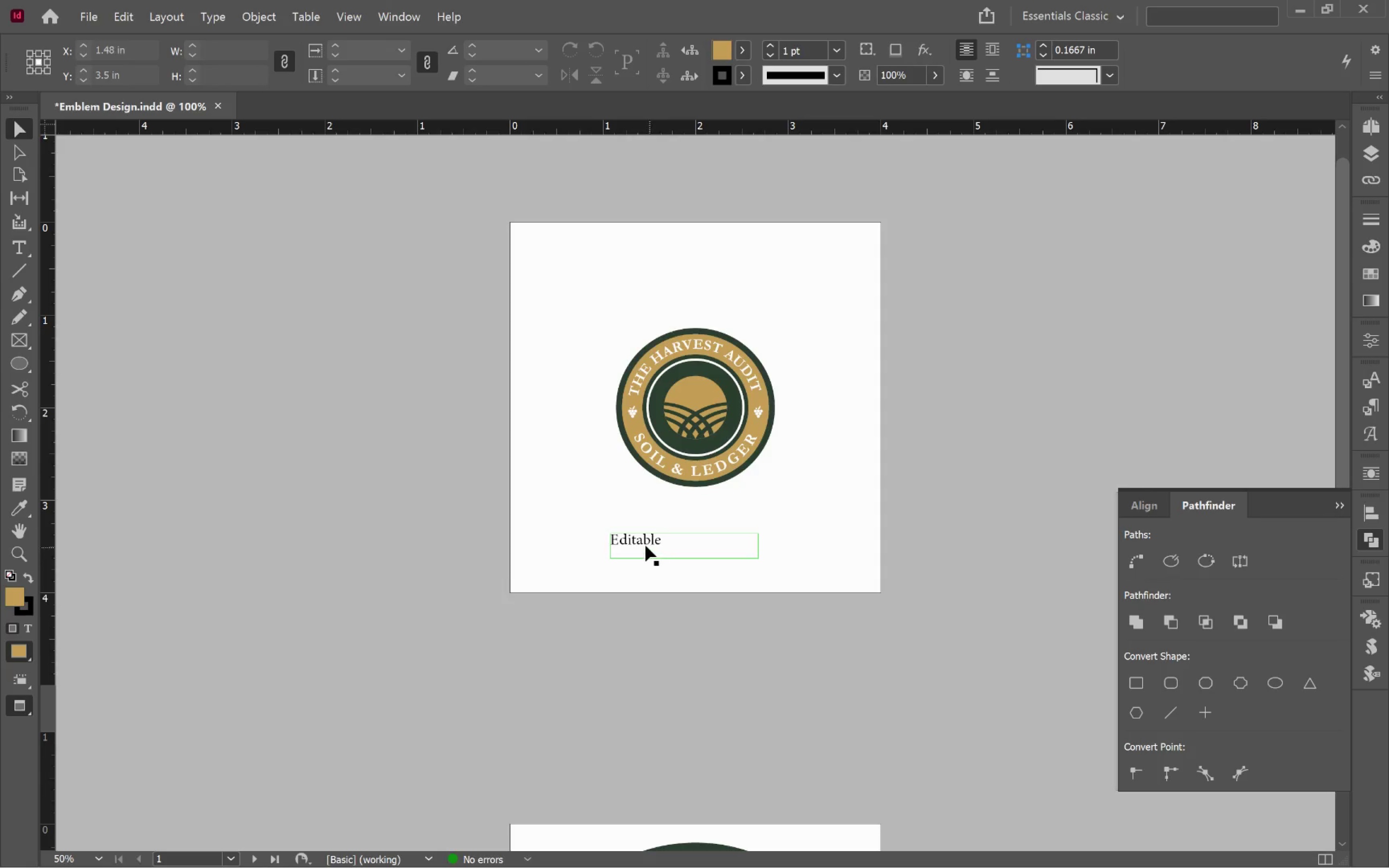 
left_click([645, 545])
 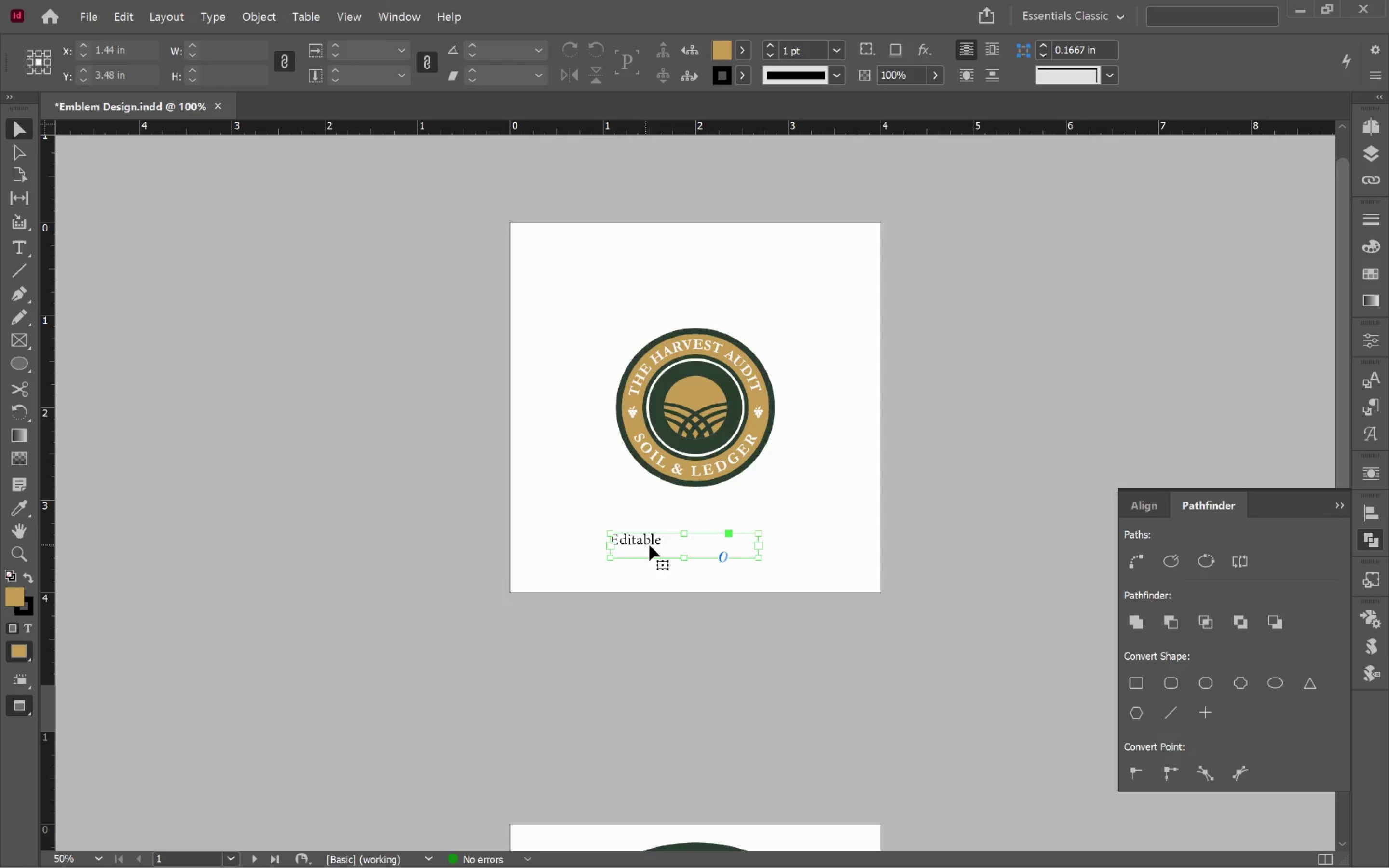 
hold_key(key=AltLeft, duration=0.59)
scroll: coordinate [656, 545], scroll_direction: up, amount: 3.0
 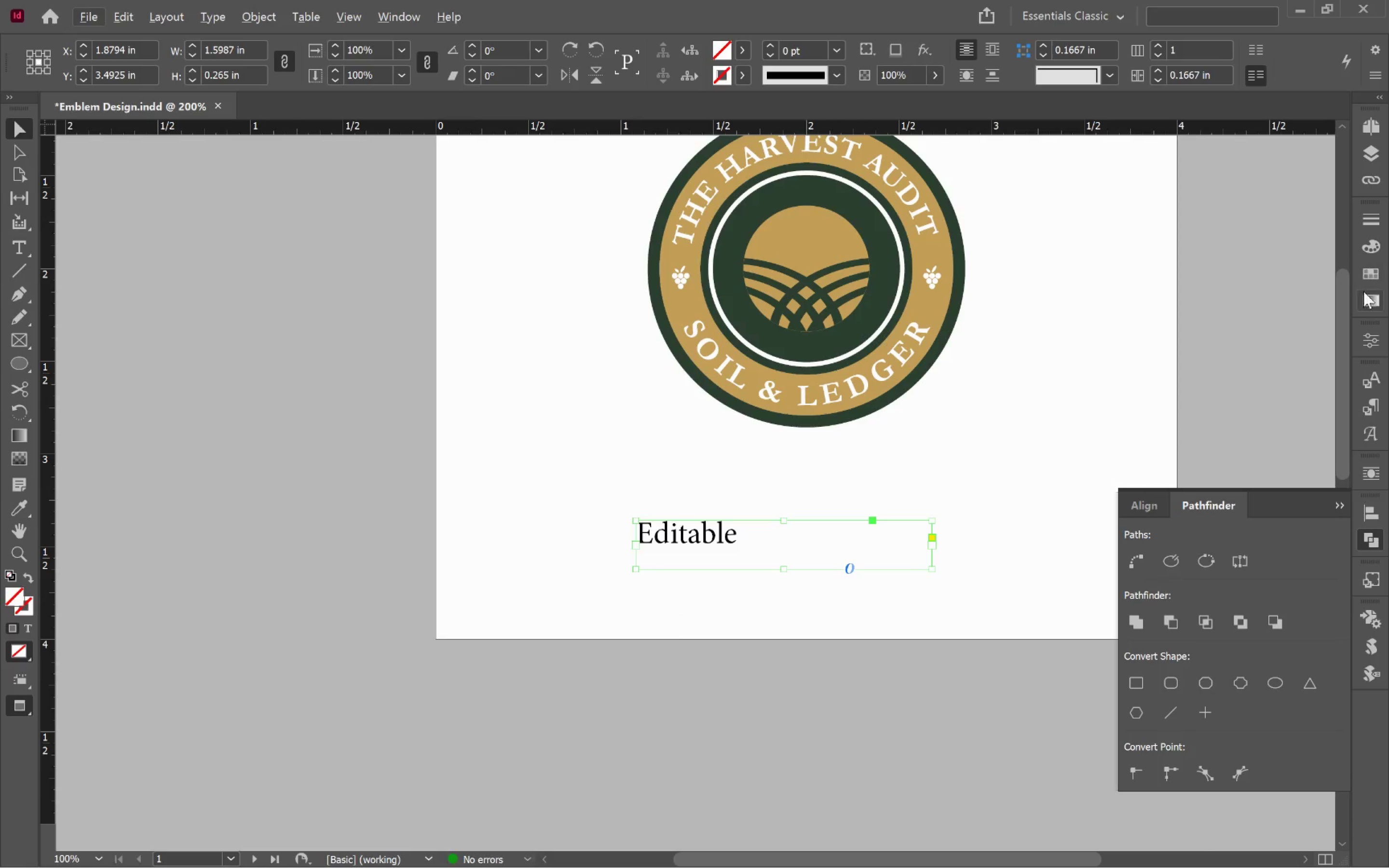 
left_click([1373, 351])
 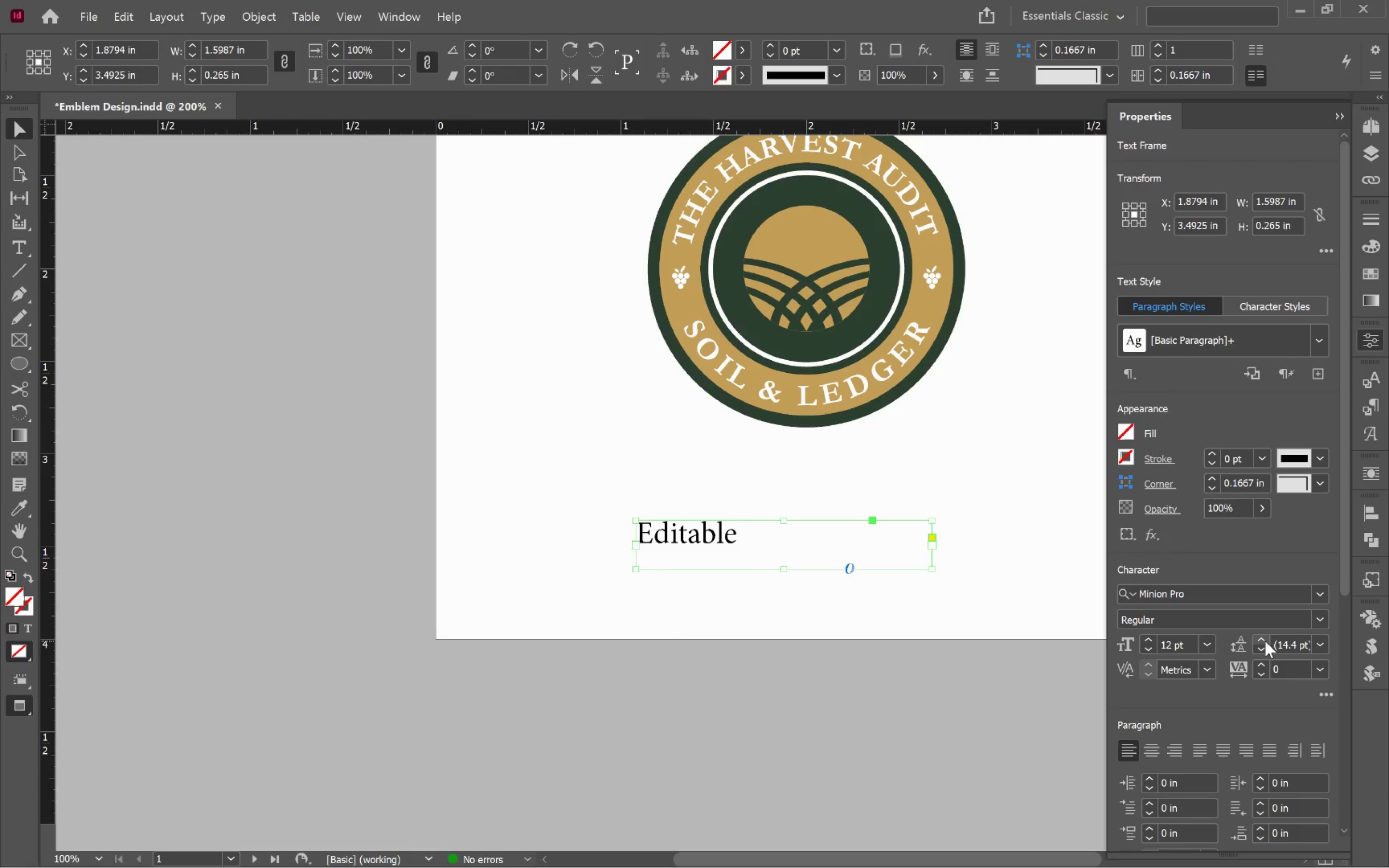 
left_click([1152, 748])
 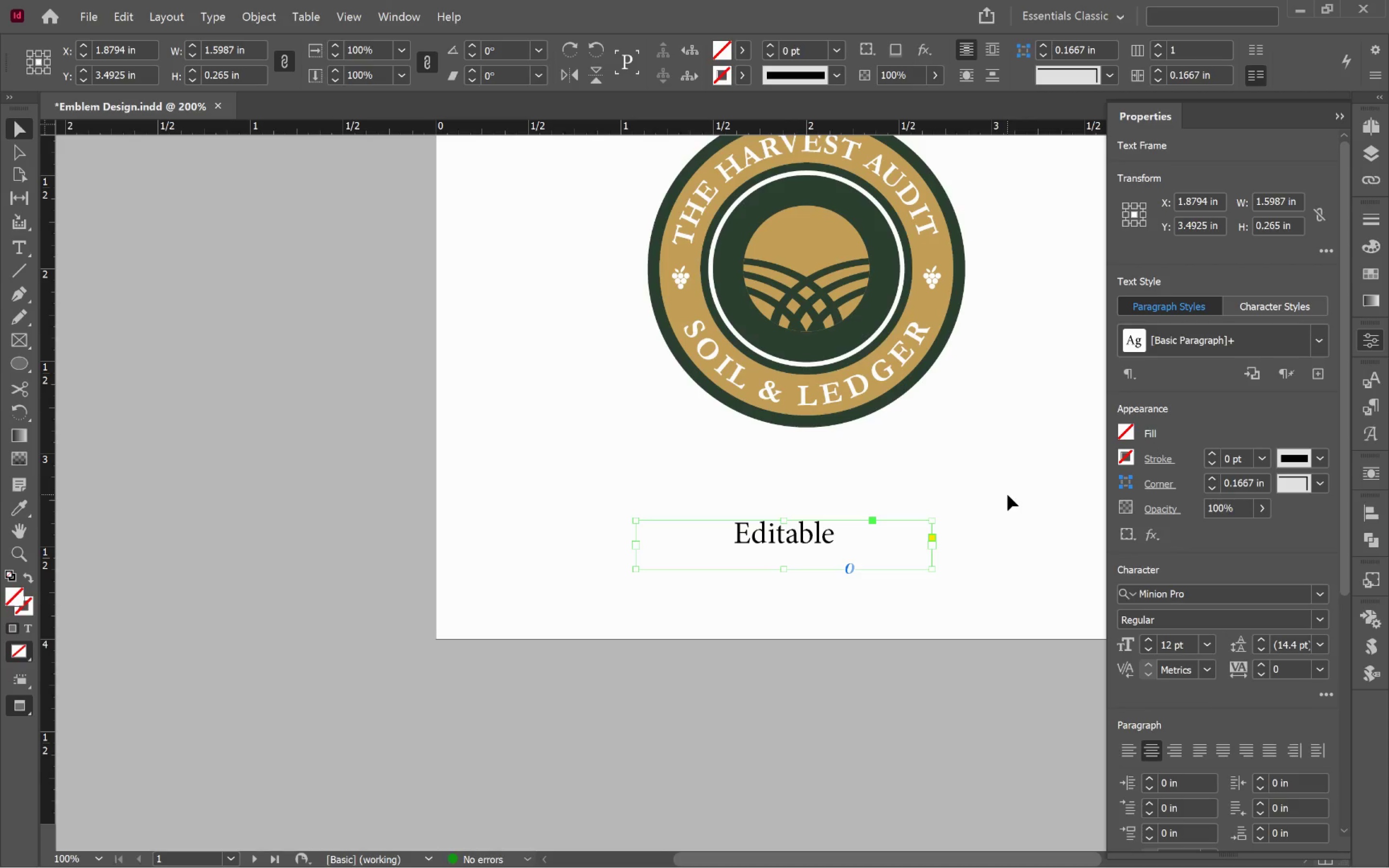 
left_click([1251, 592])
 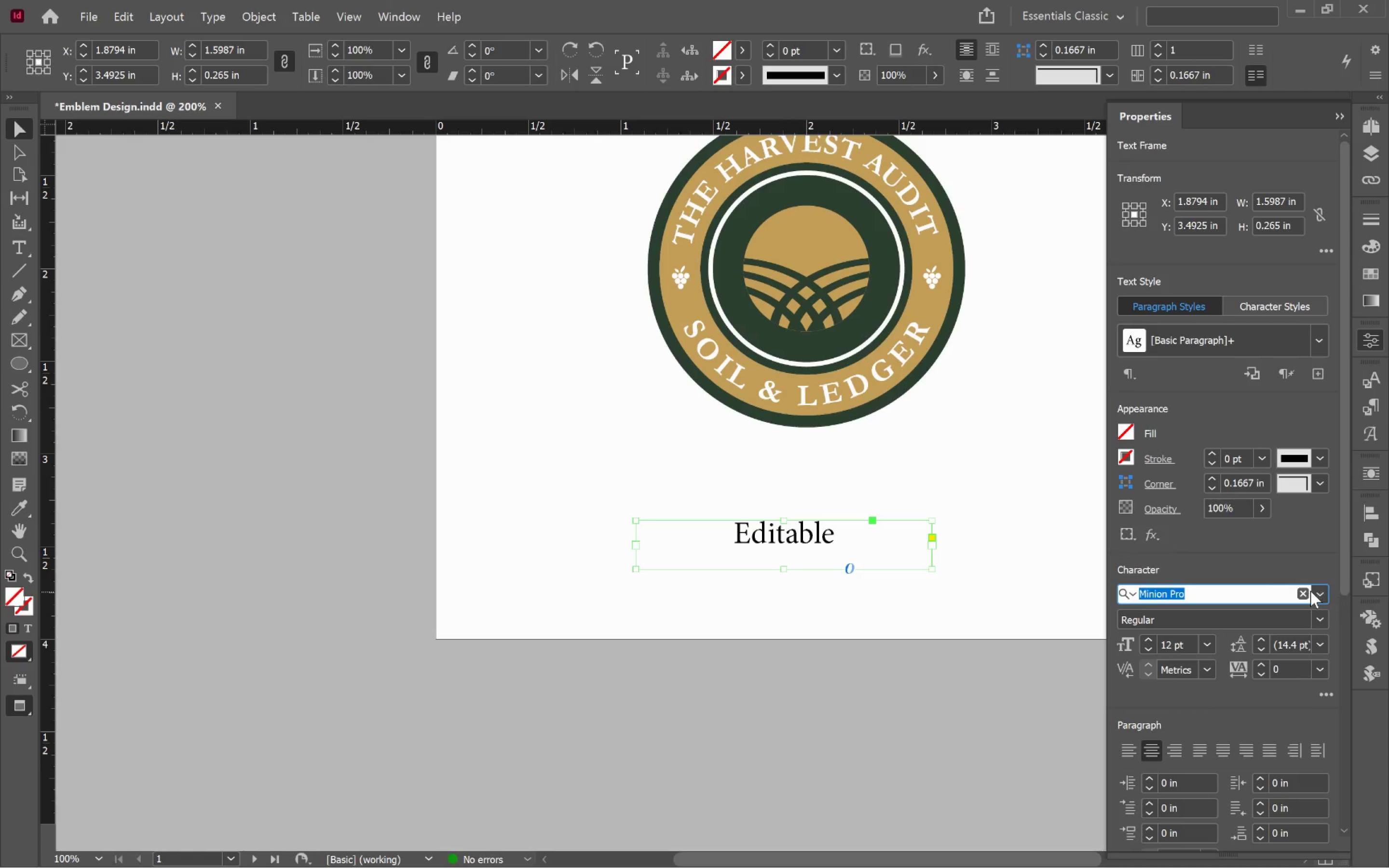 
left_click([1315, 591])
 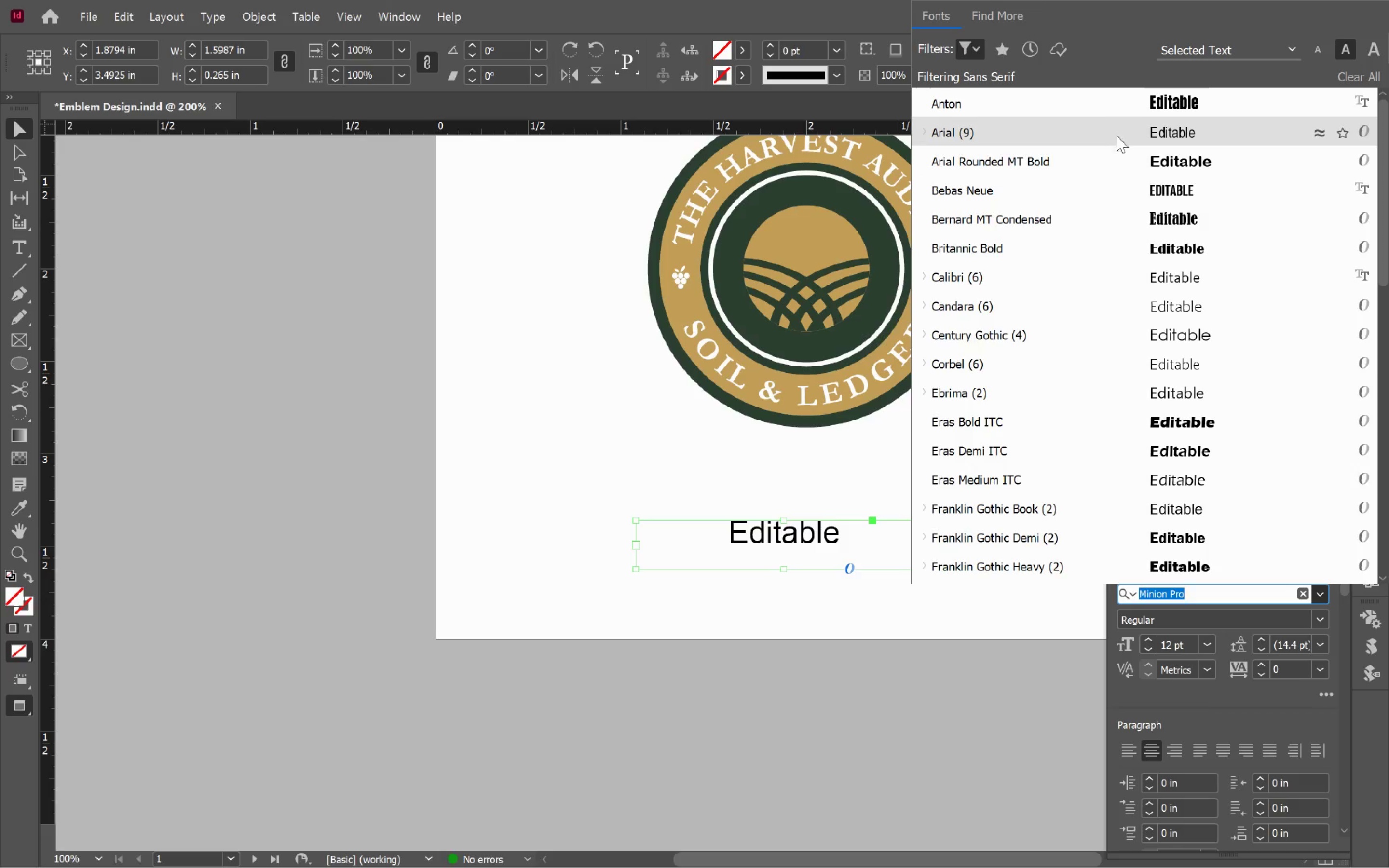 
left_click([1138, 245])
 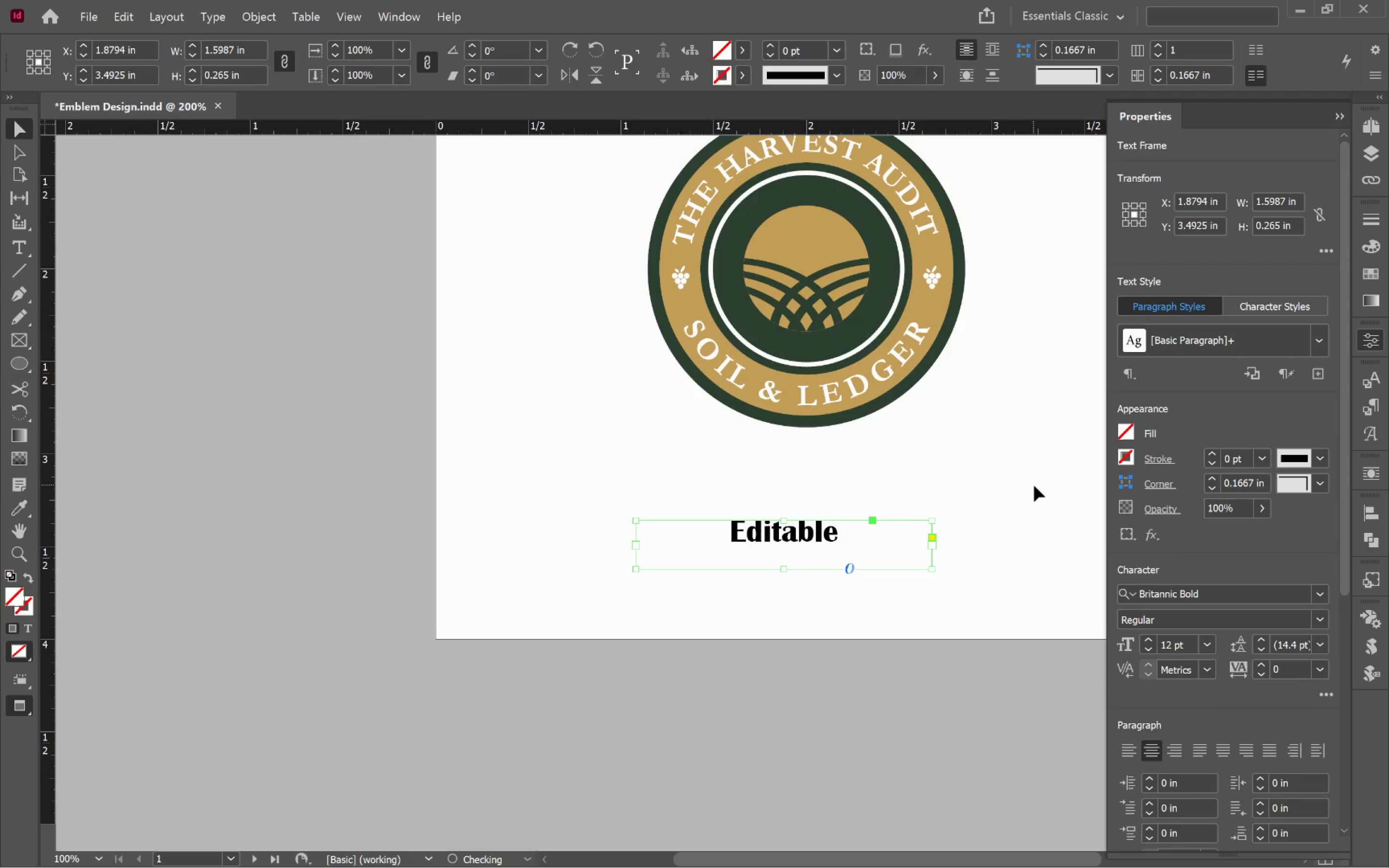 
left_click([1034, 486])
 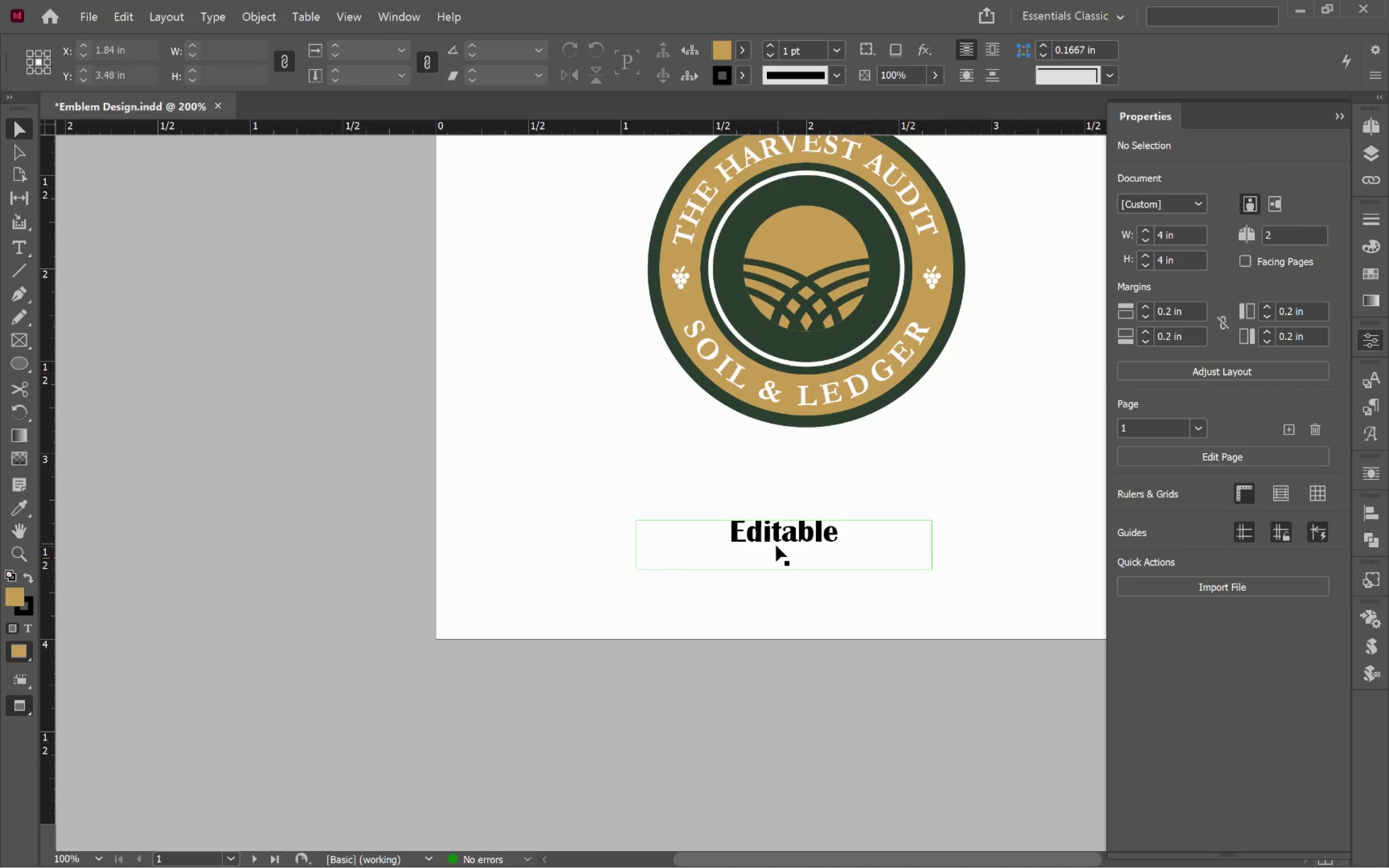 
left_click([776, 540])
 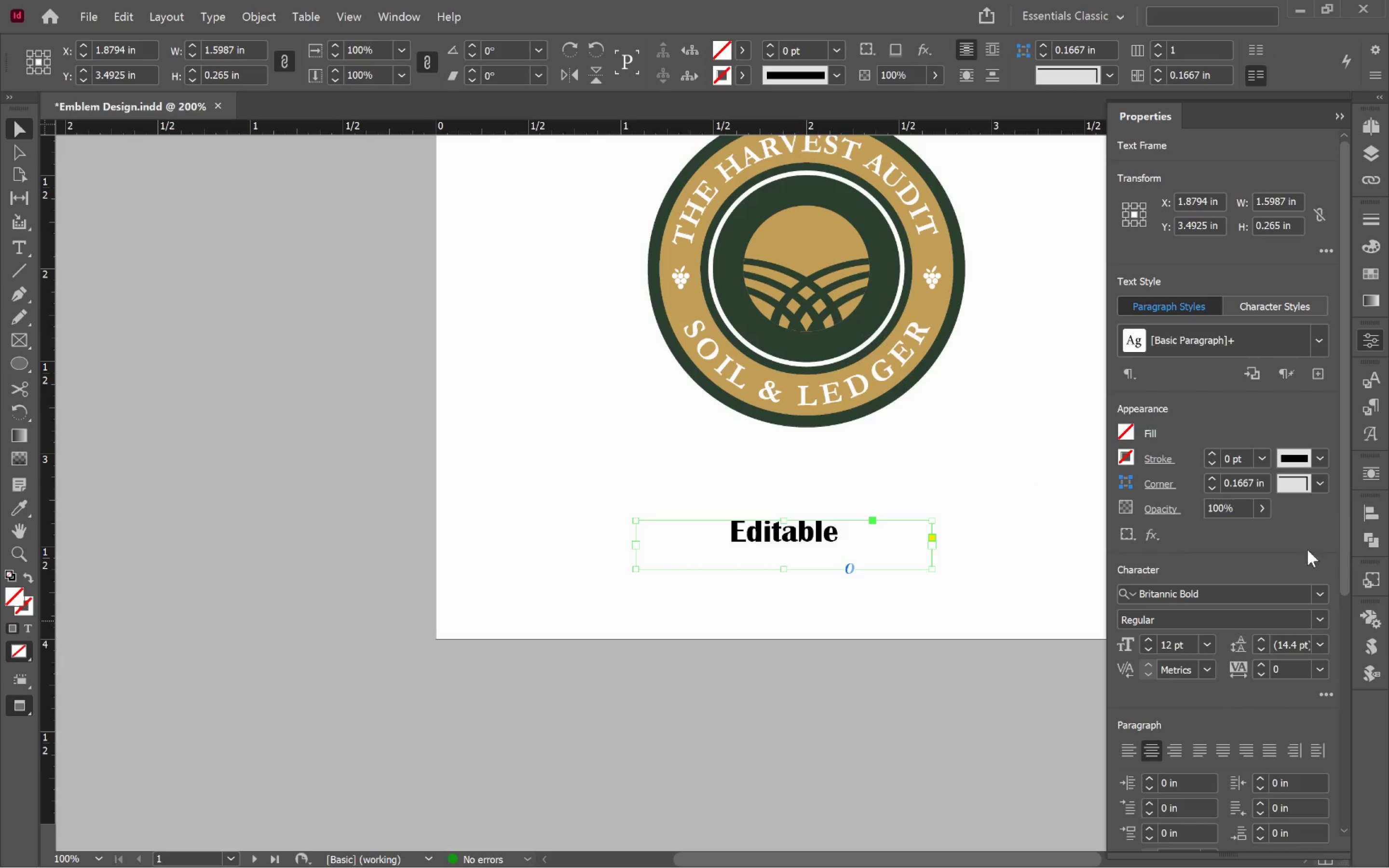 
scroll: coordinate [1347, 525], scroll_direction: down, amount: 12.0
 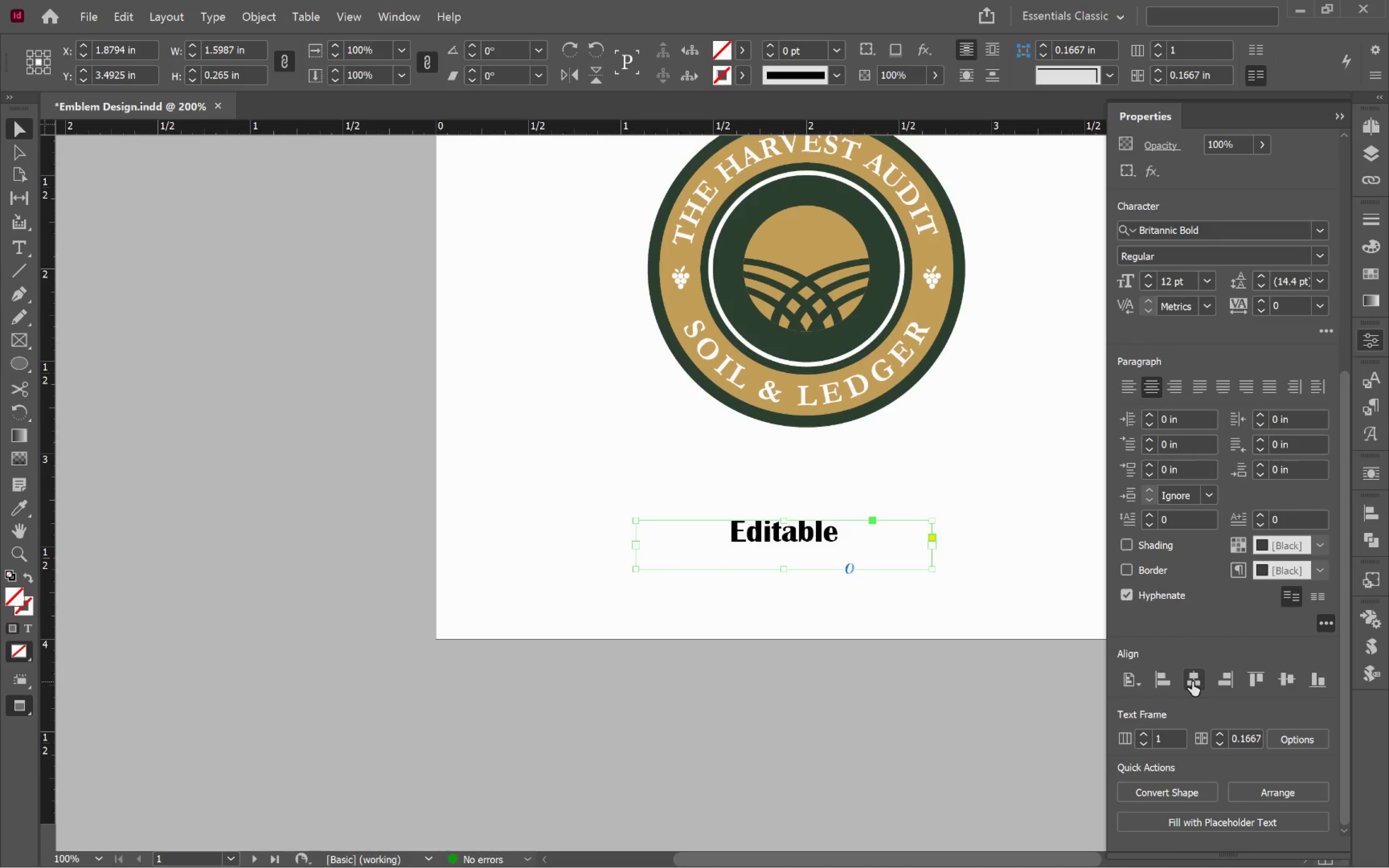 
left_click([1192, 681])
 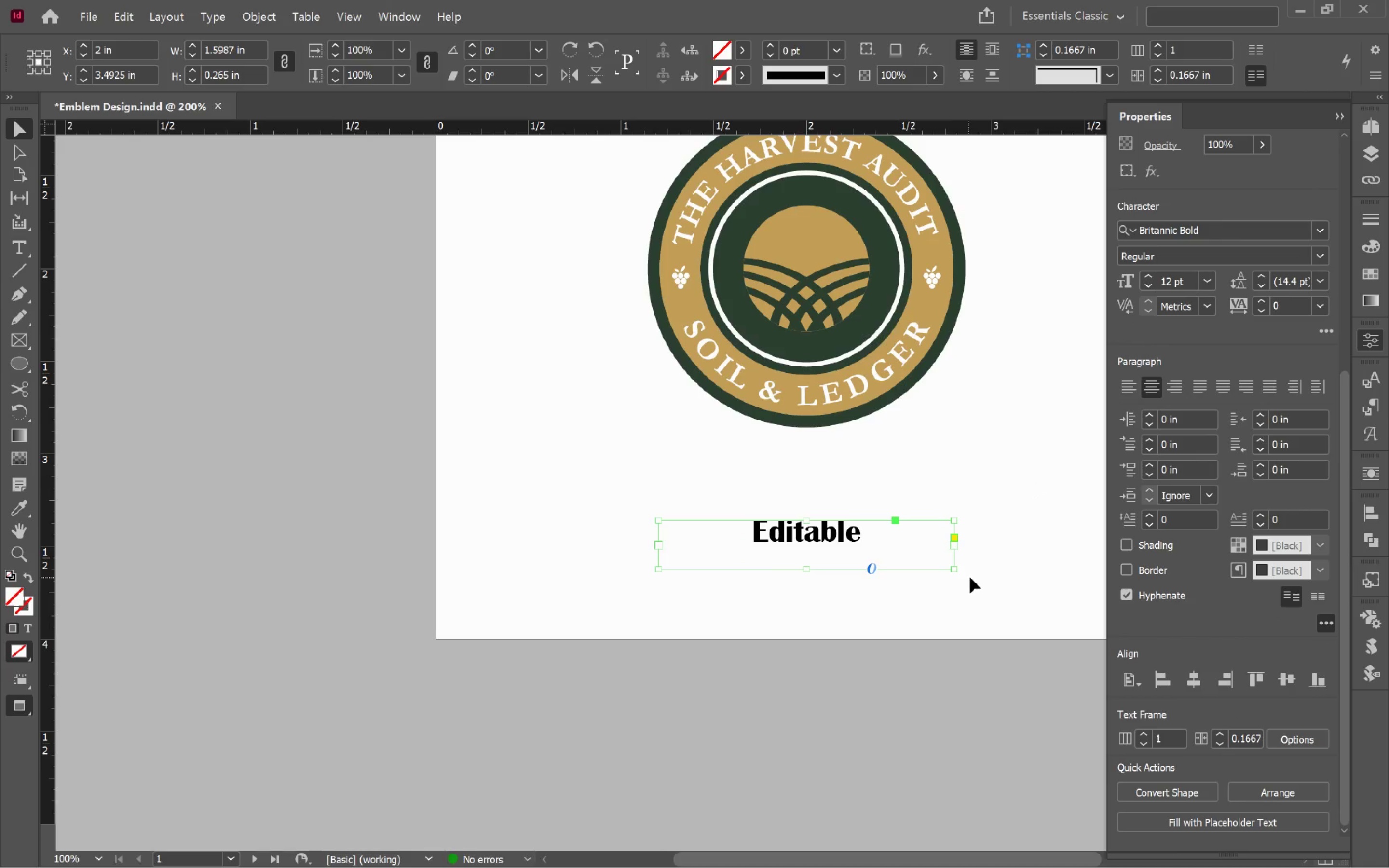 
left_click([999, 578])
 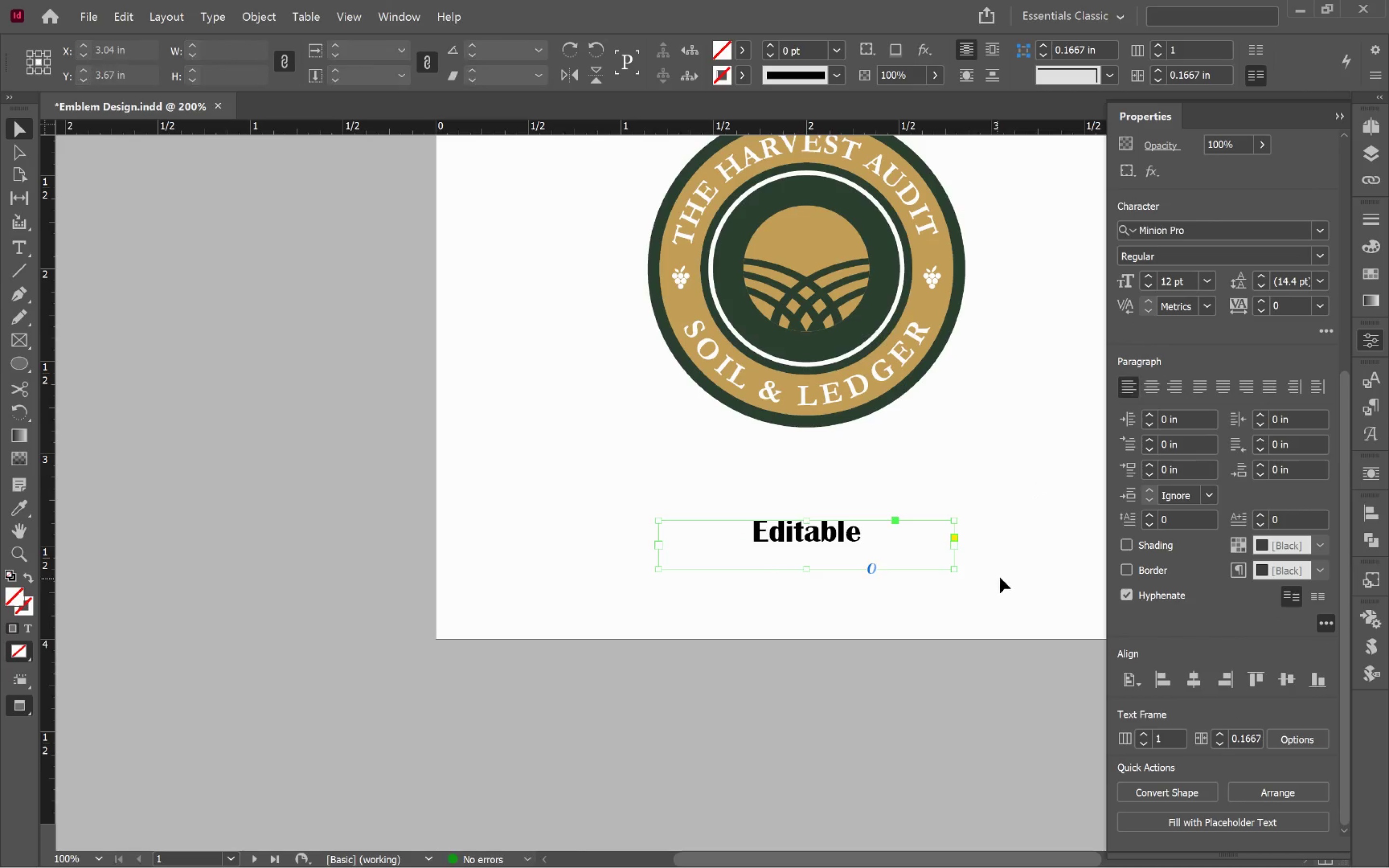 
hold_key(key=AltLeft, duration=0.69)
 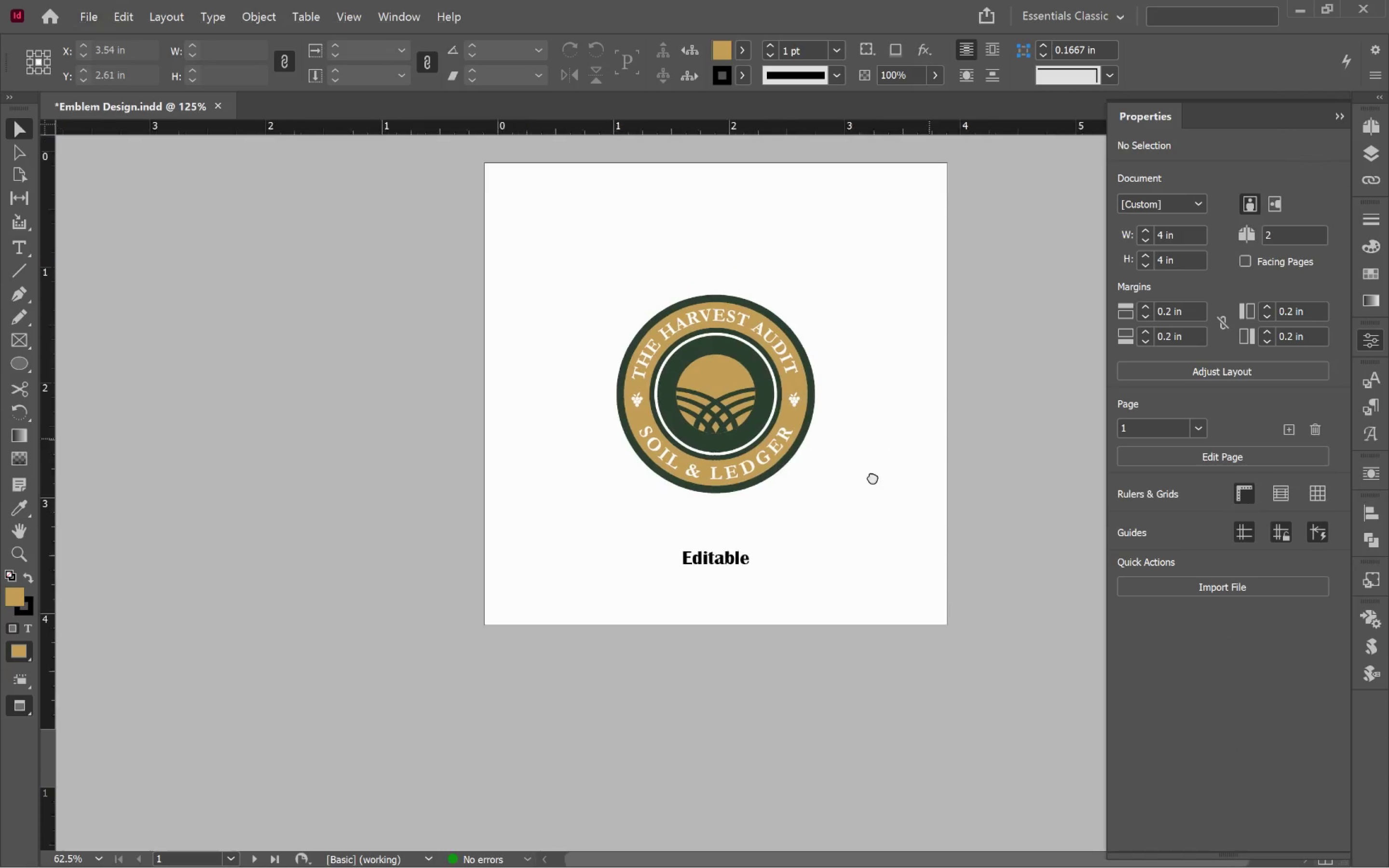 
hold_key(key=Space, duration=1.23)
 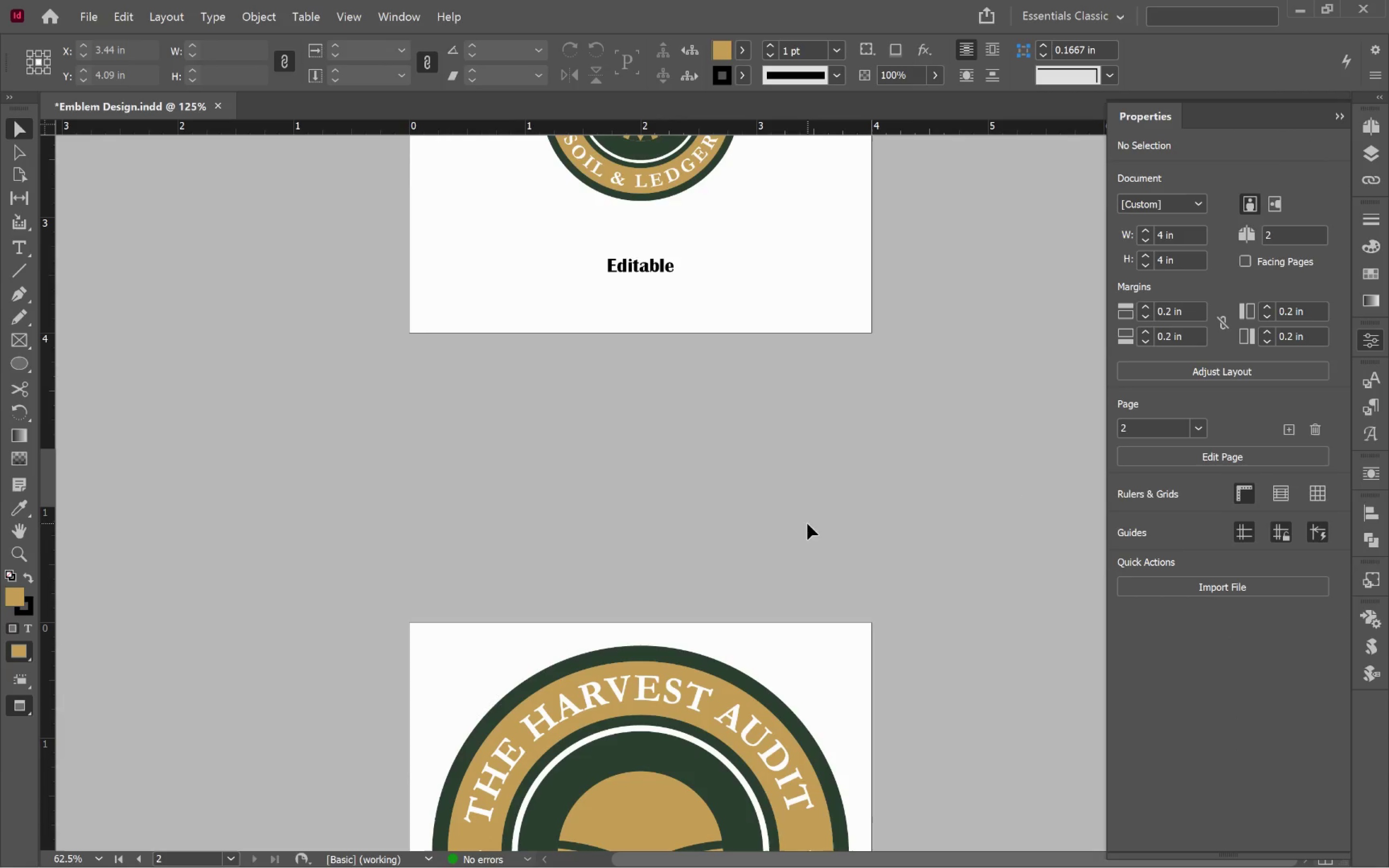 
scroll: coordinate [996, 534], scroll_direction: down, amount: 2.0
 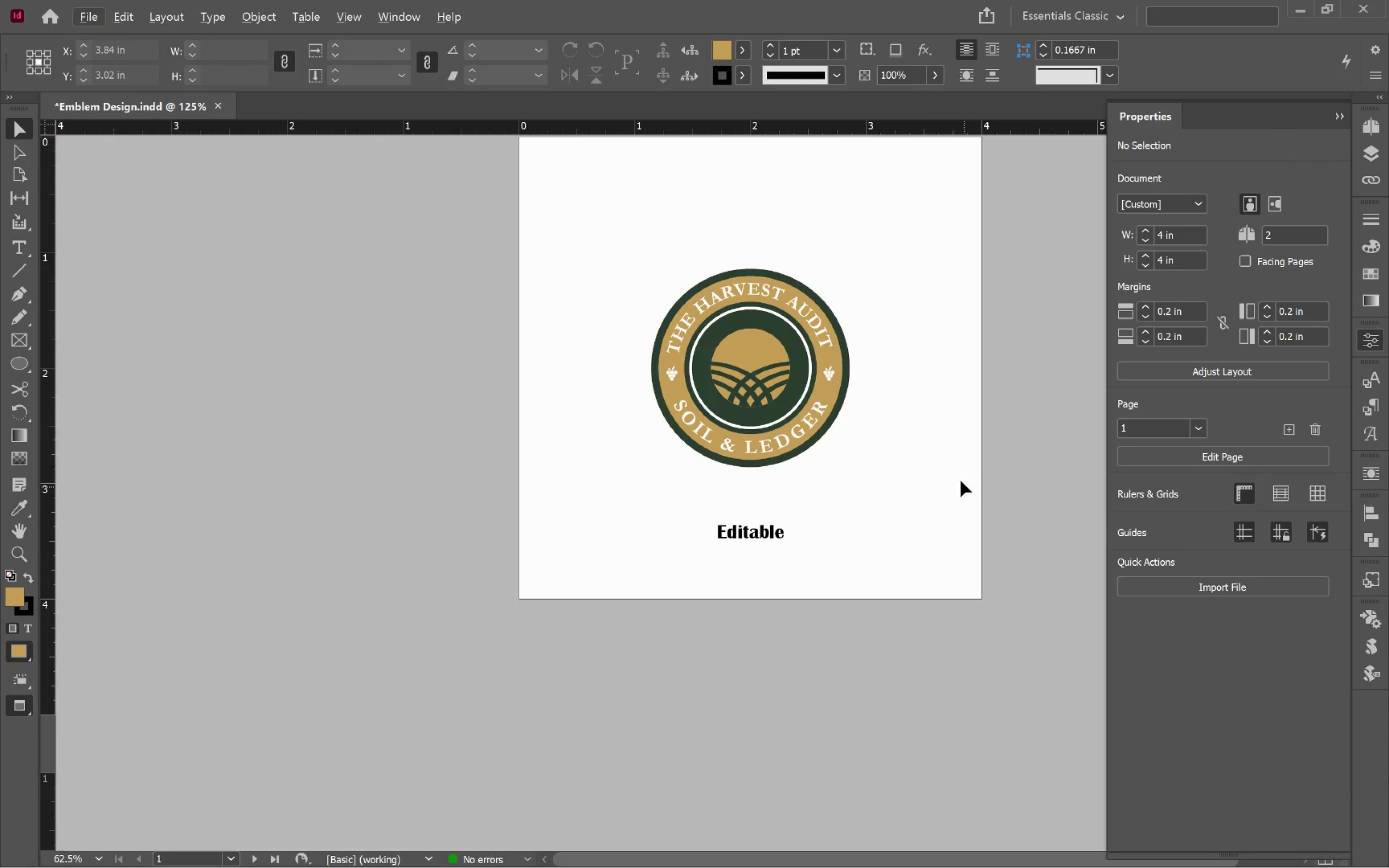 
left_click_drag(start_coordinate=[927, 439], to_coordinate=[799, 531])
 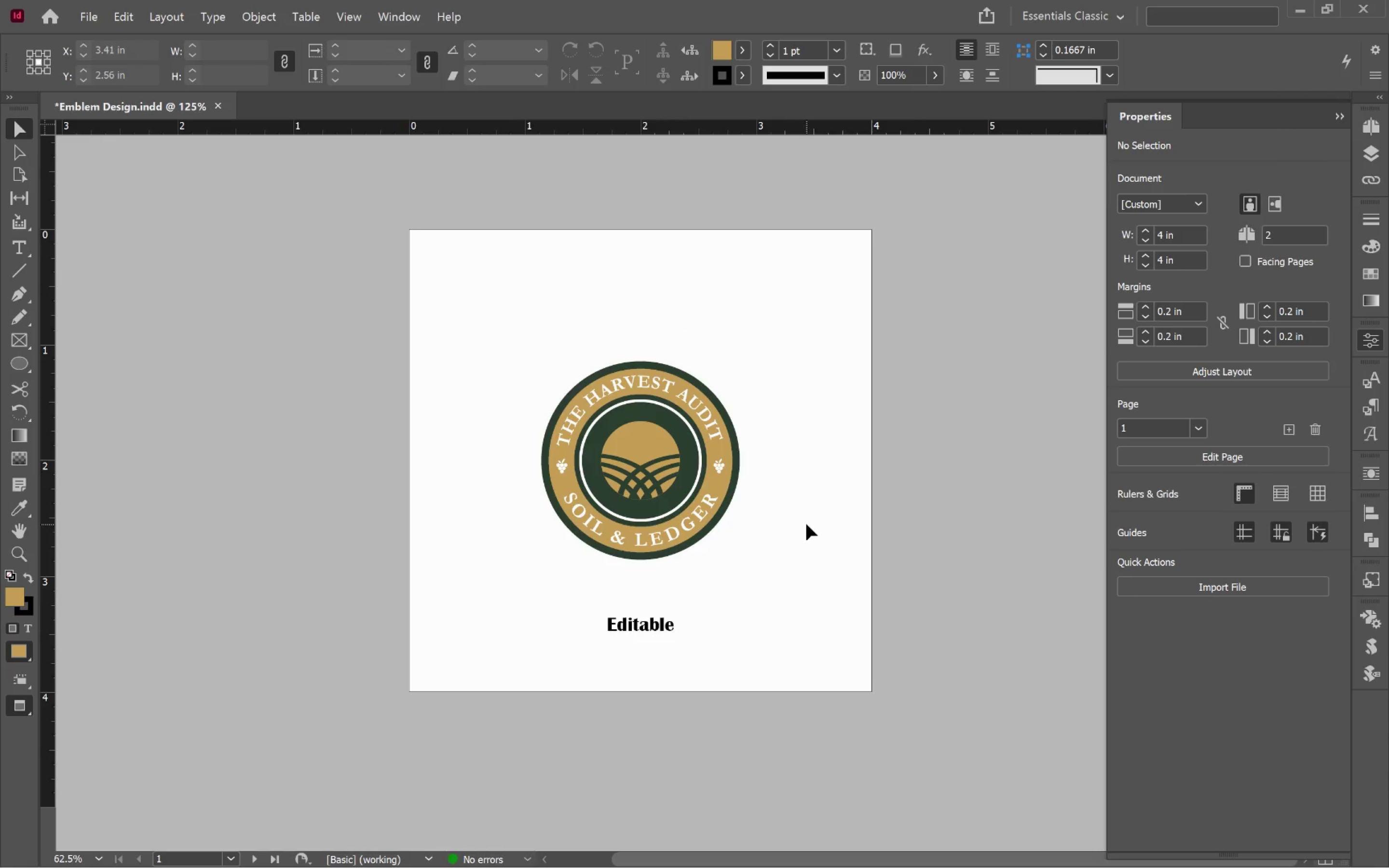 
scroll: coordinate [854, 519], scroll_direction: down, amount: 14.0
 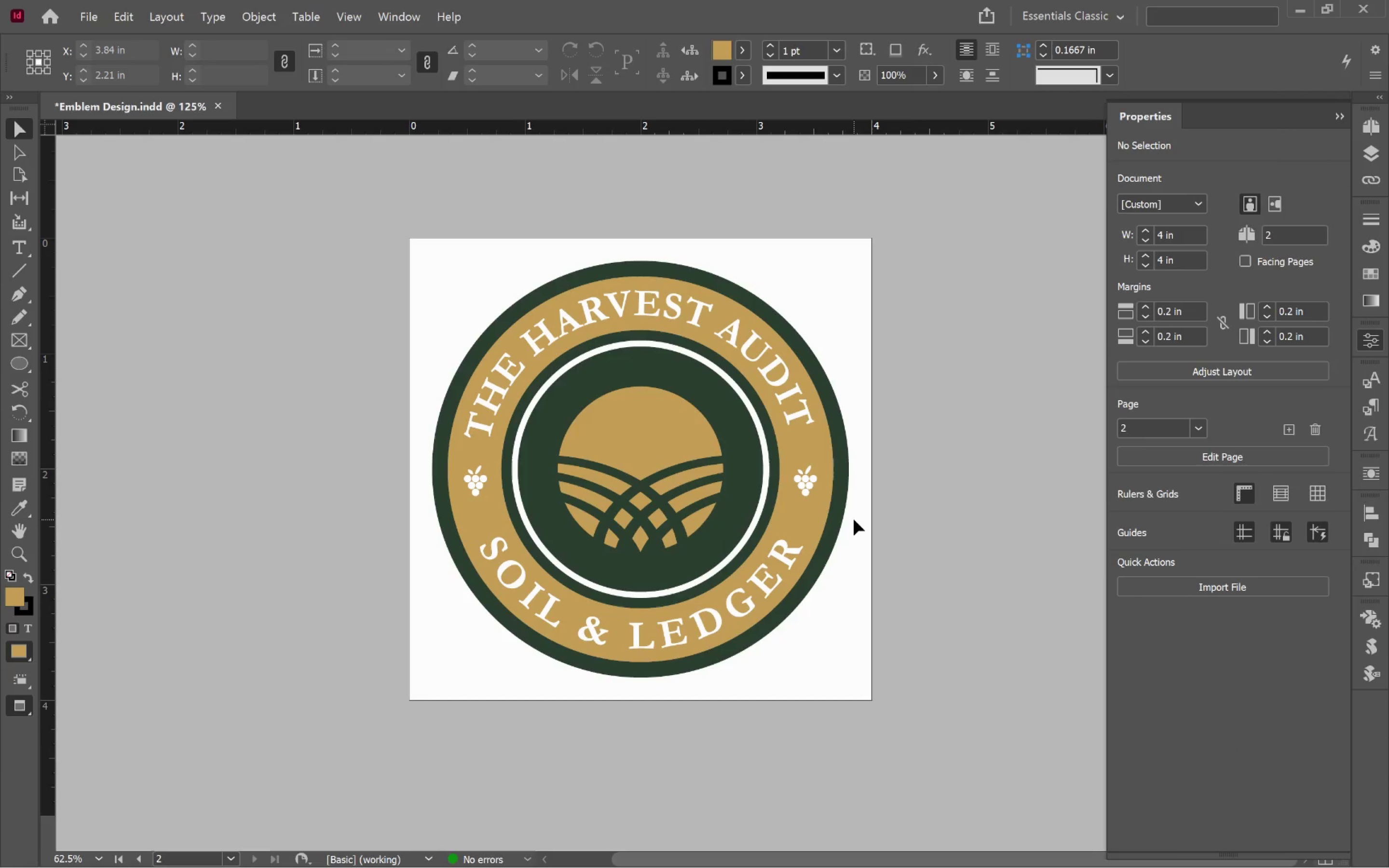 
key(Control+S)
 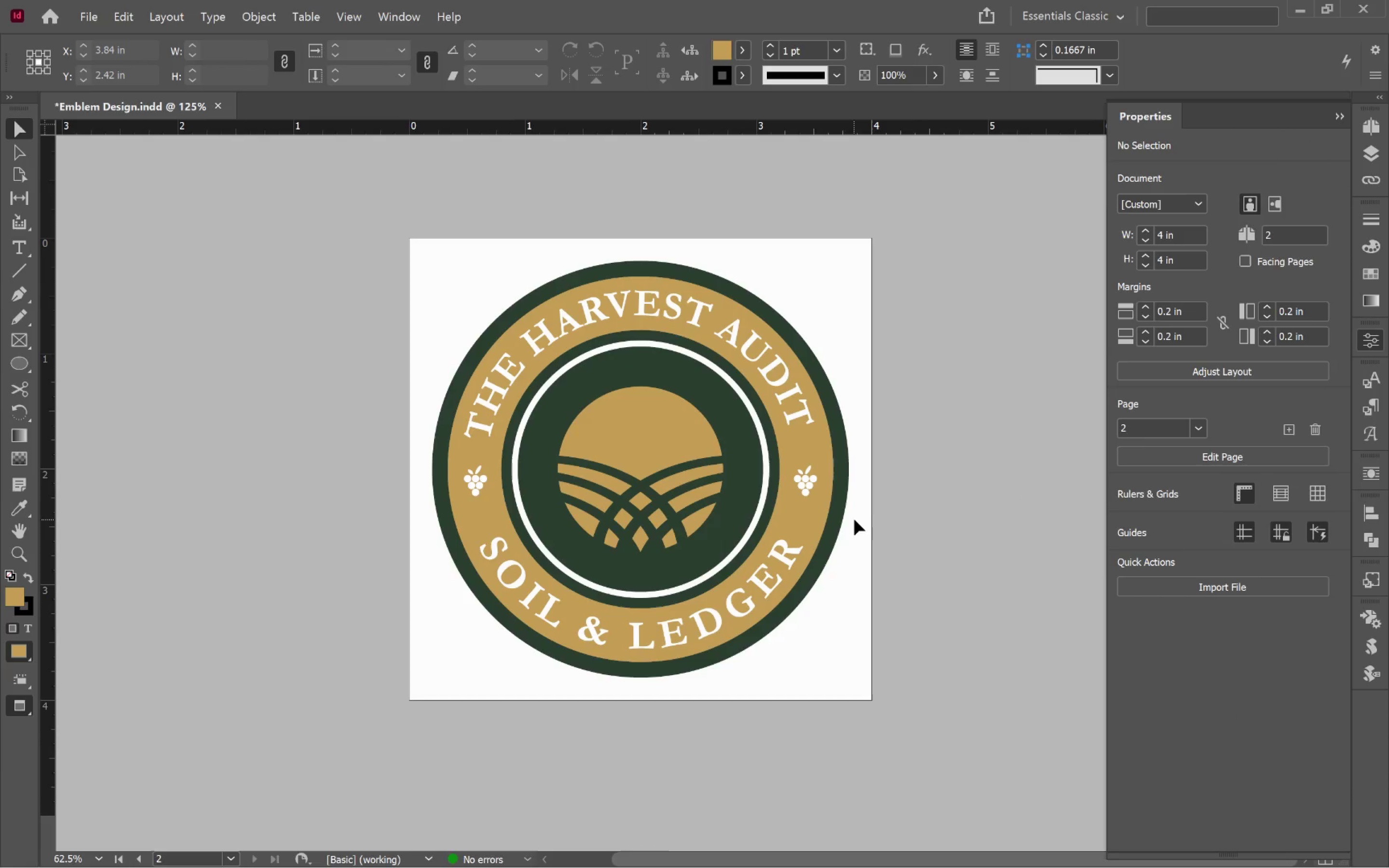 
key(Alt+Control+Tab)
 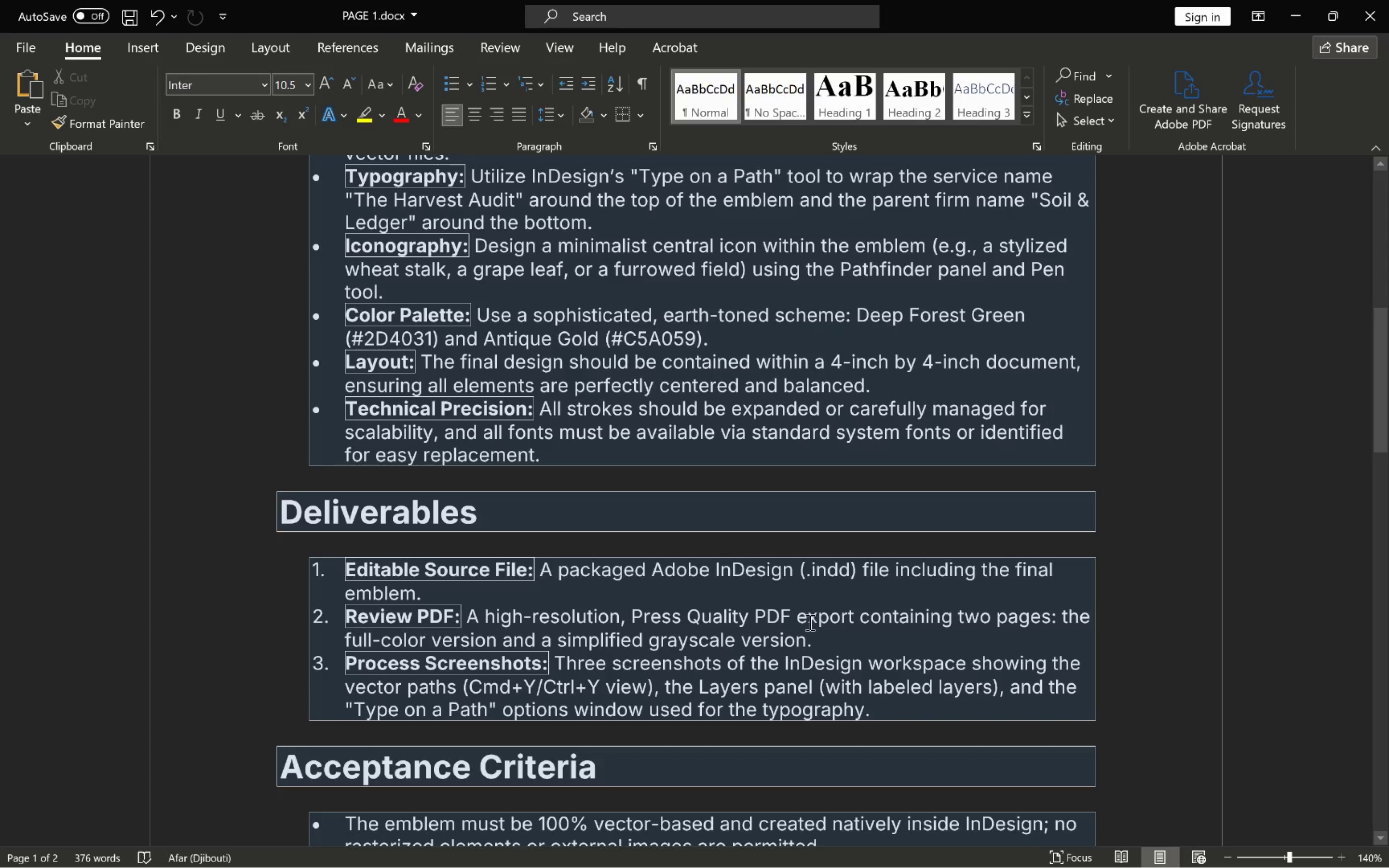 
wait(9.8)
 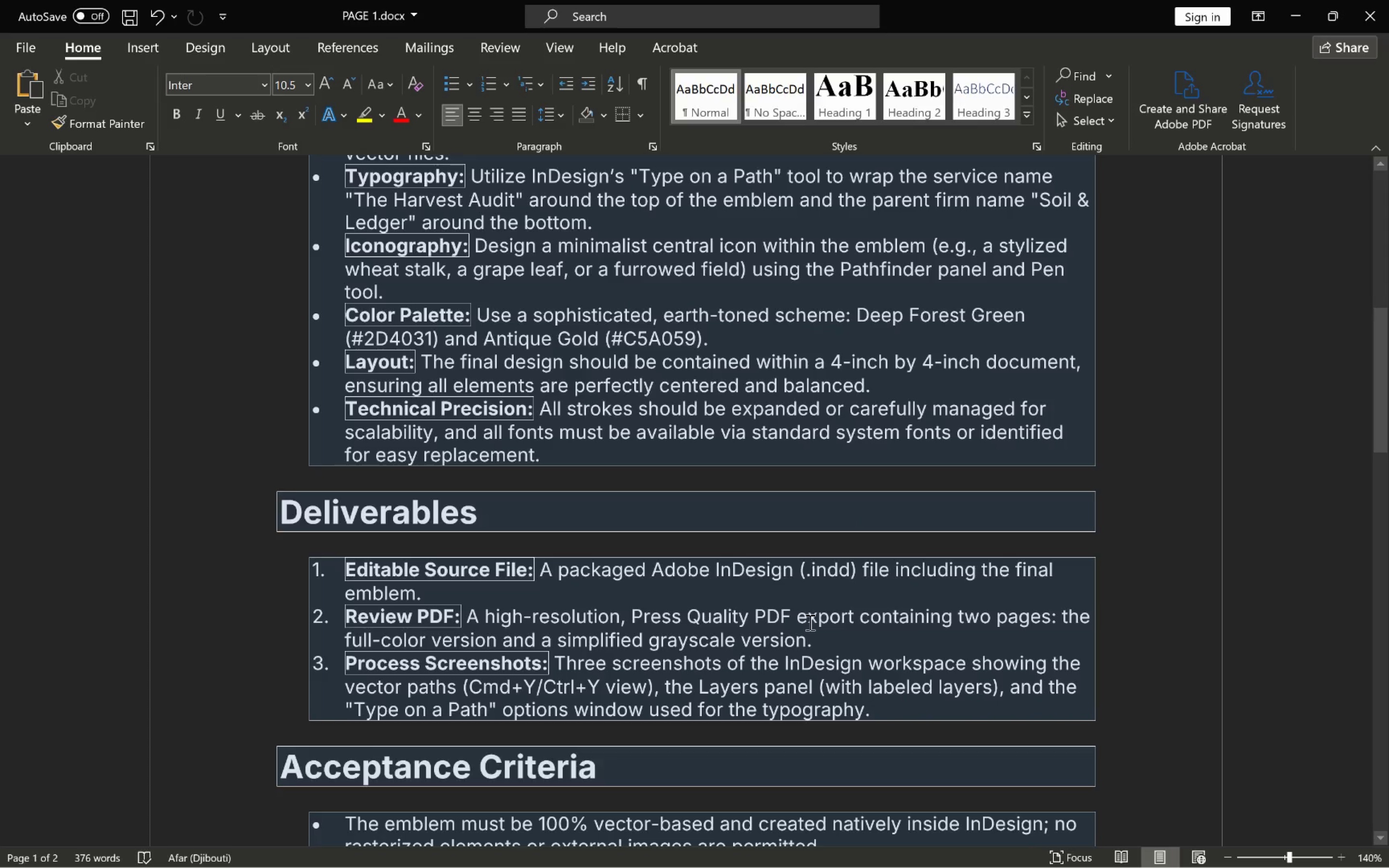 
key(Alt+Control+AltLeft)
 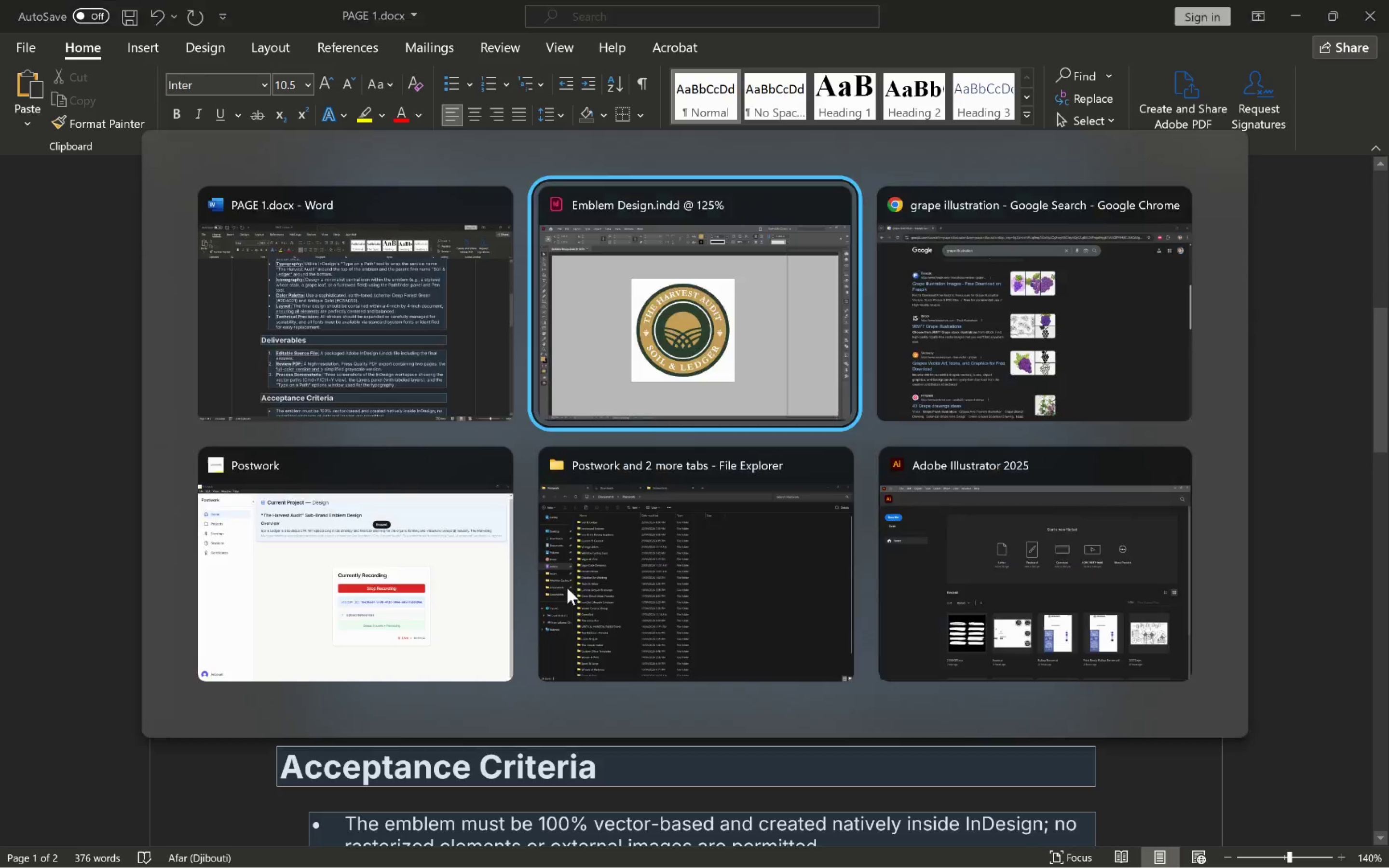 
key(Alt+Control+Tab)
 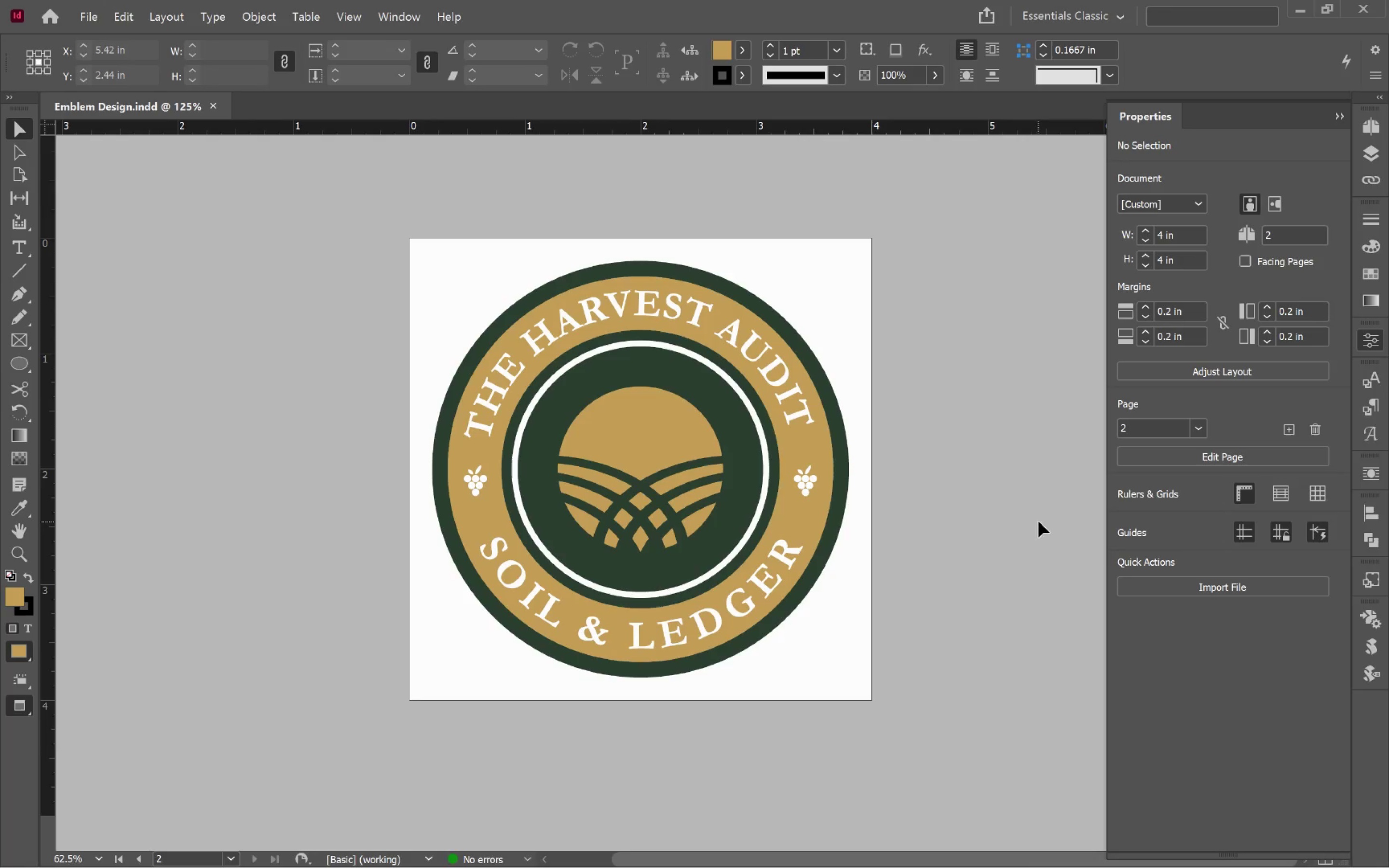 
left_click([948, 529])
 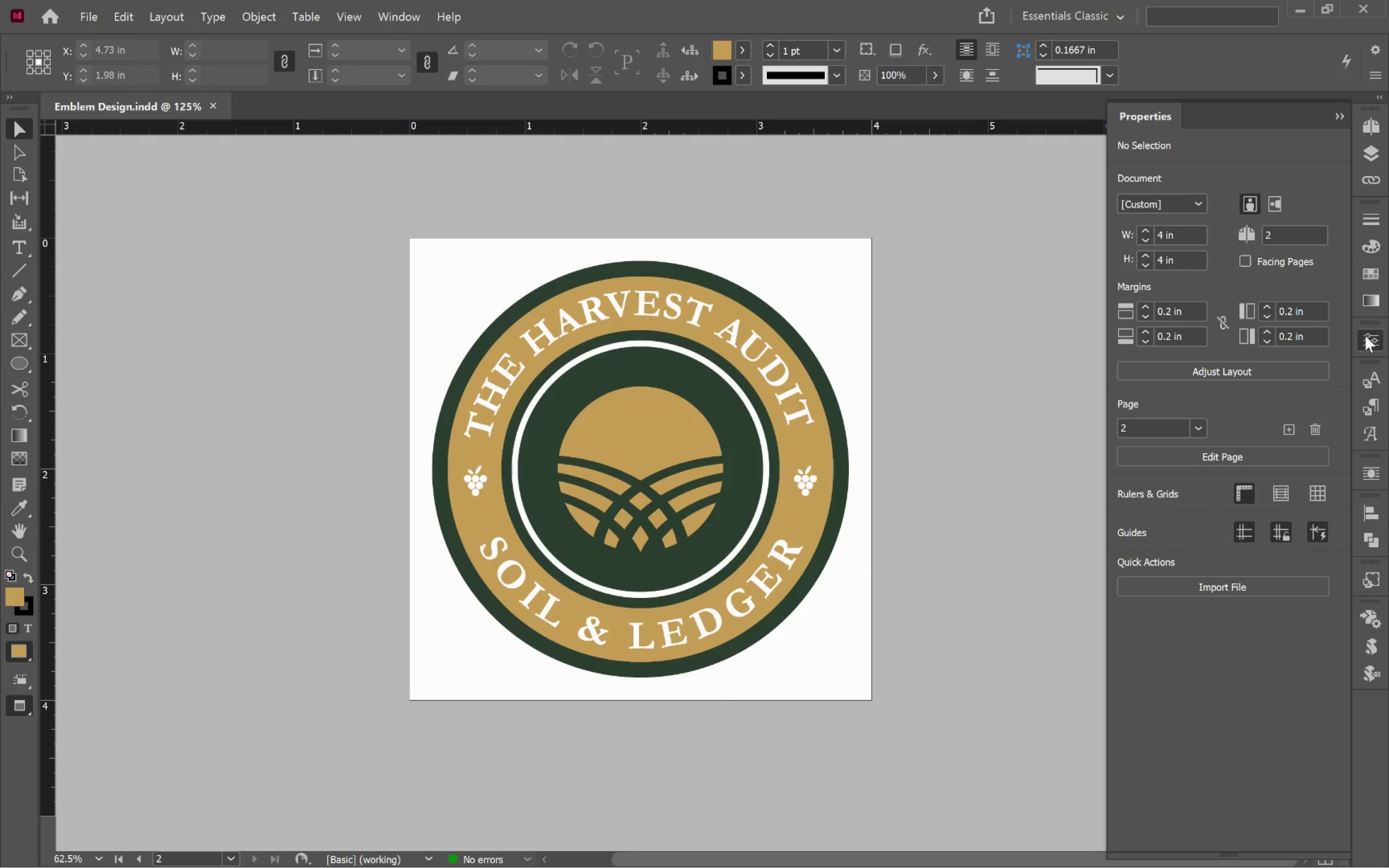 
left_click([1375, 340])
 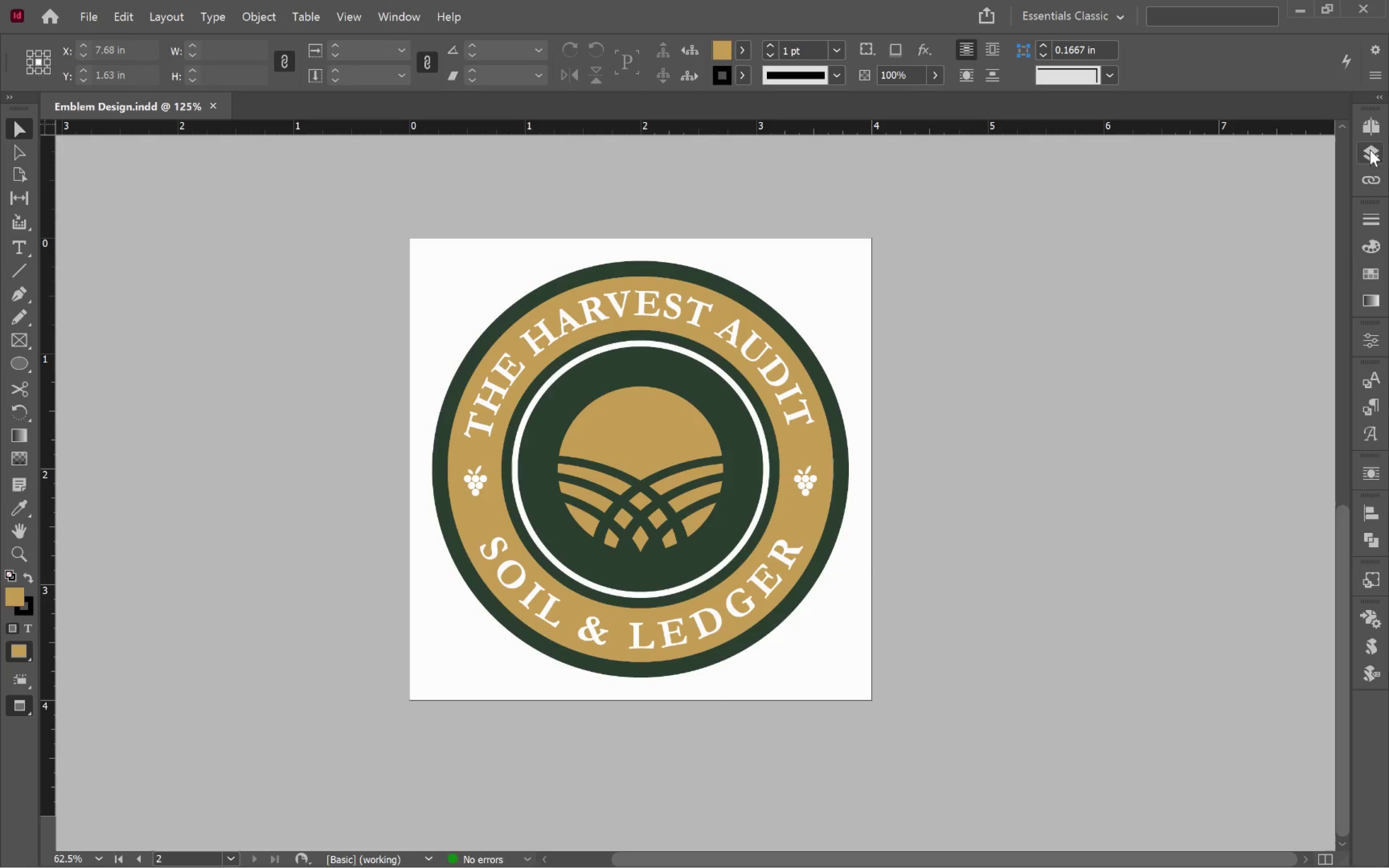 
left_click([1369, 124])
 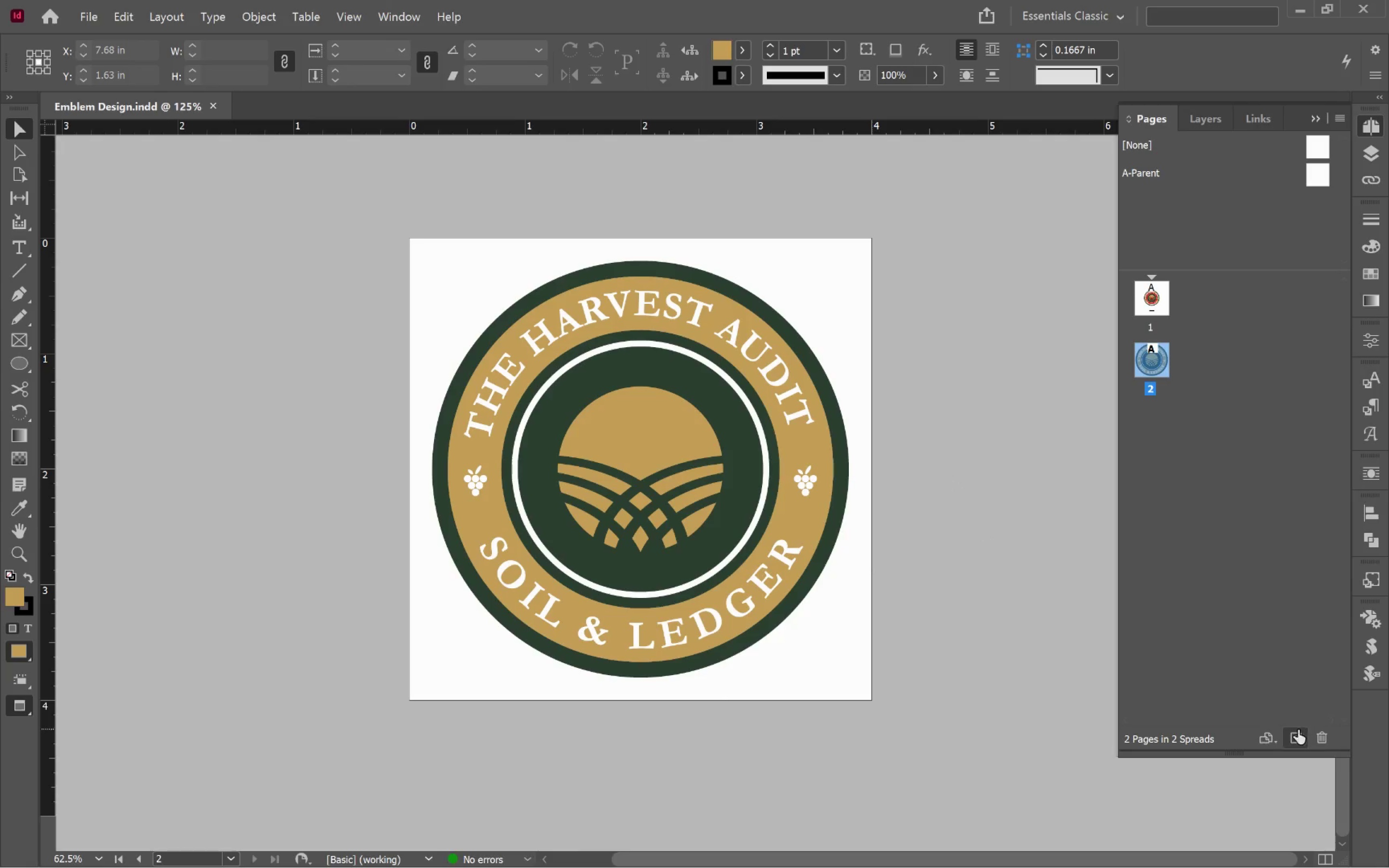 
left_click([1296, 740])
 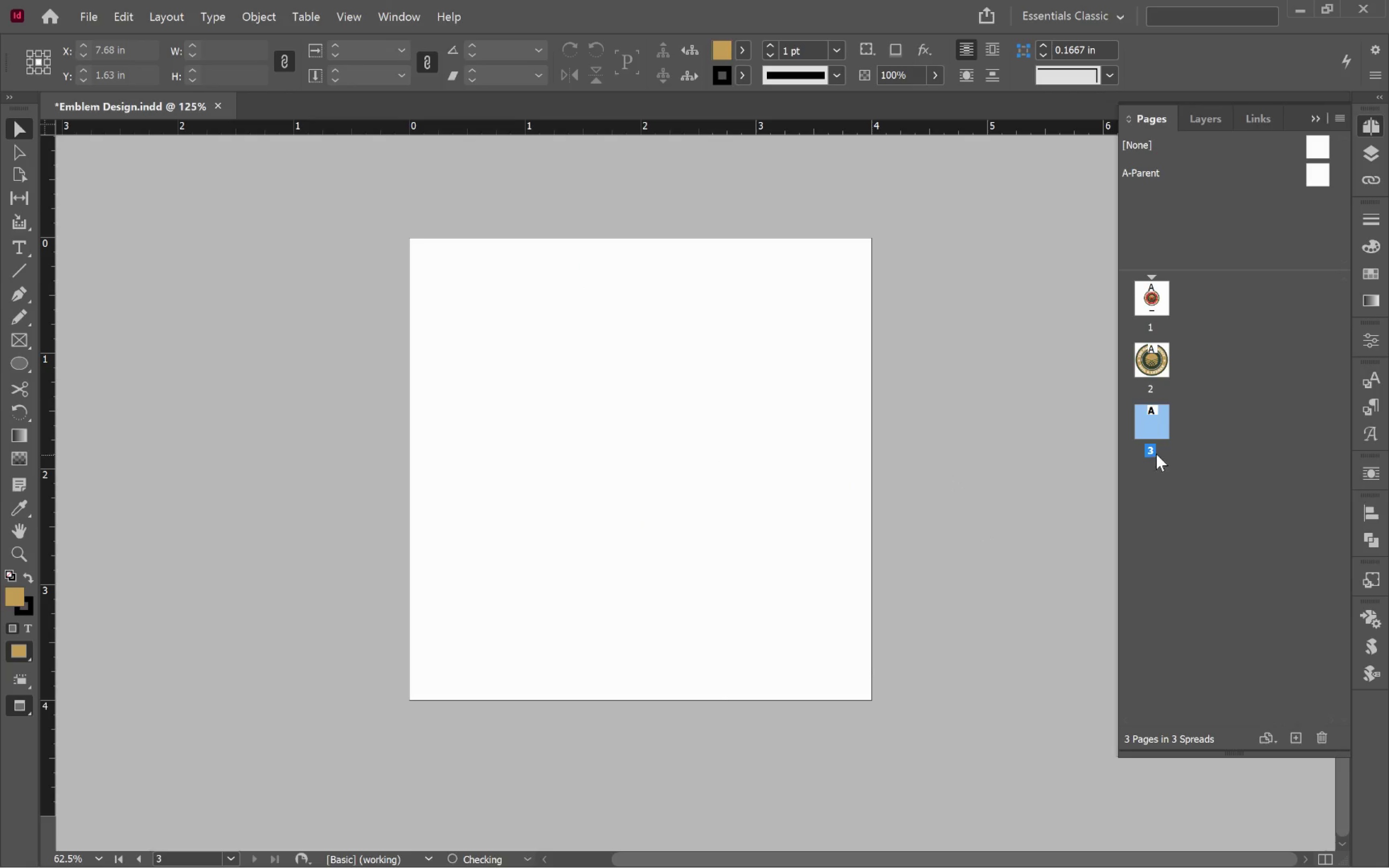 
left_click([1154, 423])
 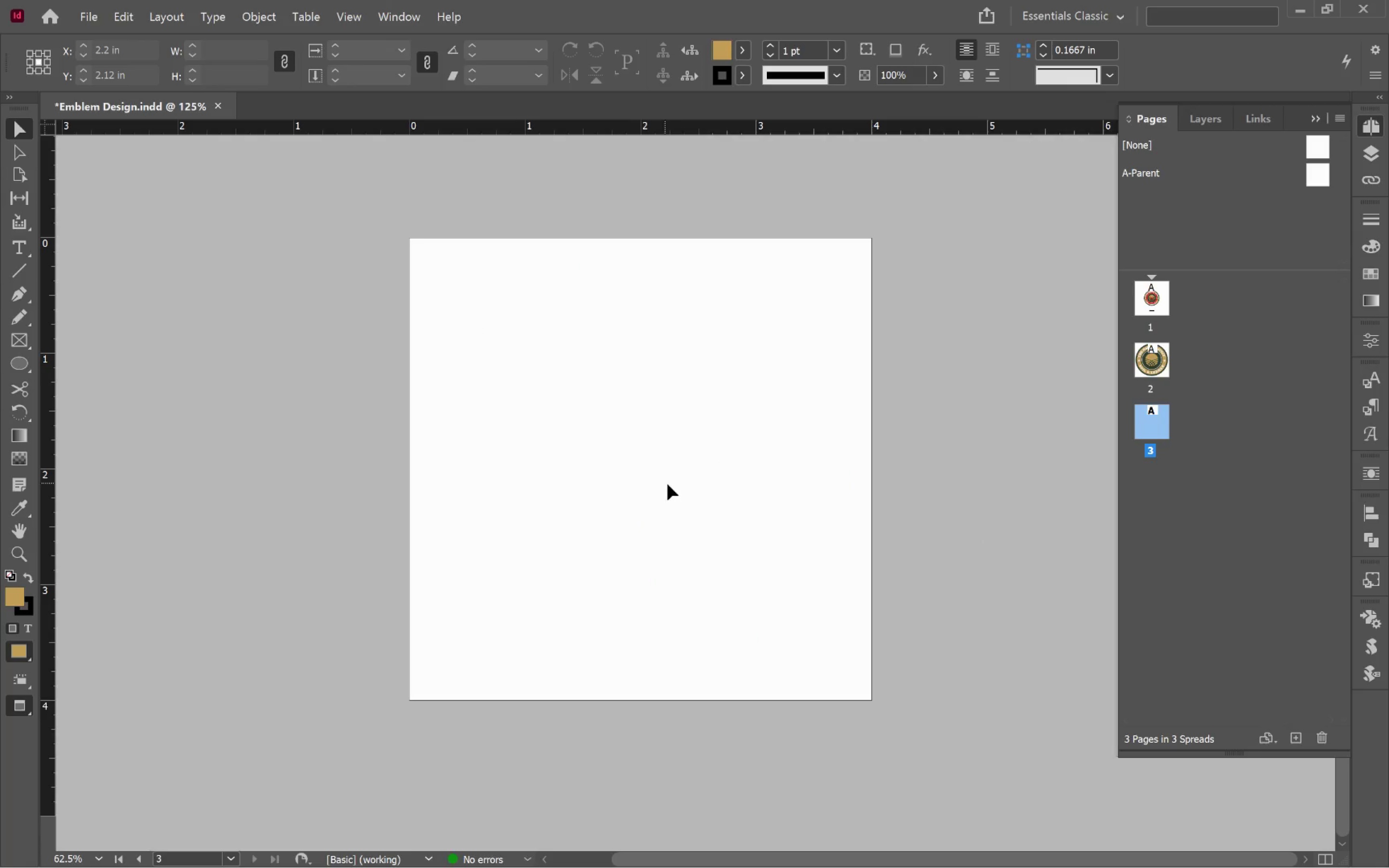 
scroll: coordinate [671, 472], scroll_direction: up, amount: 13.0
 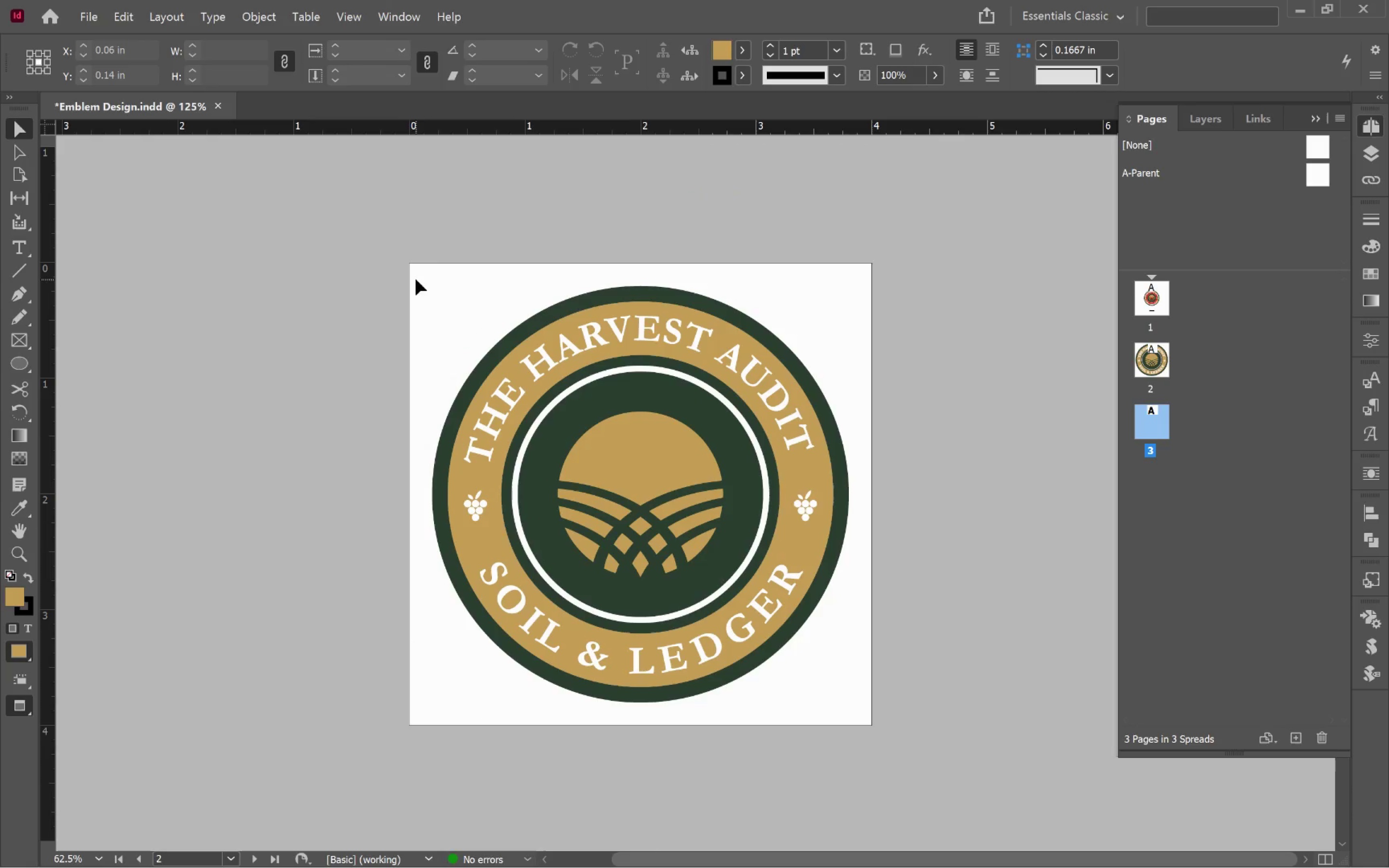 
left_click_drag(start_coordinate=[409, 270], to_coordinate=[952, 746])
 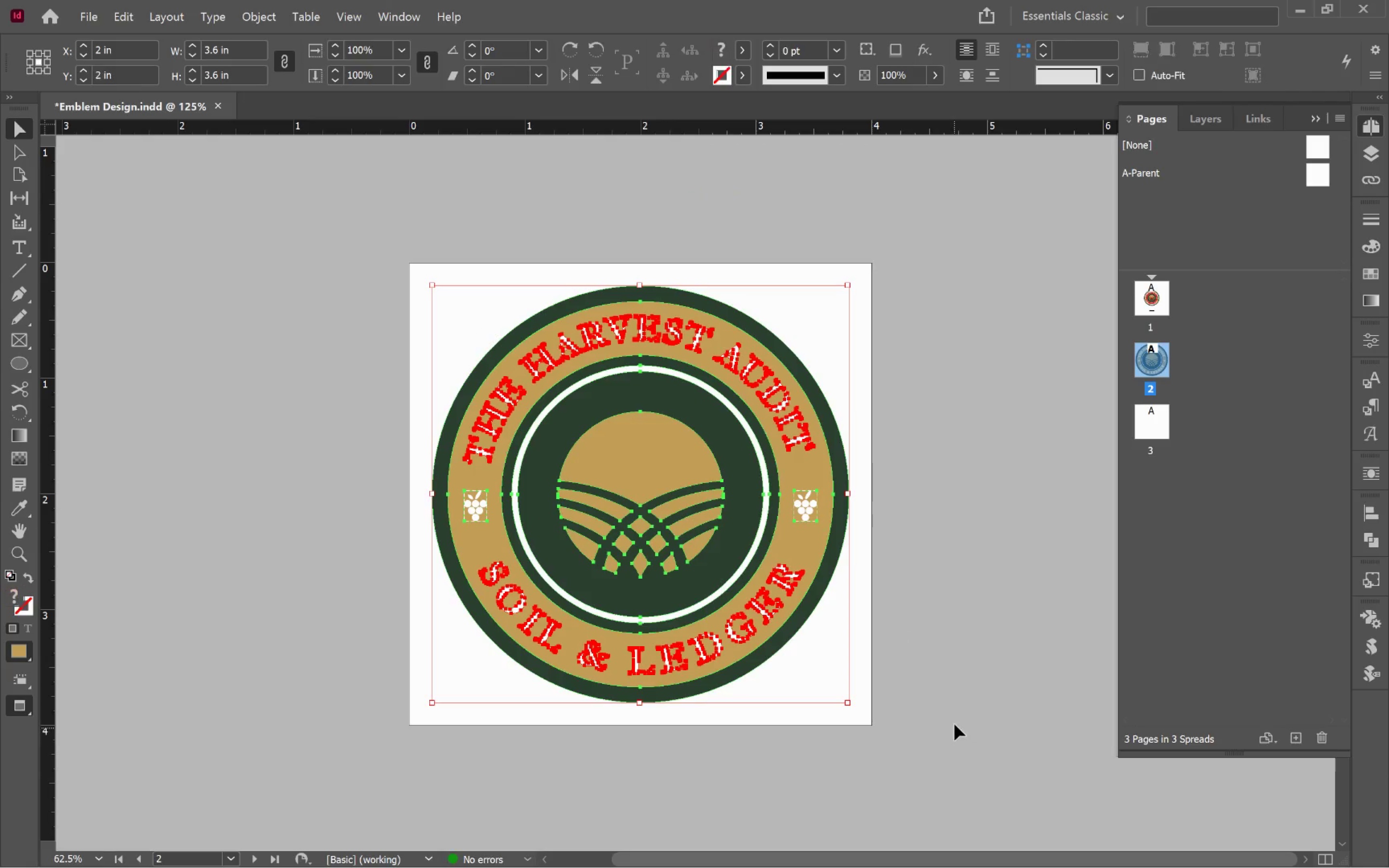 
key(Alt+Control+C)
 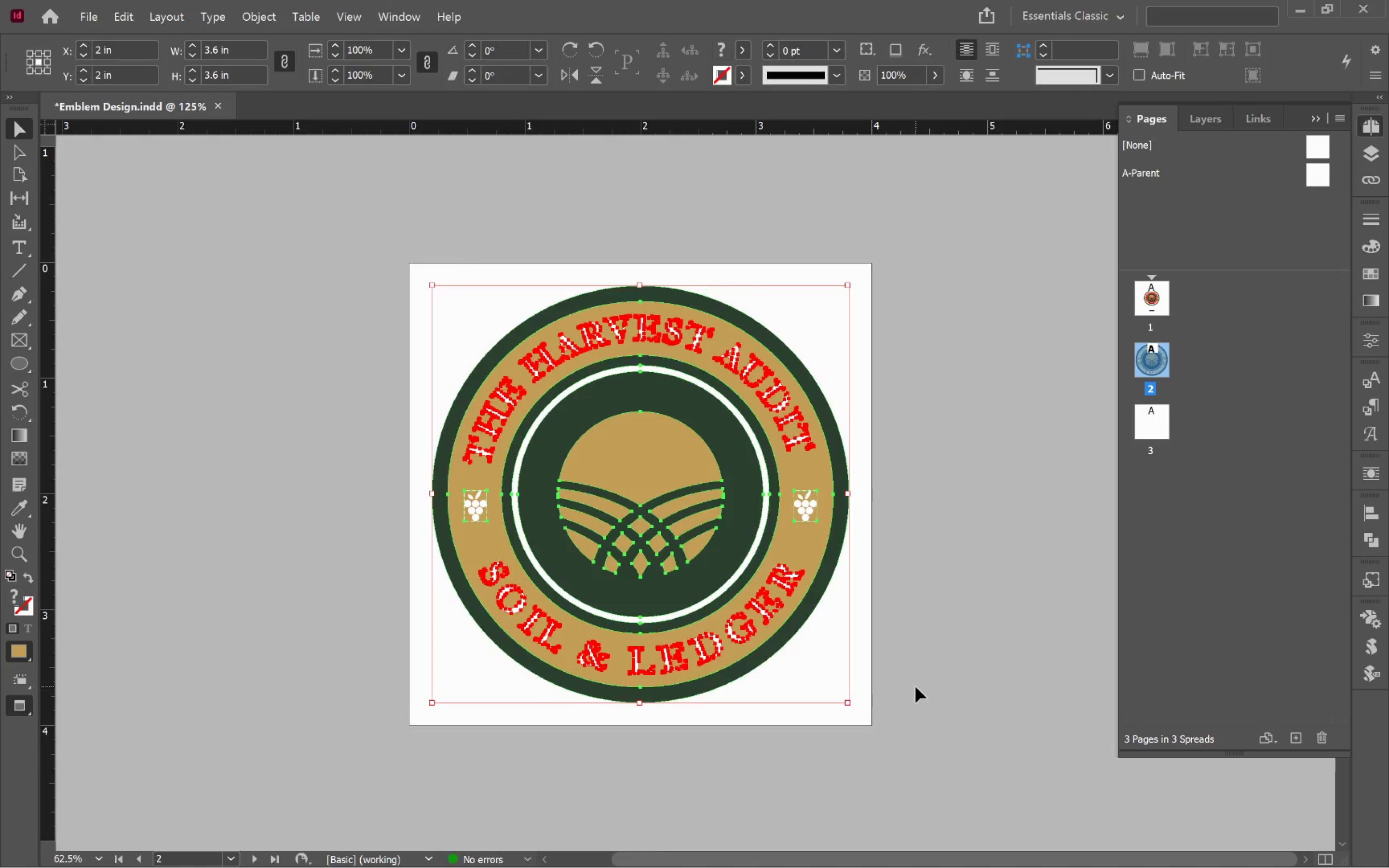 
left_click([631, 635])
 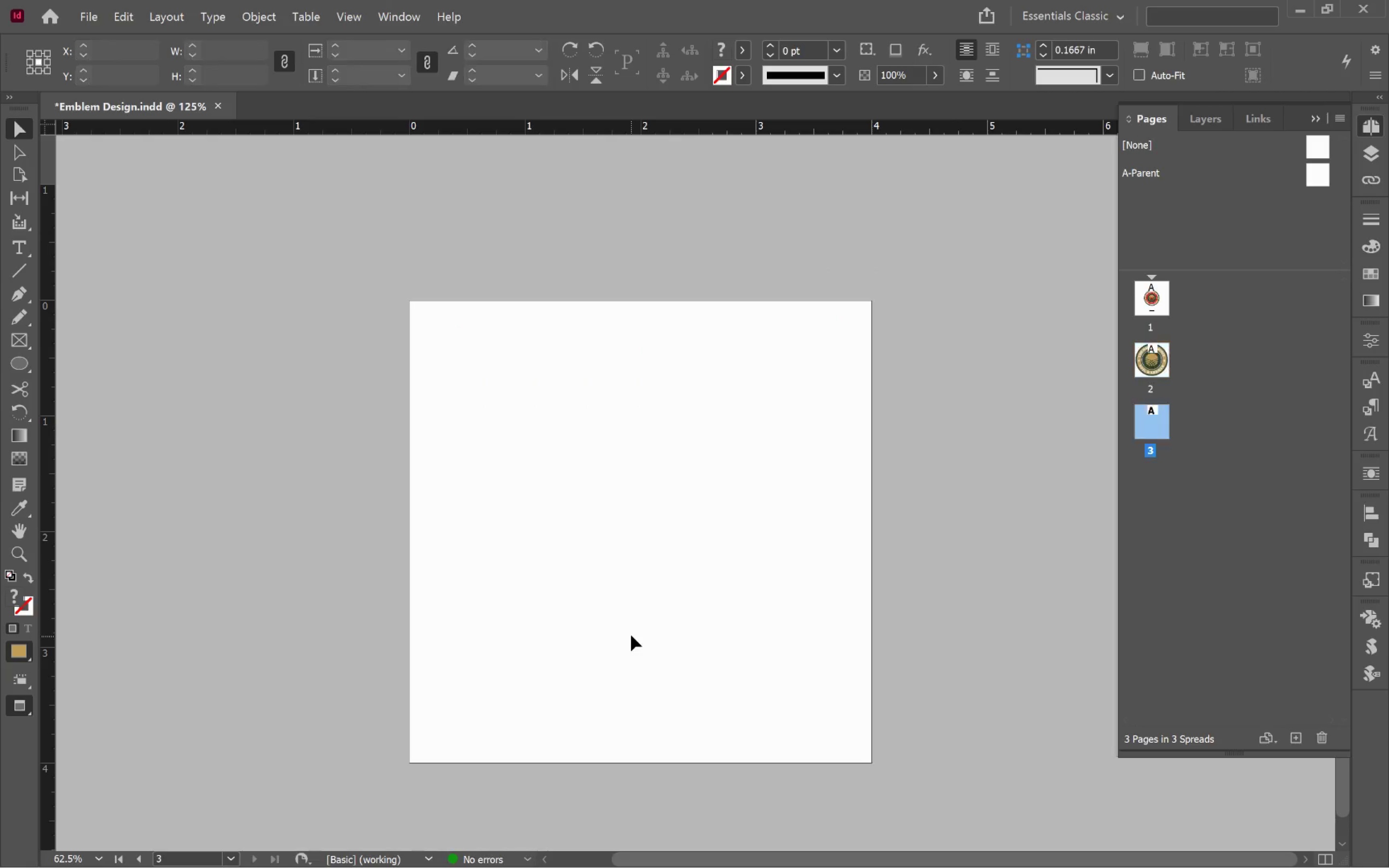 
scroll: coordinate [912, 687], scroll_direction: down, amount: 12.0
 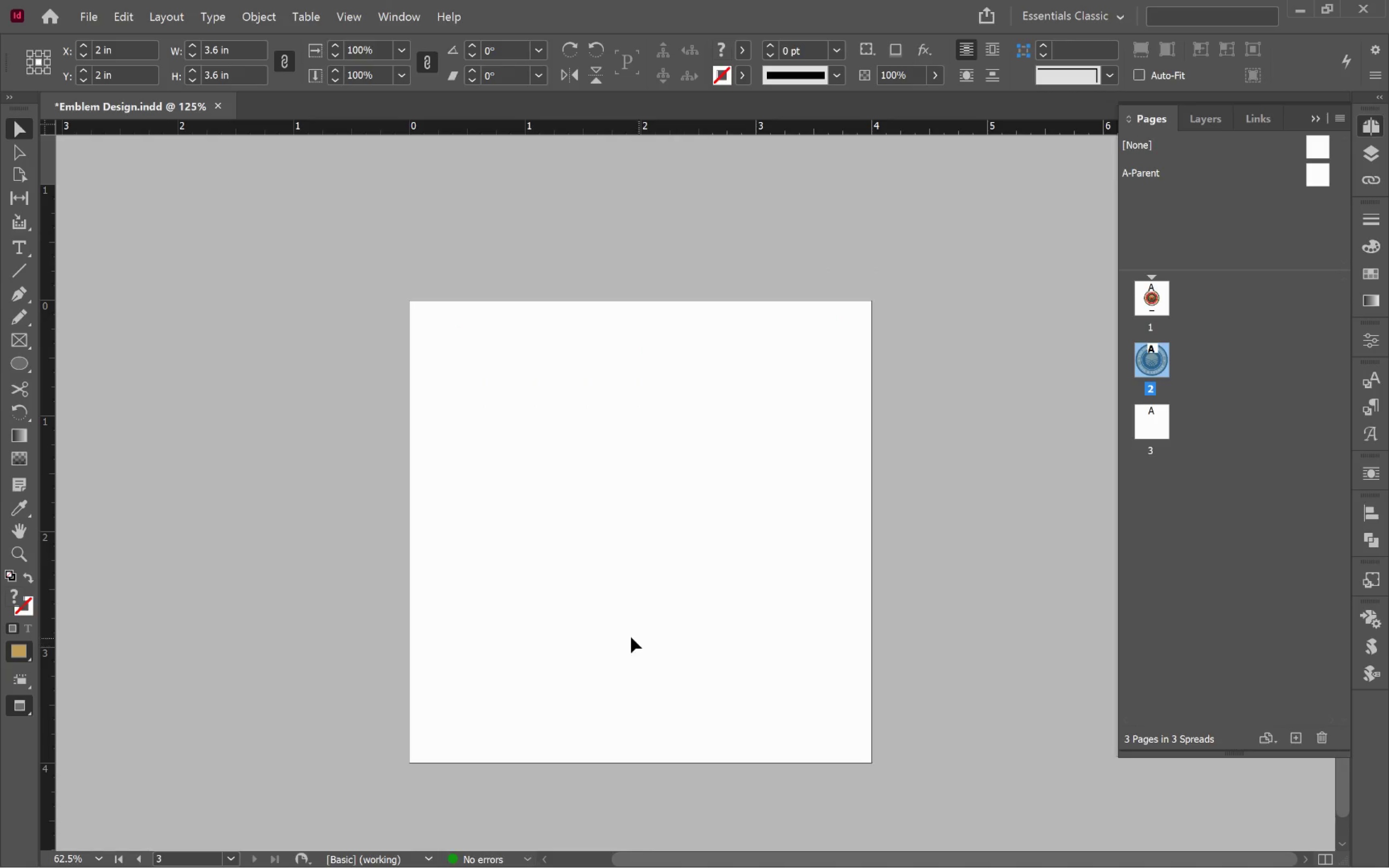 
key(Alt+Control+Shift+V)
 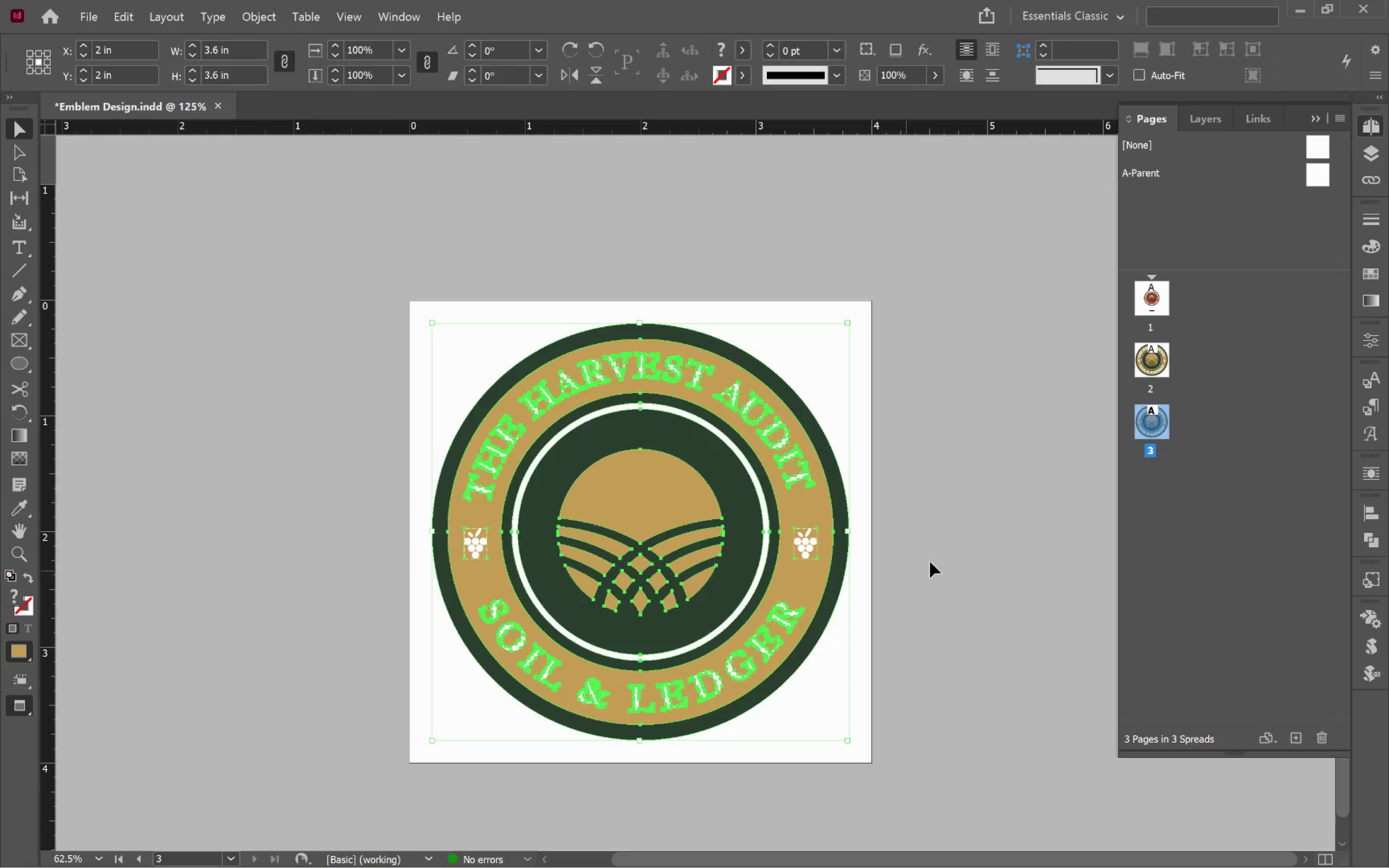 
left_click([936, 561])
 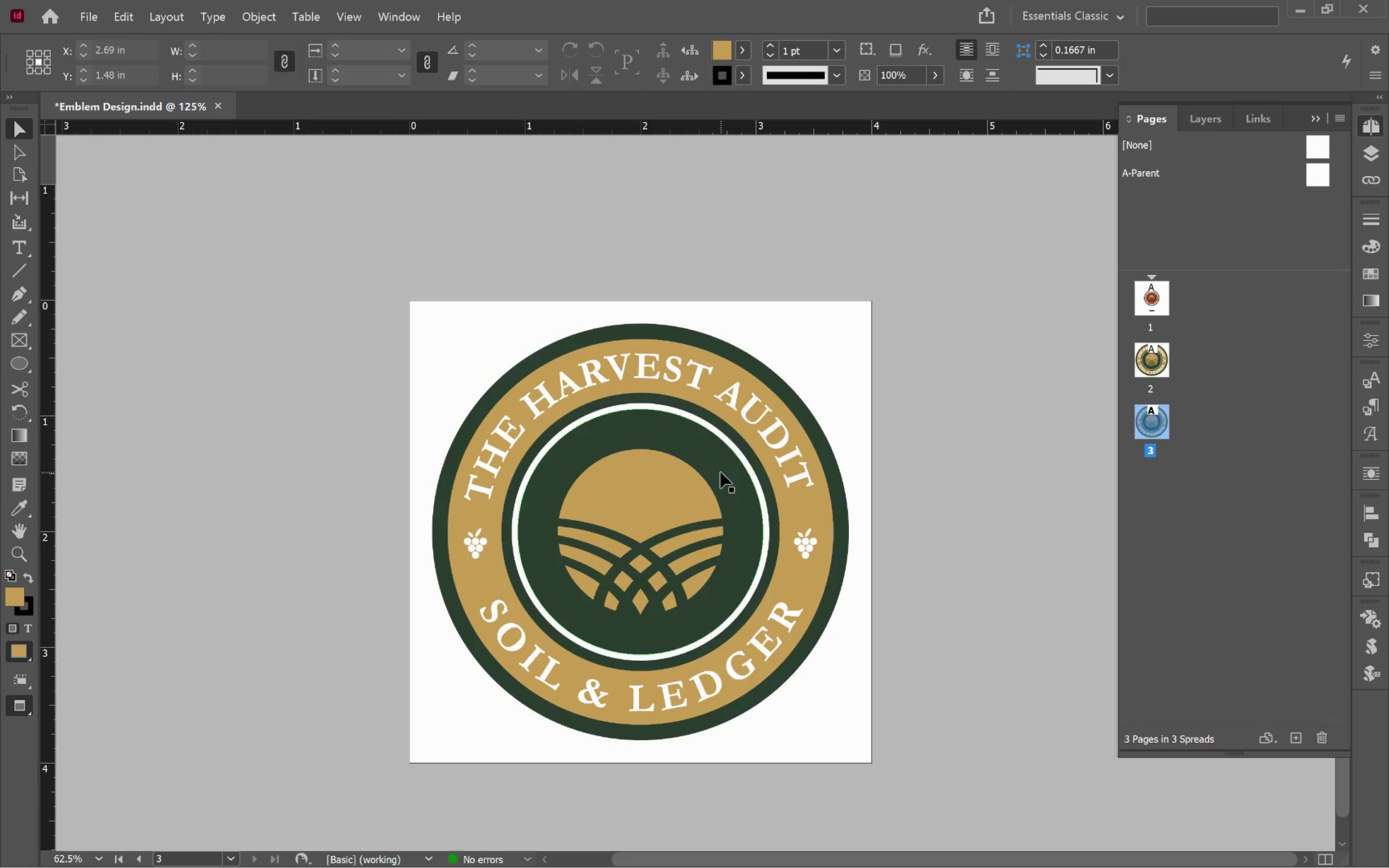 
wait(6.66)
 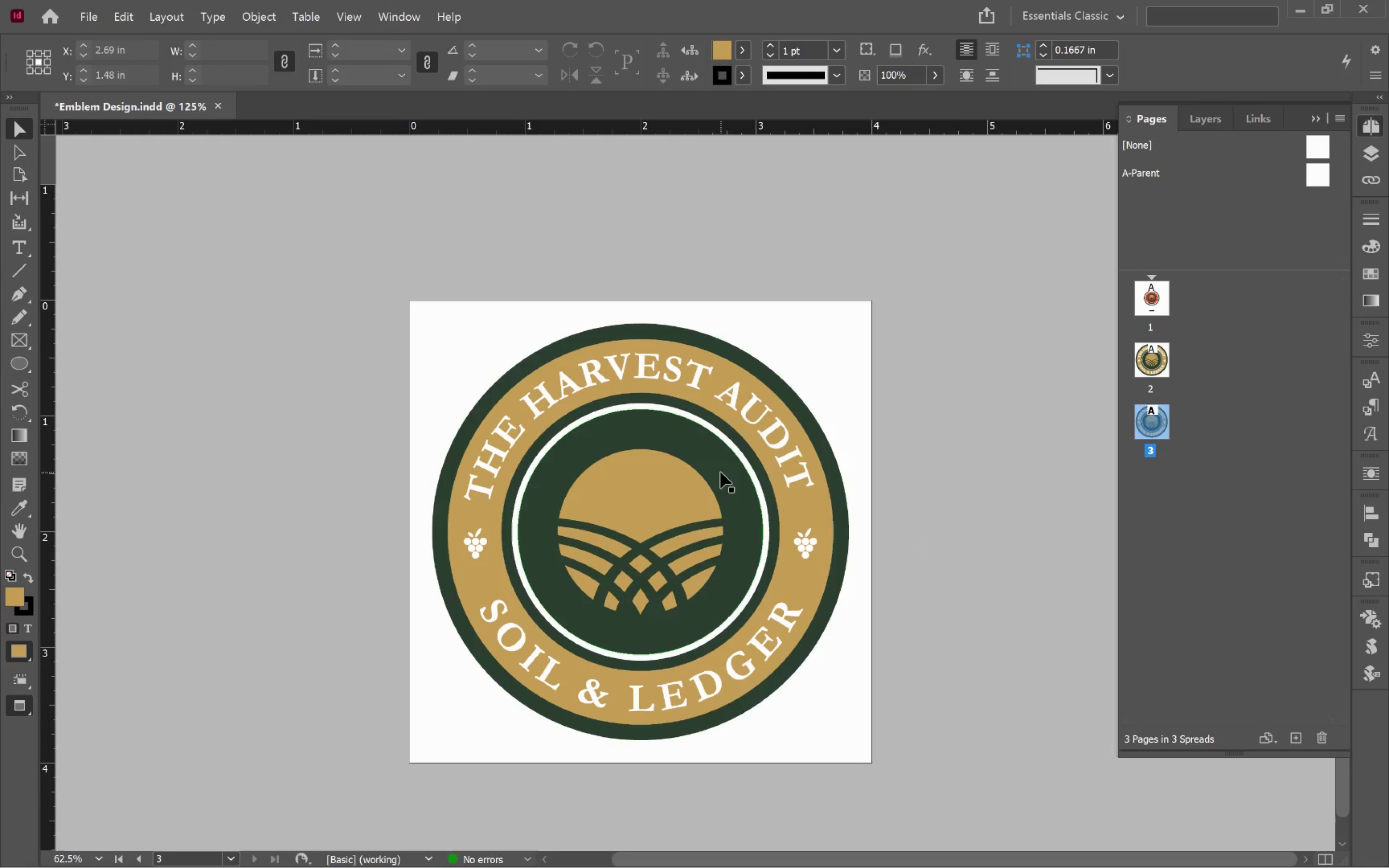 
left_click([662, 500])
 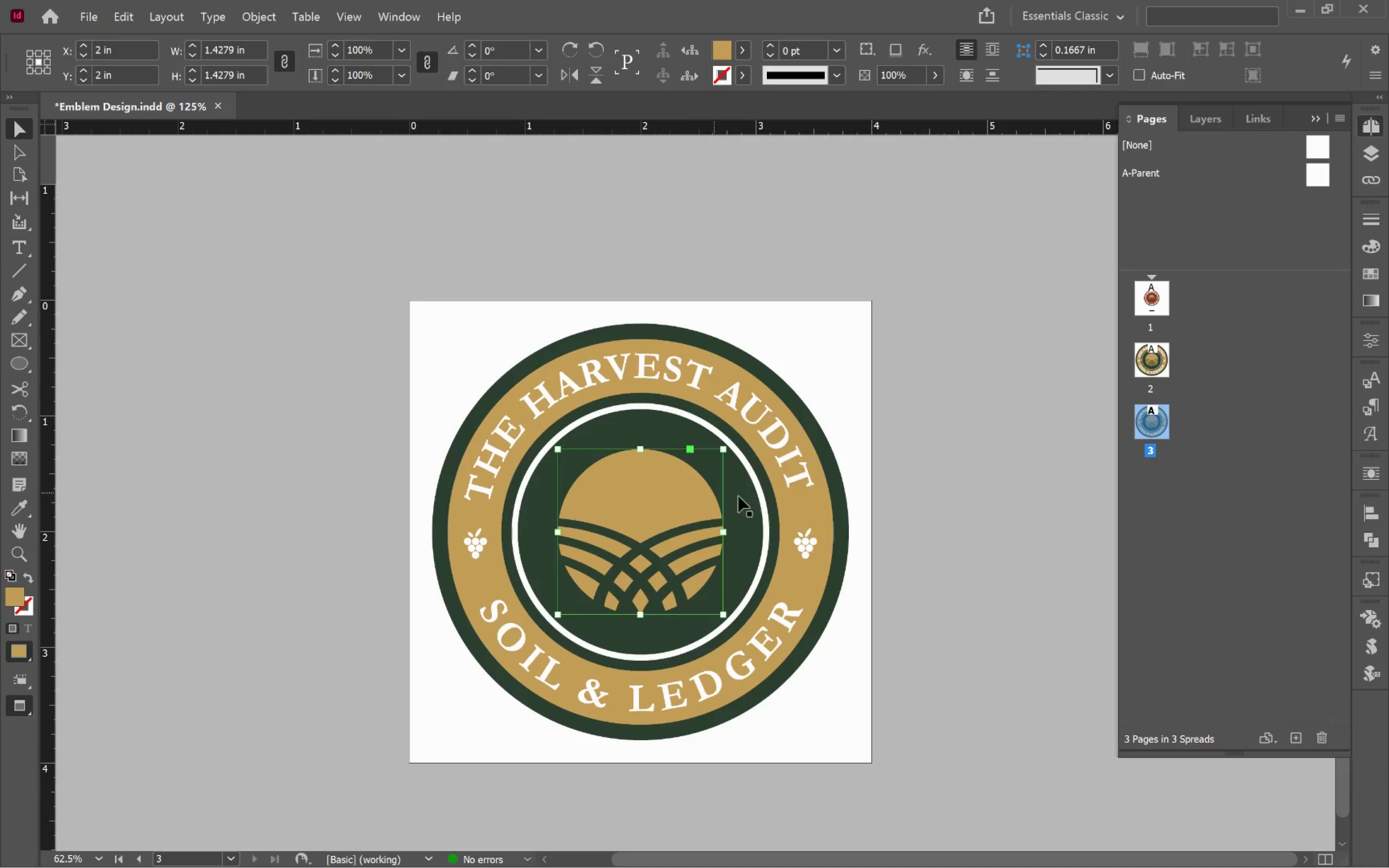 
hold_key(key=ShiftLeft, duration=0.56)
 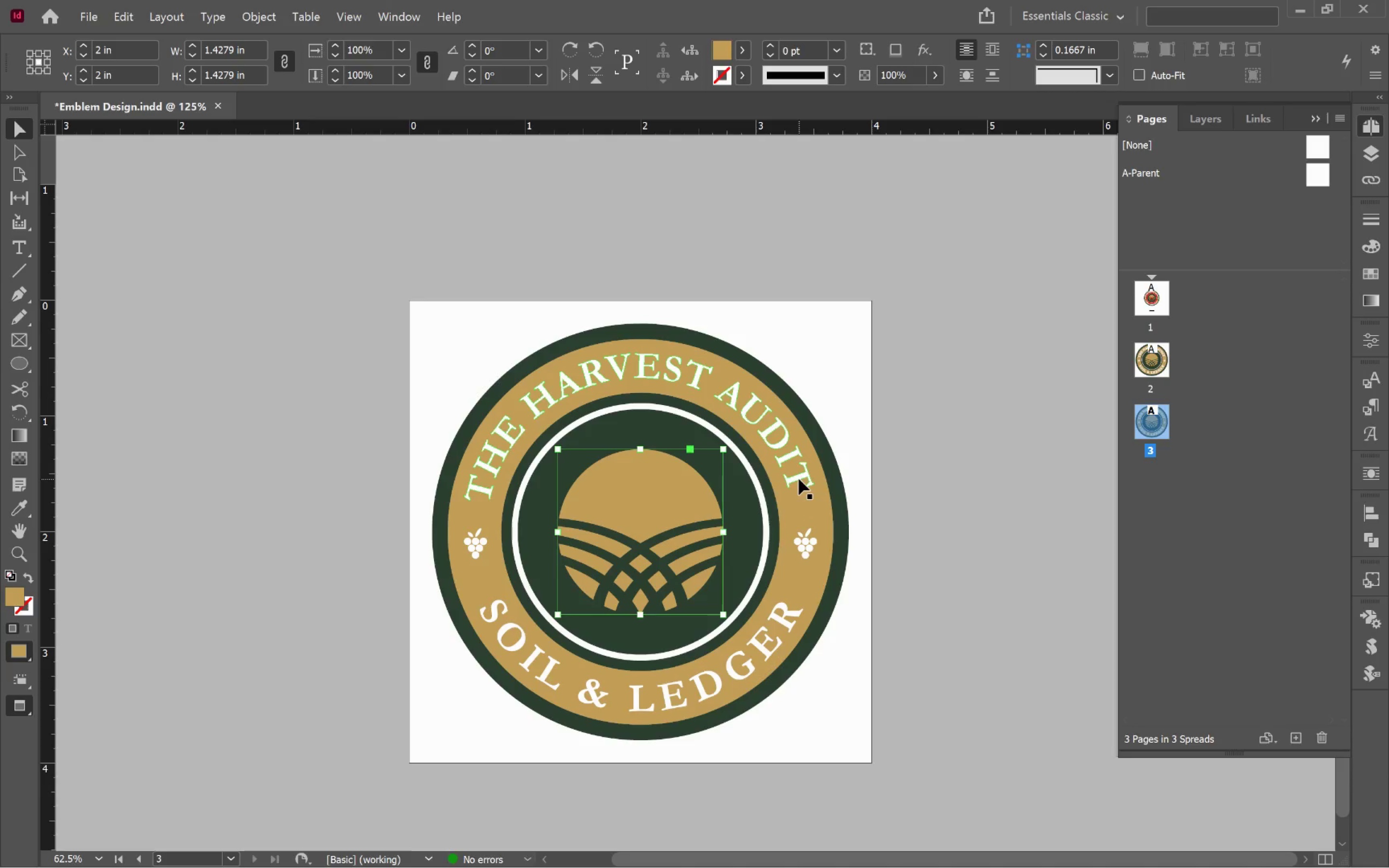 
left_click([799, 479])
 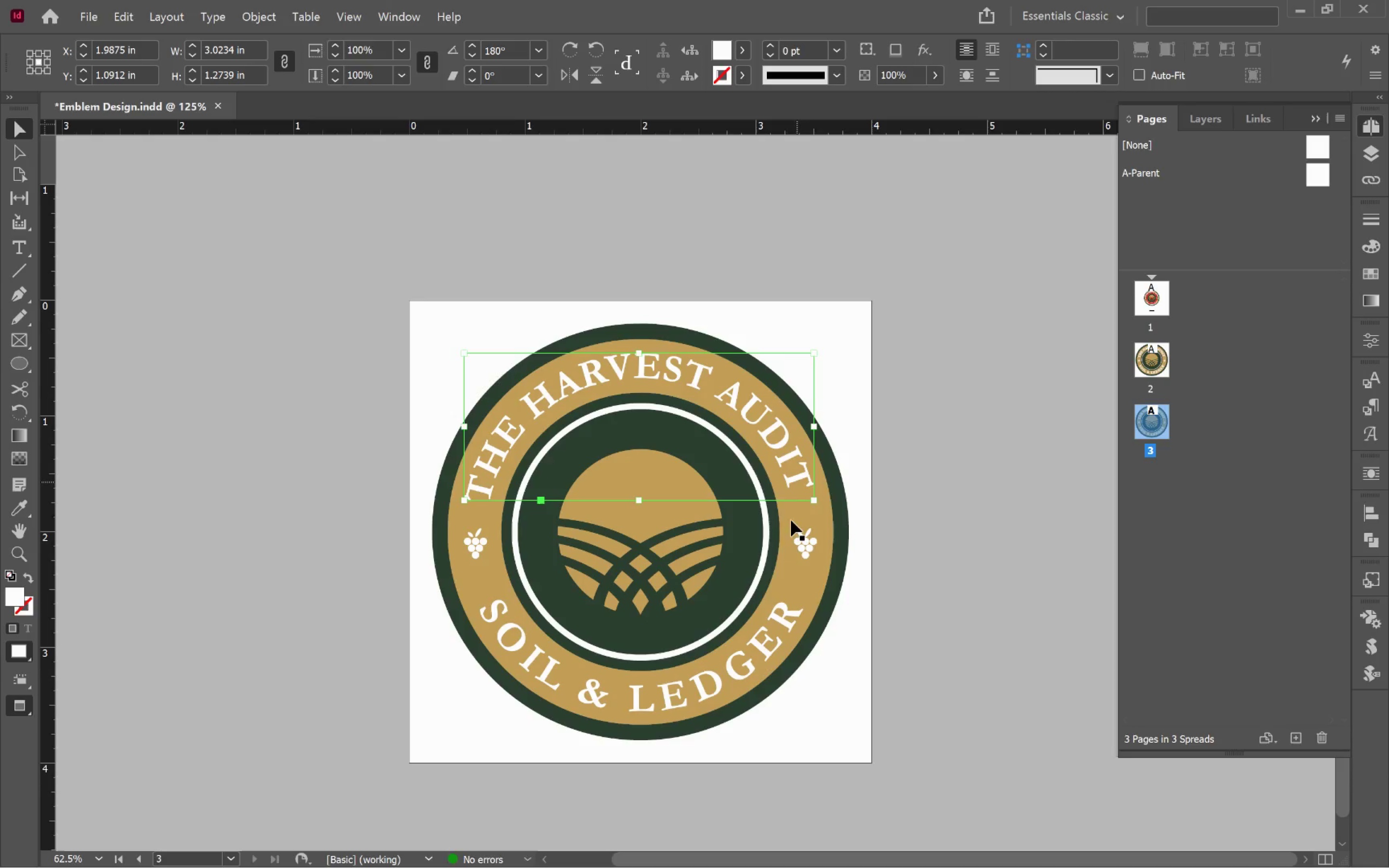 
hold_key(key=ShiftLeft, duration=1.41)
left_click([794, 614])
 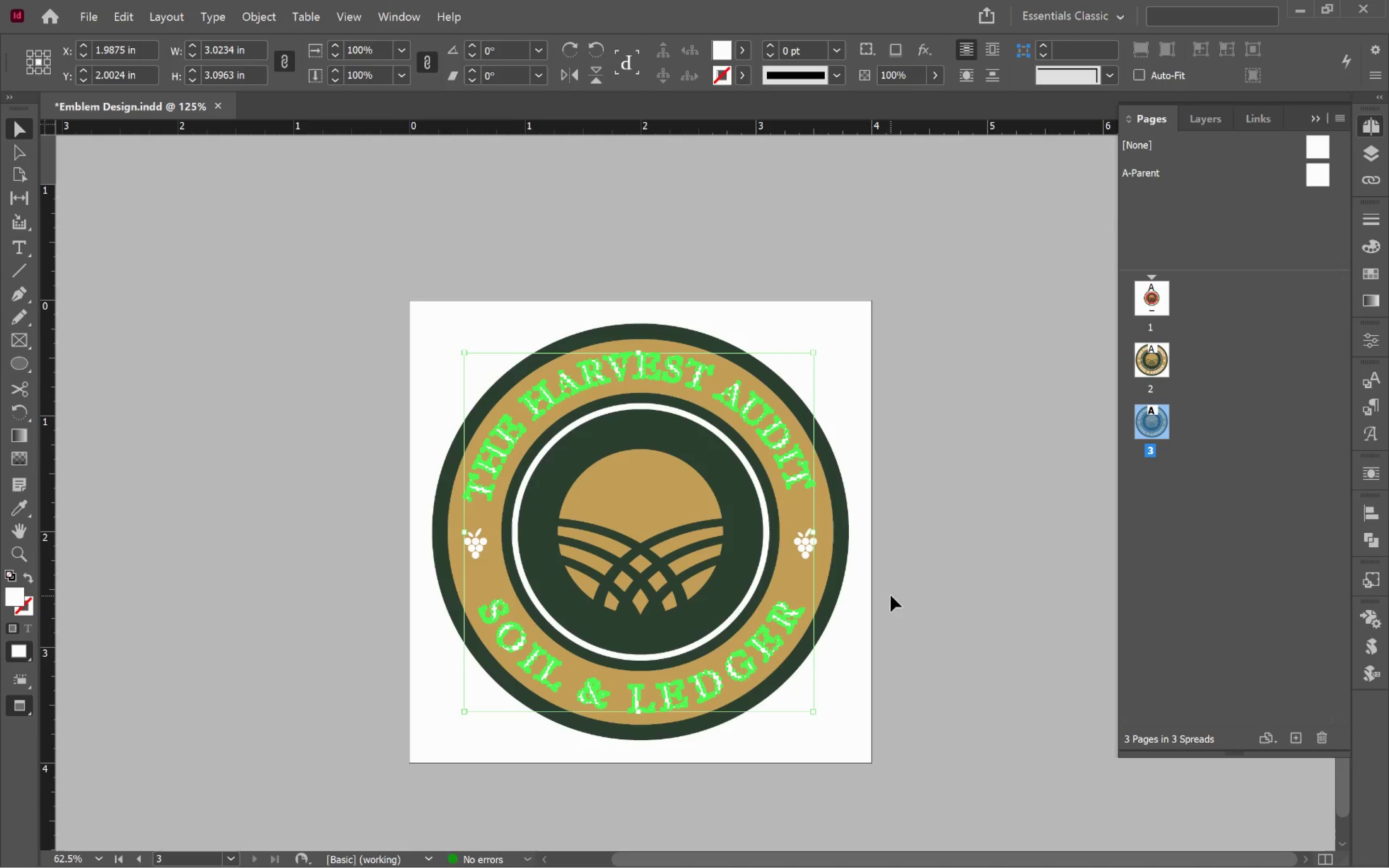 
left_click([984, 573])
 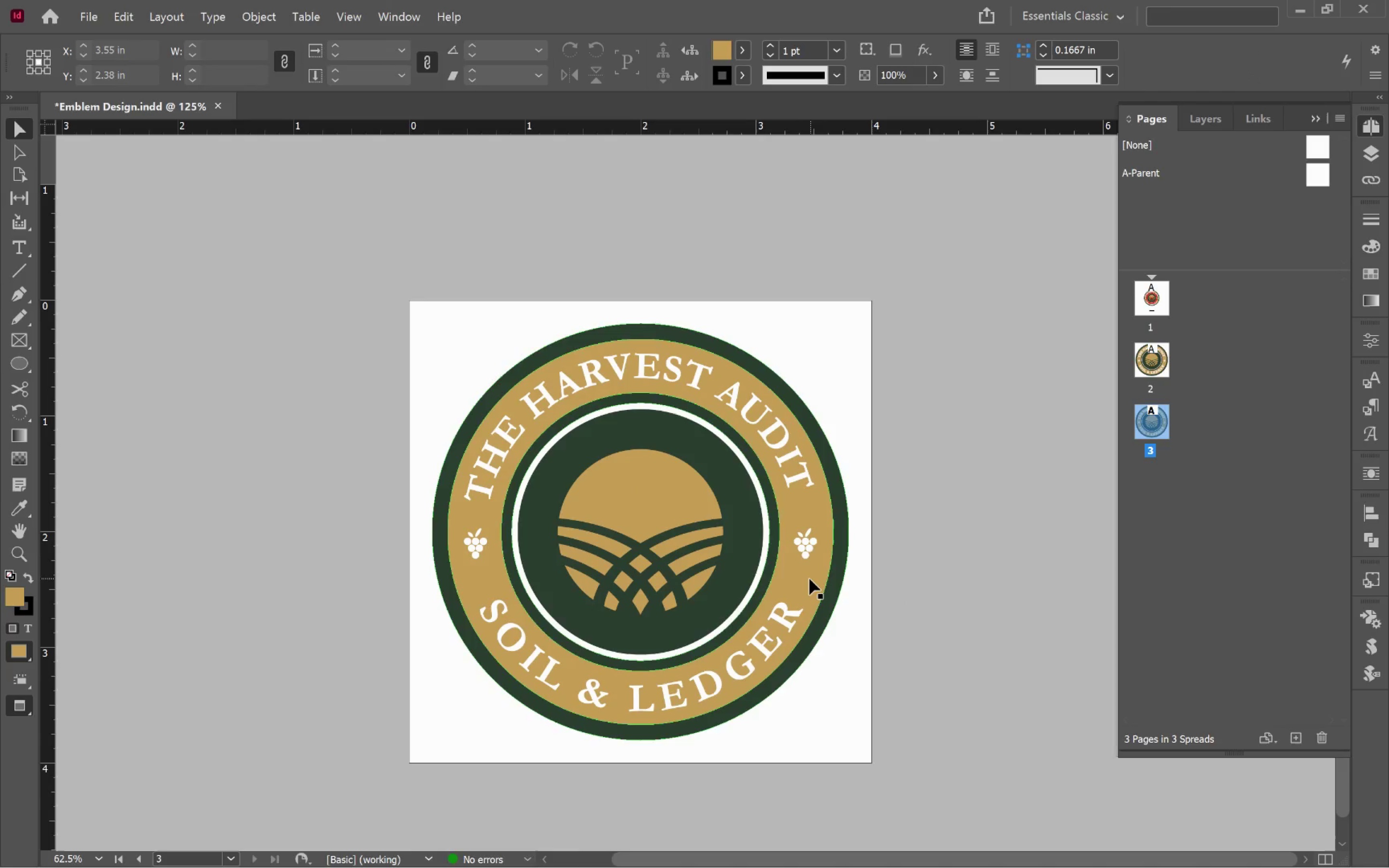 
left_click([809, 579])
 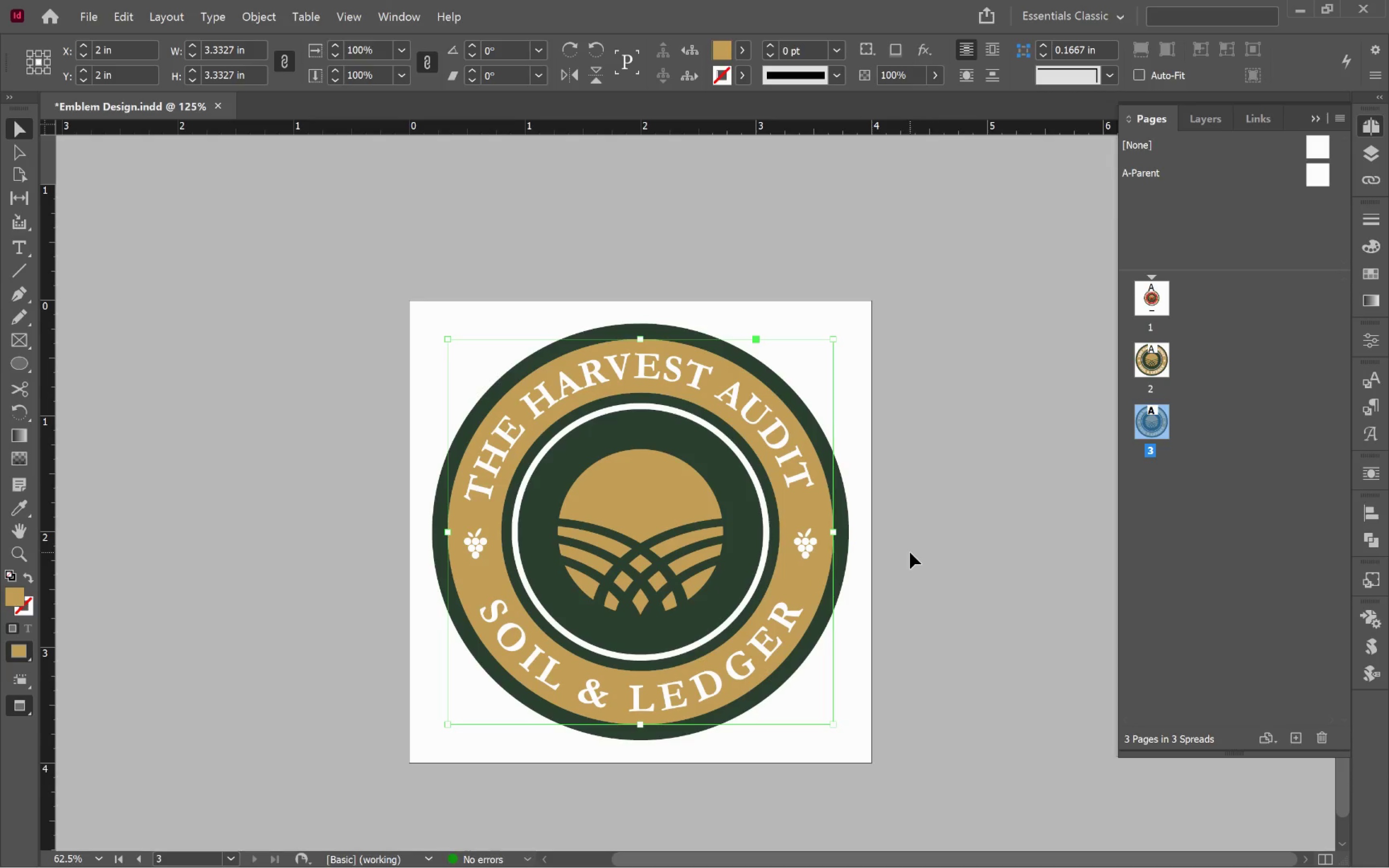 
wait(7.92)
 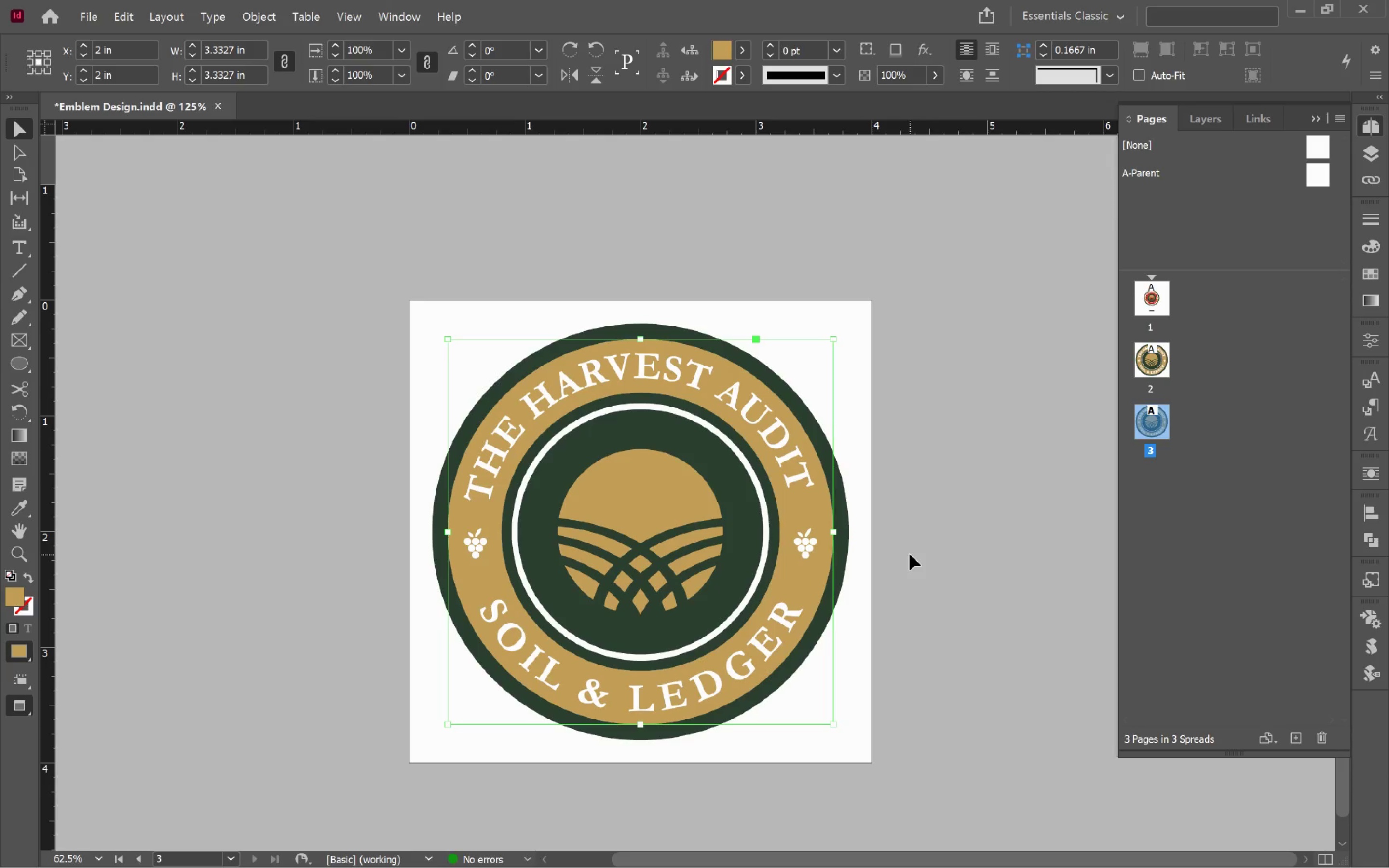 
left_click([910, 553])
 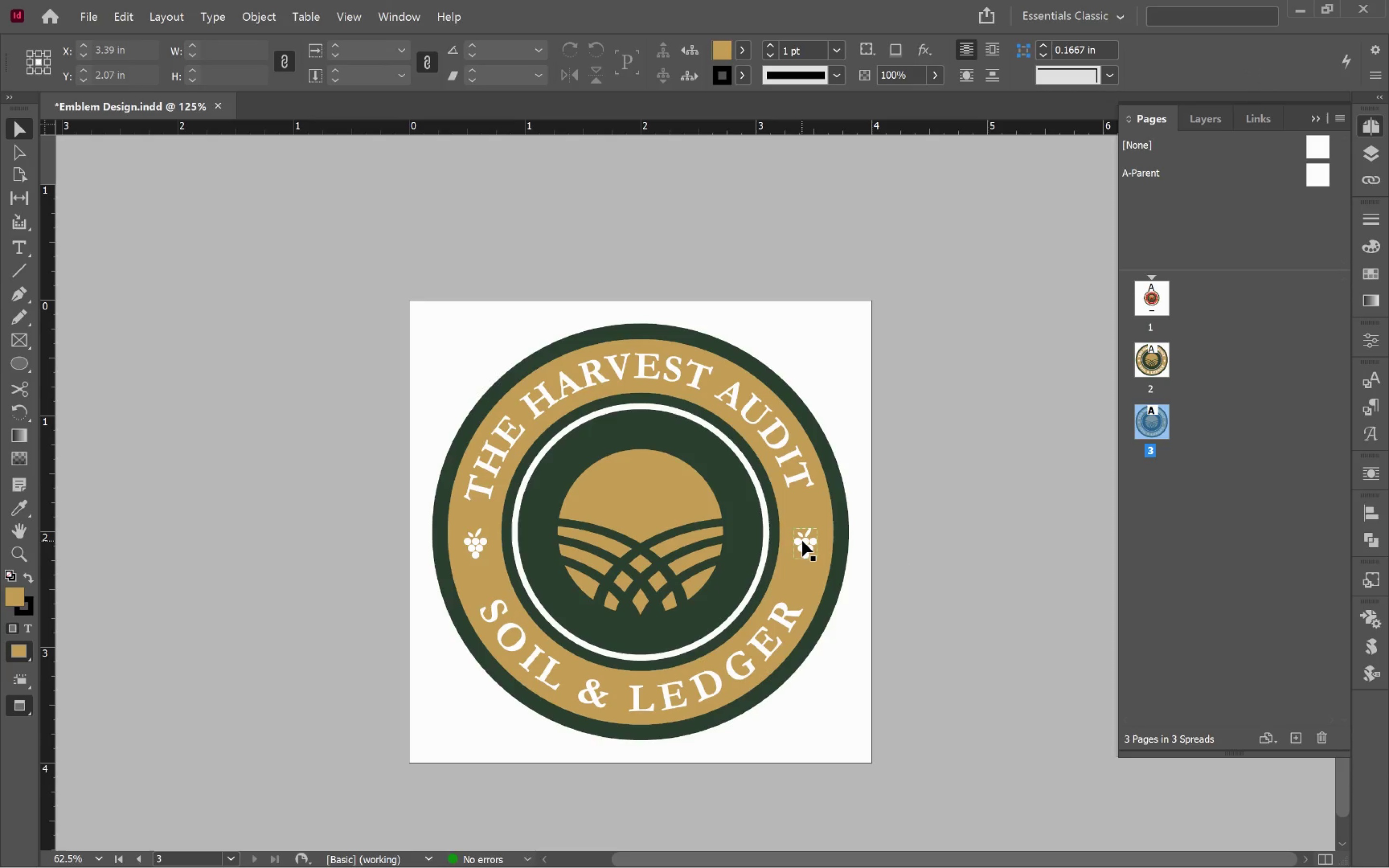 
left_click([802, 541])
 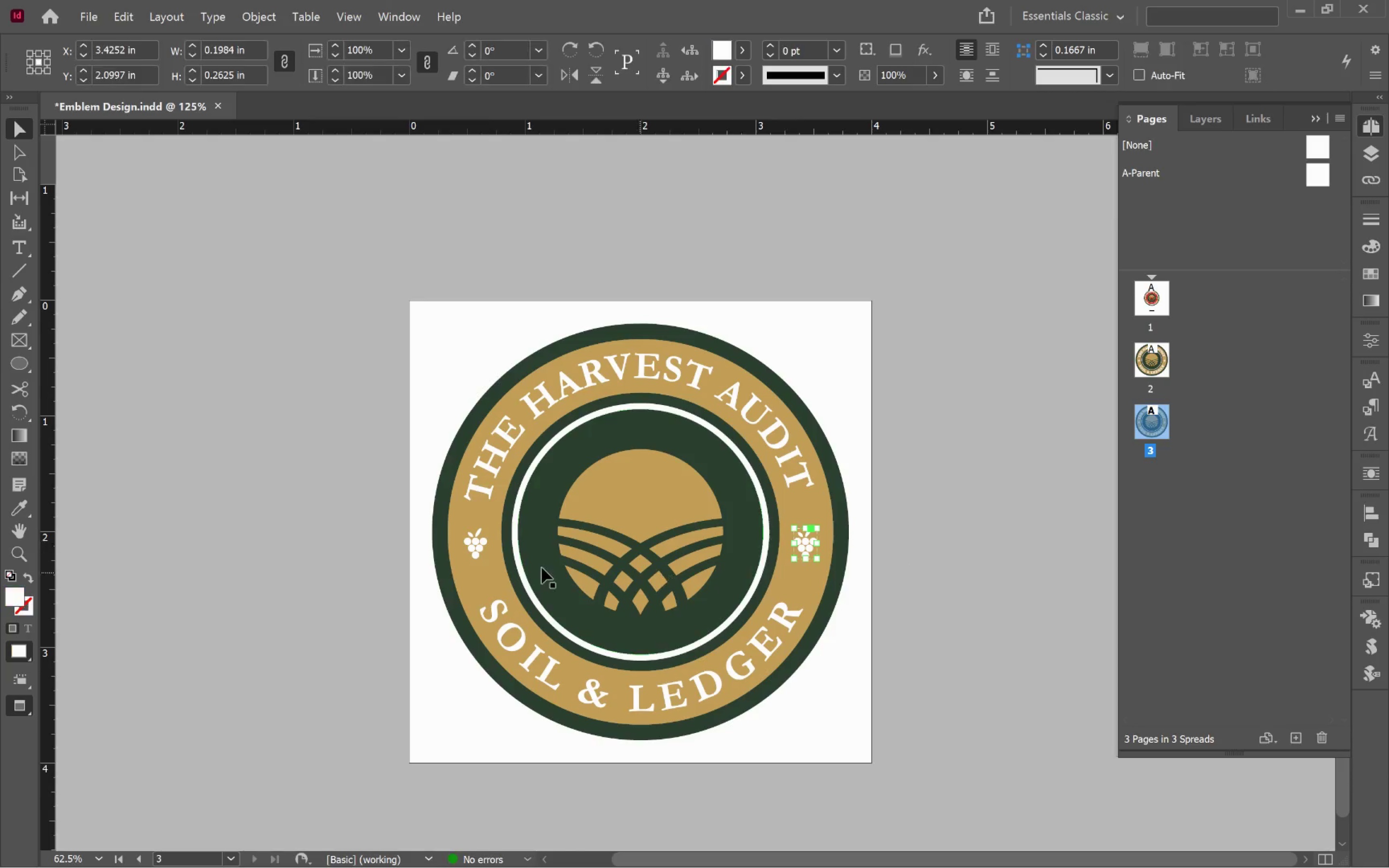 
hold_key(key=ShiftLeft, duration=3.08)
left_click([470, 553])
 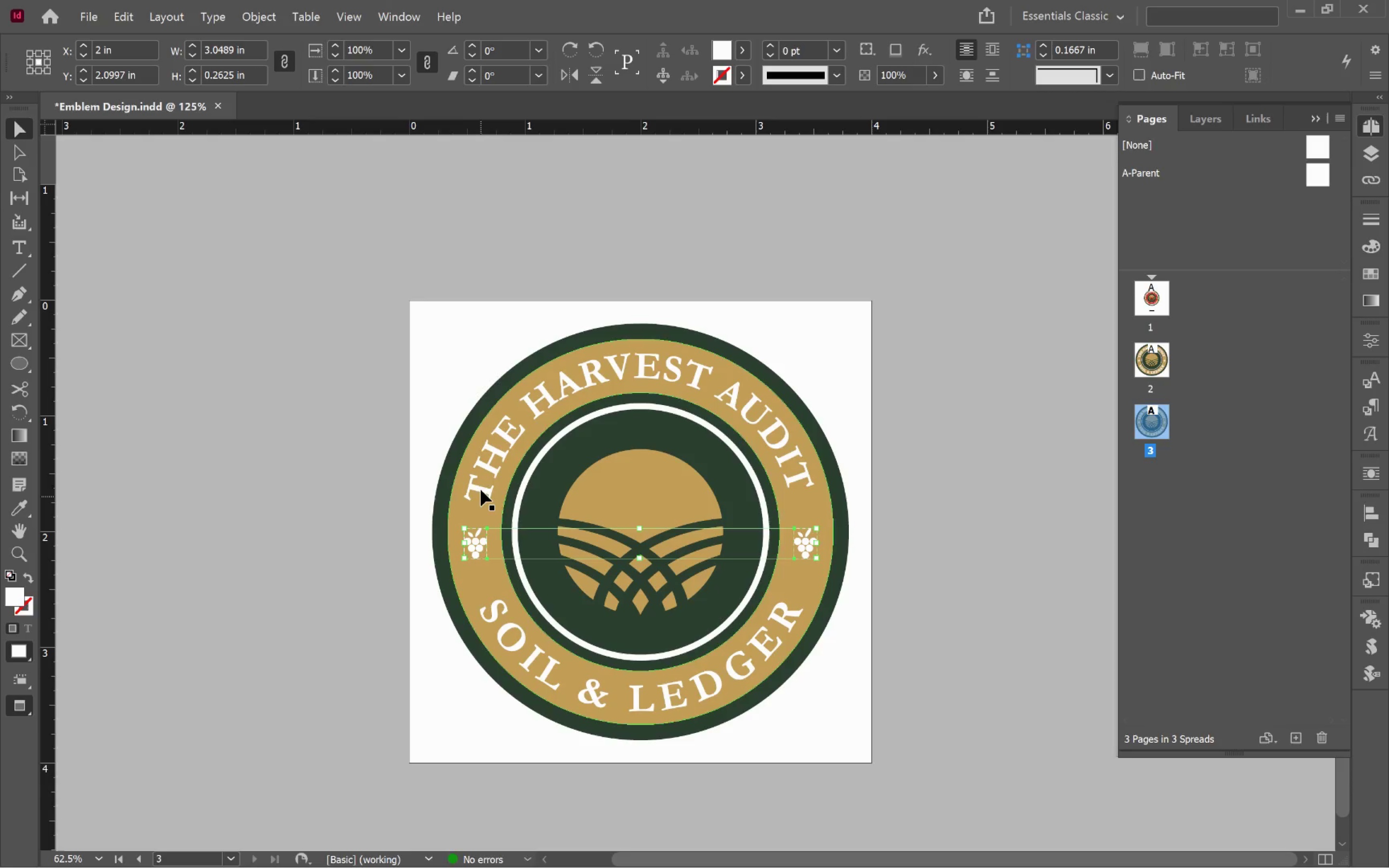 
left_click([482, 485])
 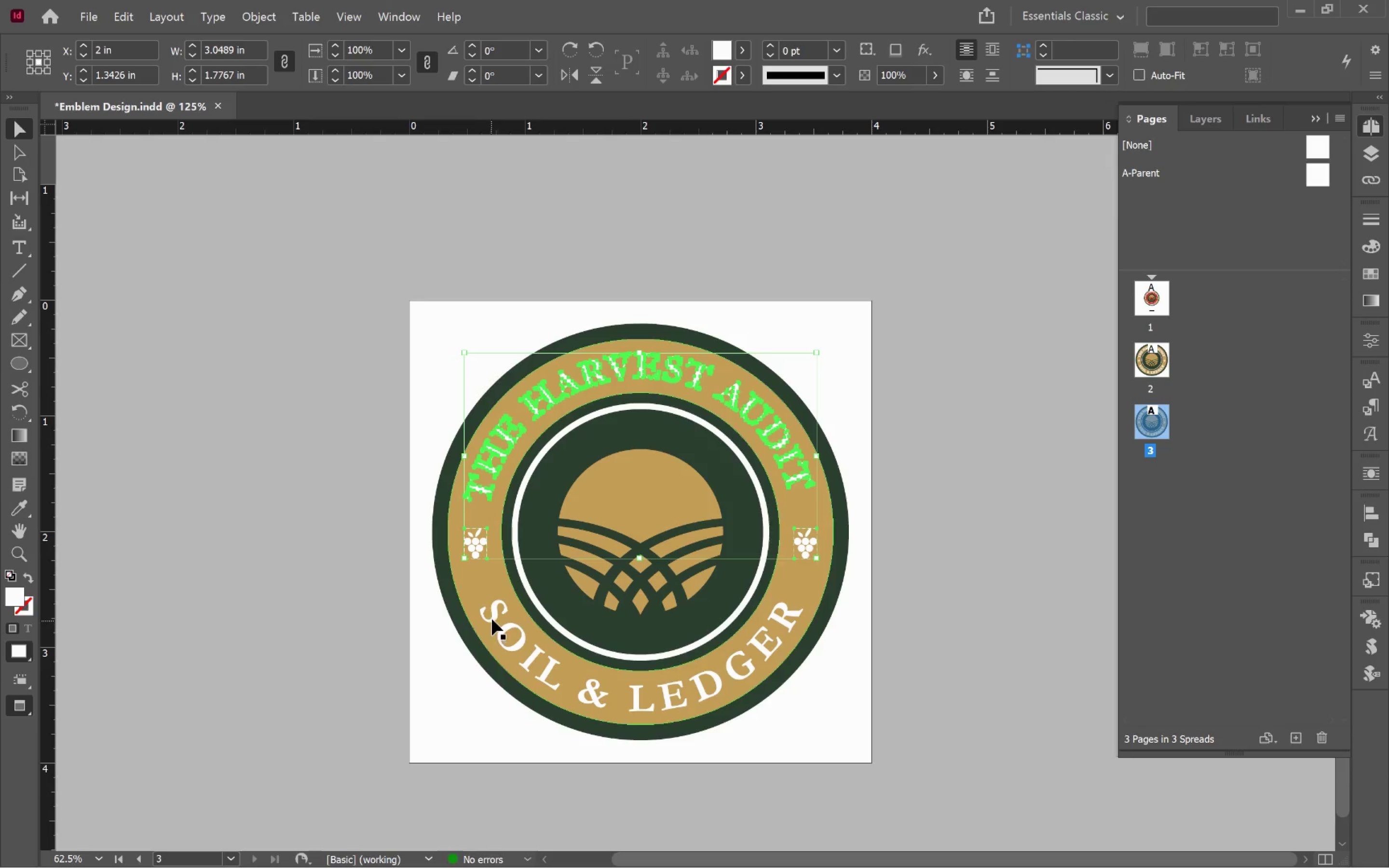 
left_click([492, 617])
 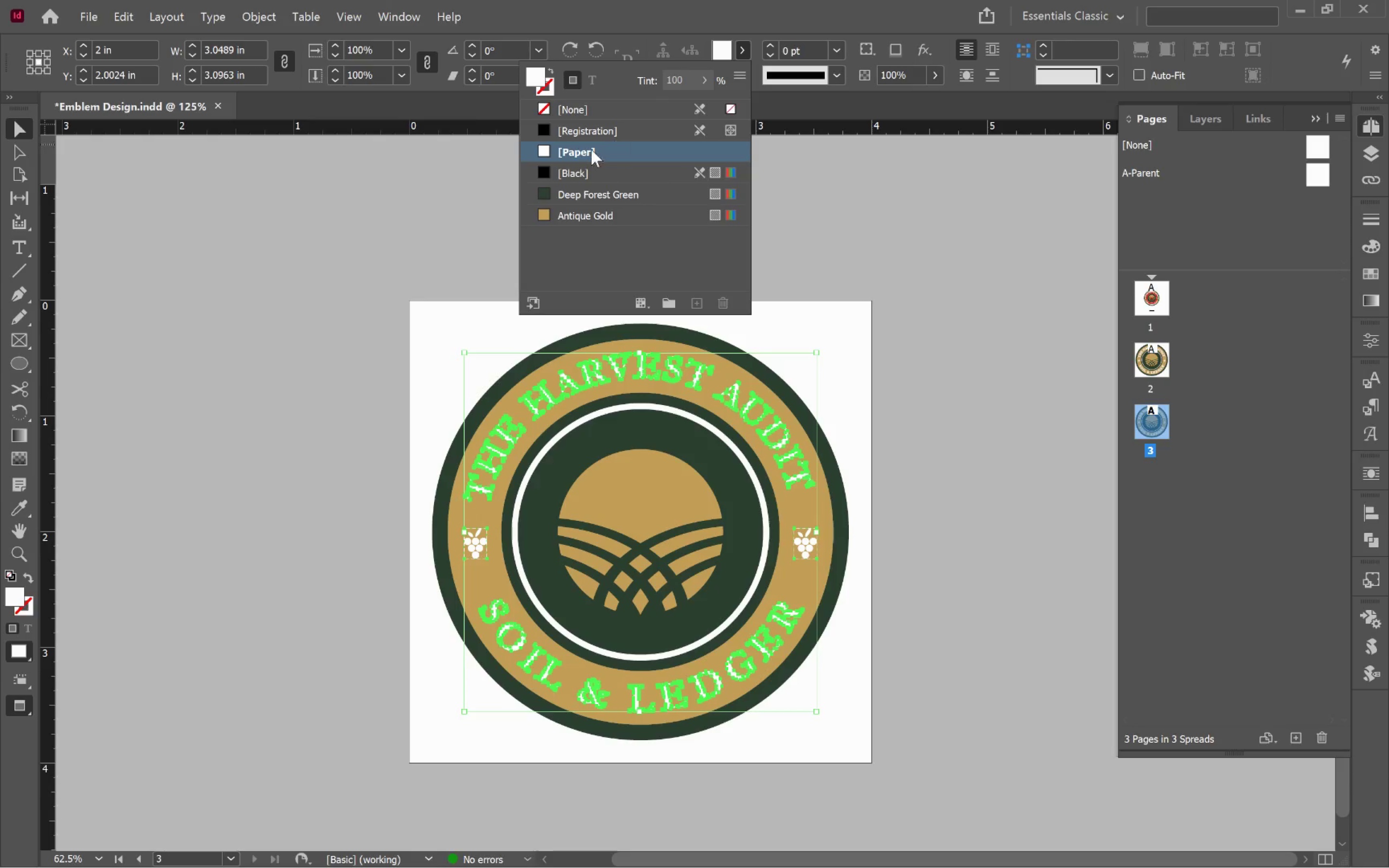 
left_click([591, 170])
 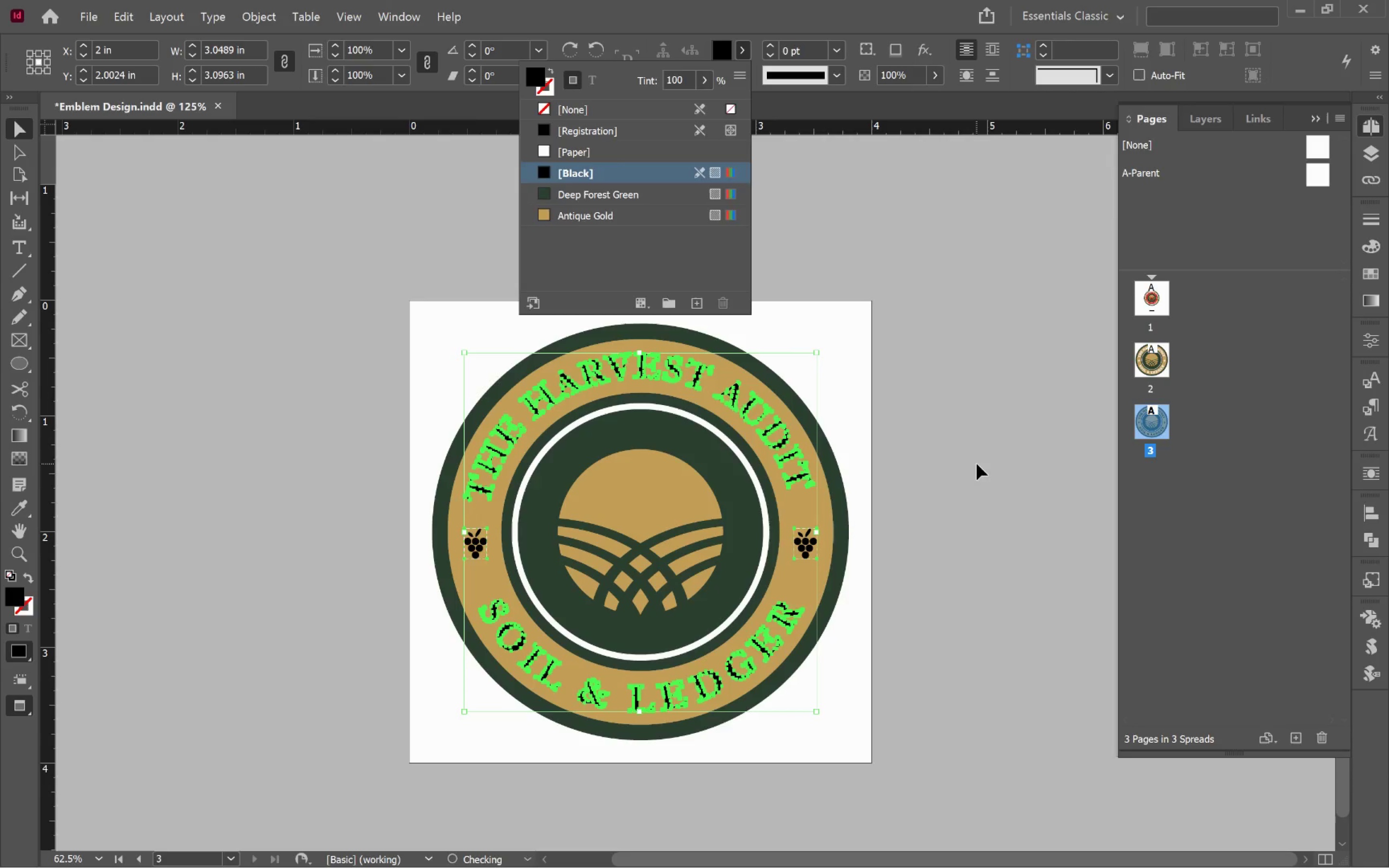 
left_click([971, 459])
 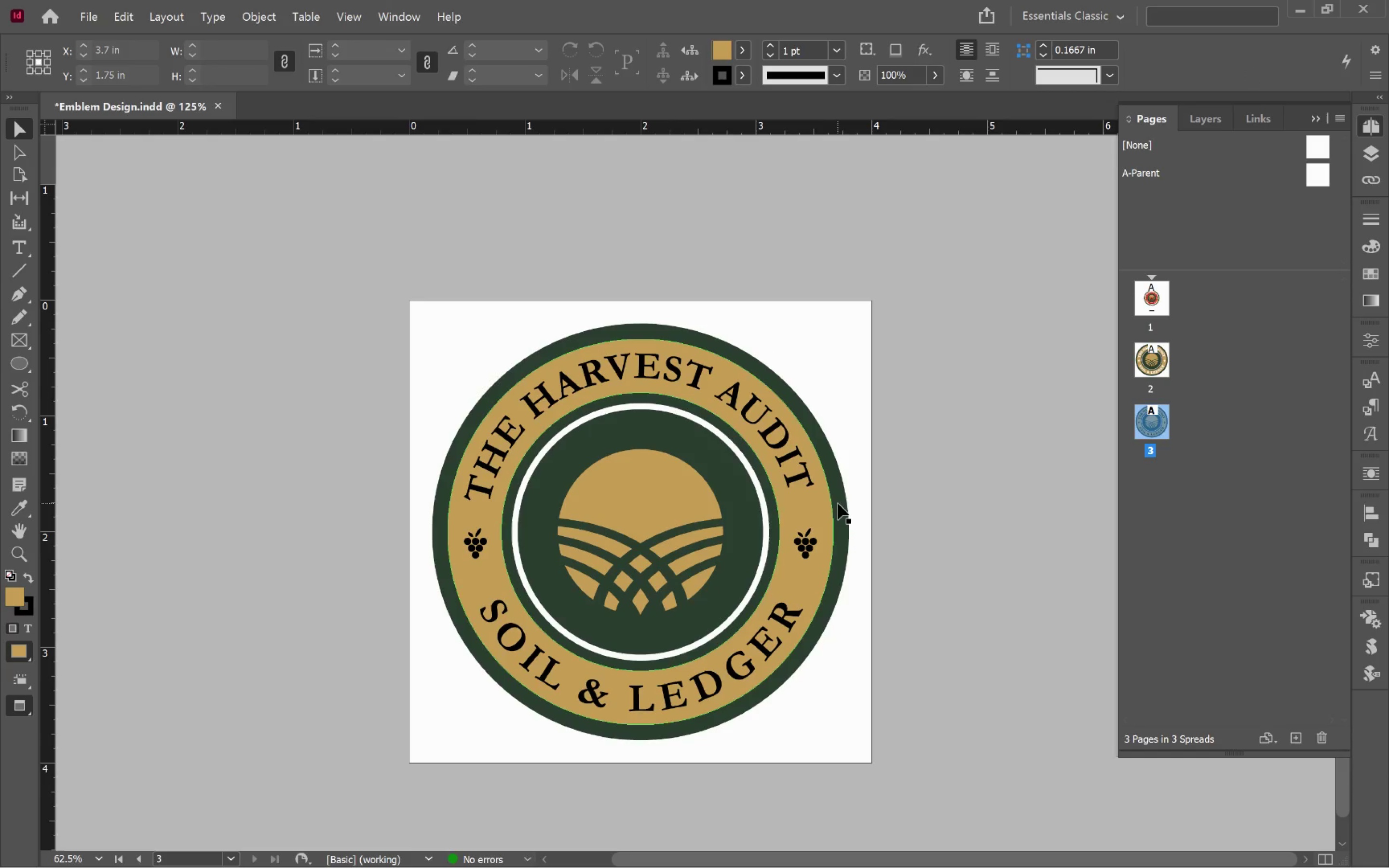 
left_click([839, 503])
 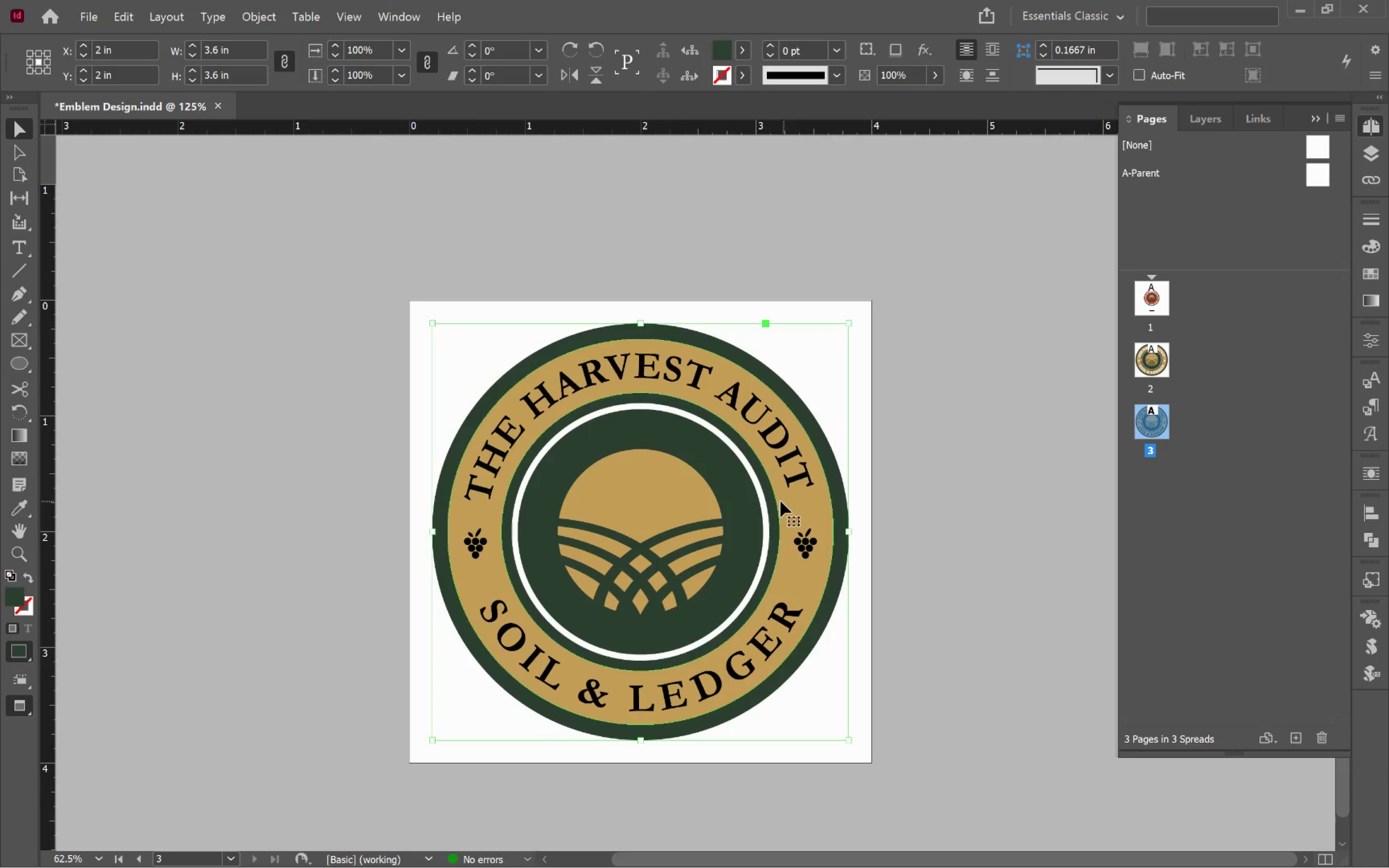 
hold_key(key=ShiftLeft, duration=1.53)
 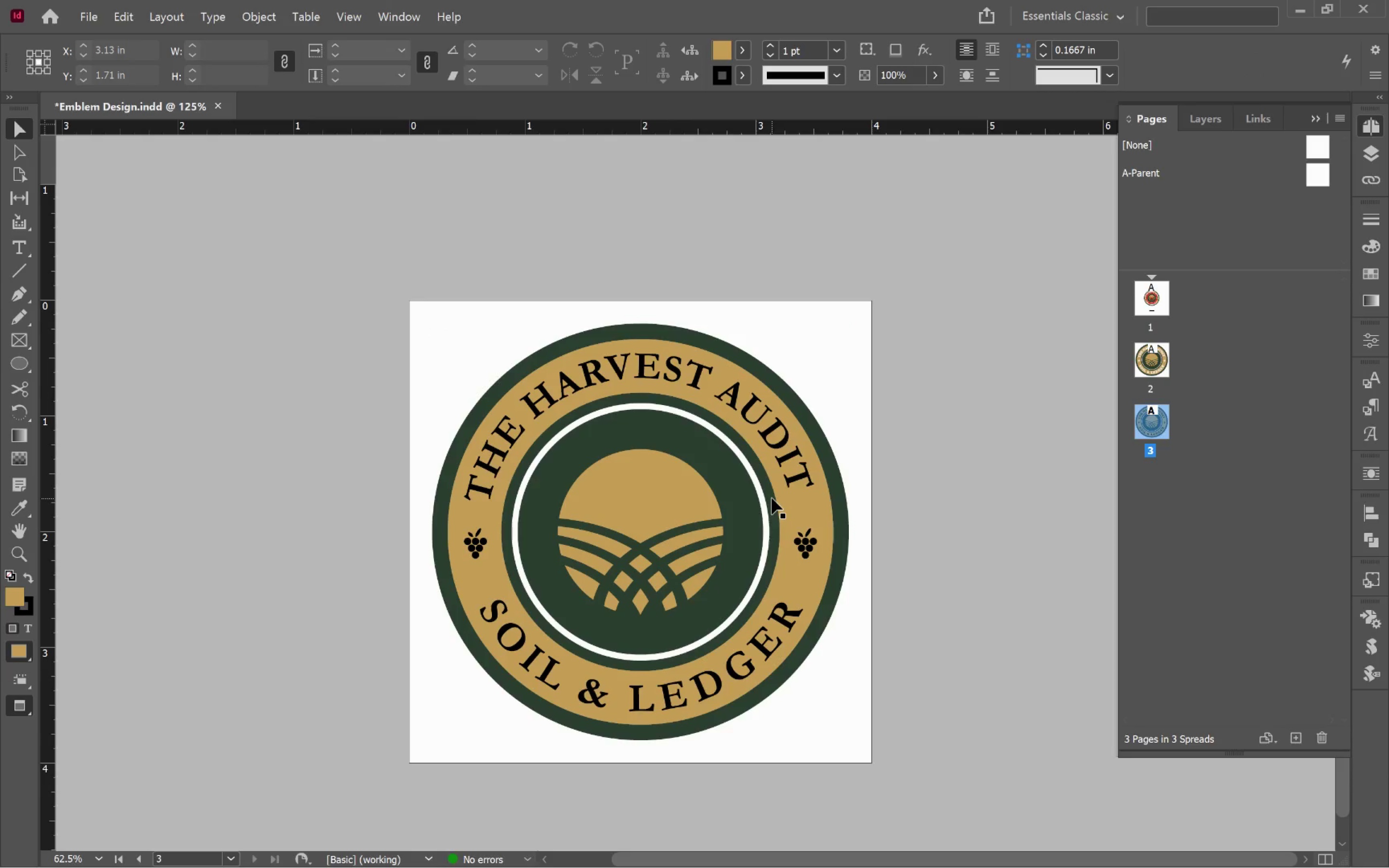 
left_click([772, 498])
 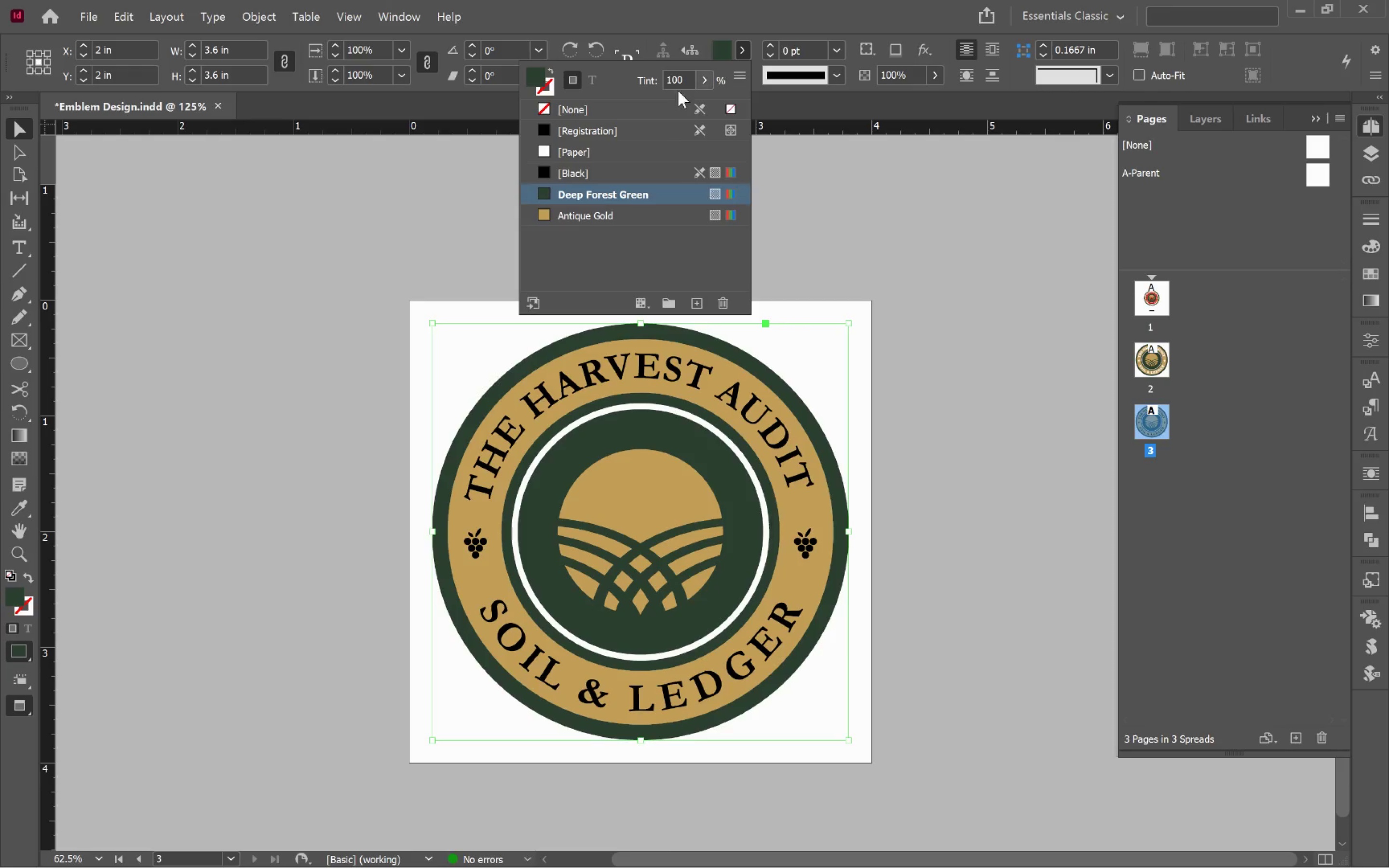 
left_click([602, 176])
 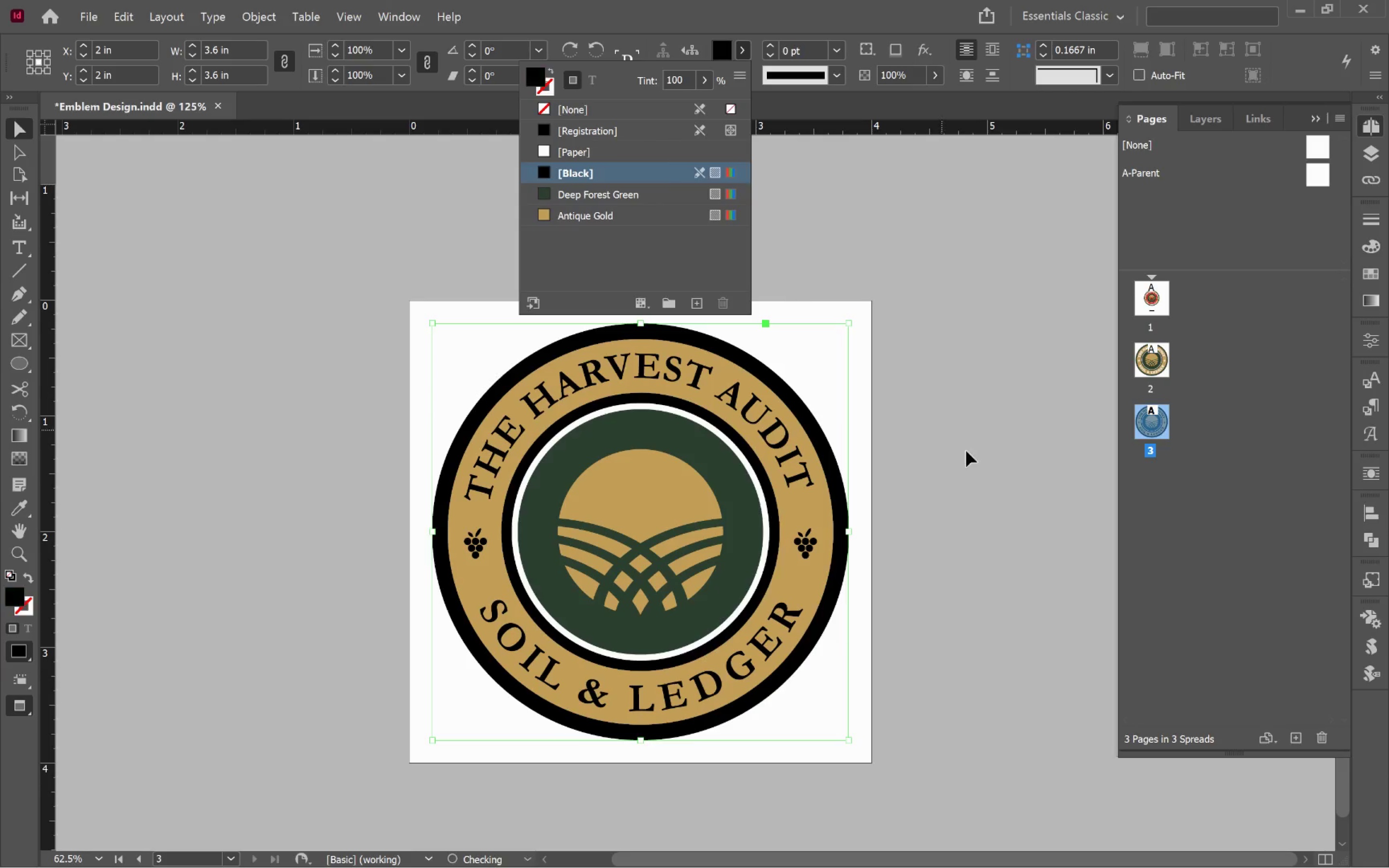 
left_click([970, 451])
 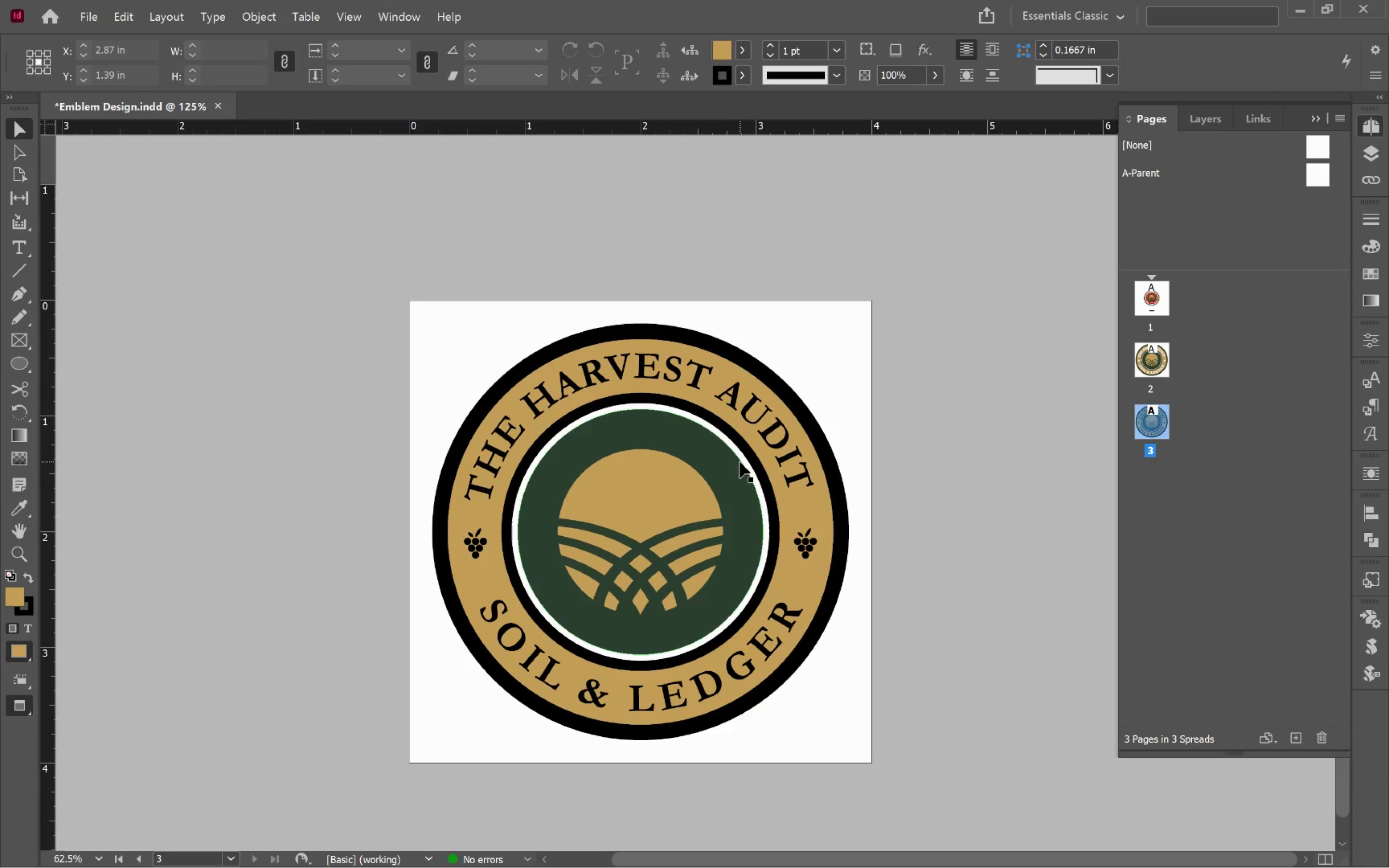 
left_click([727, 467])
 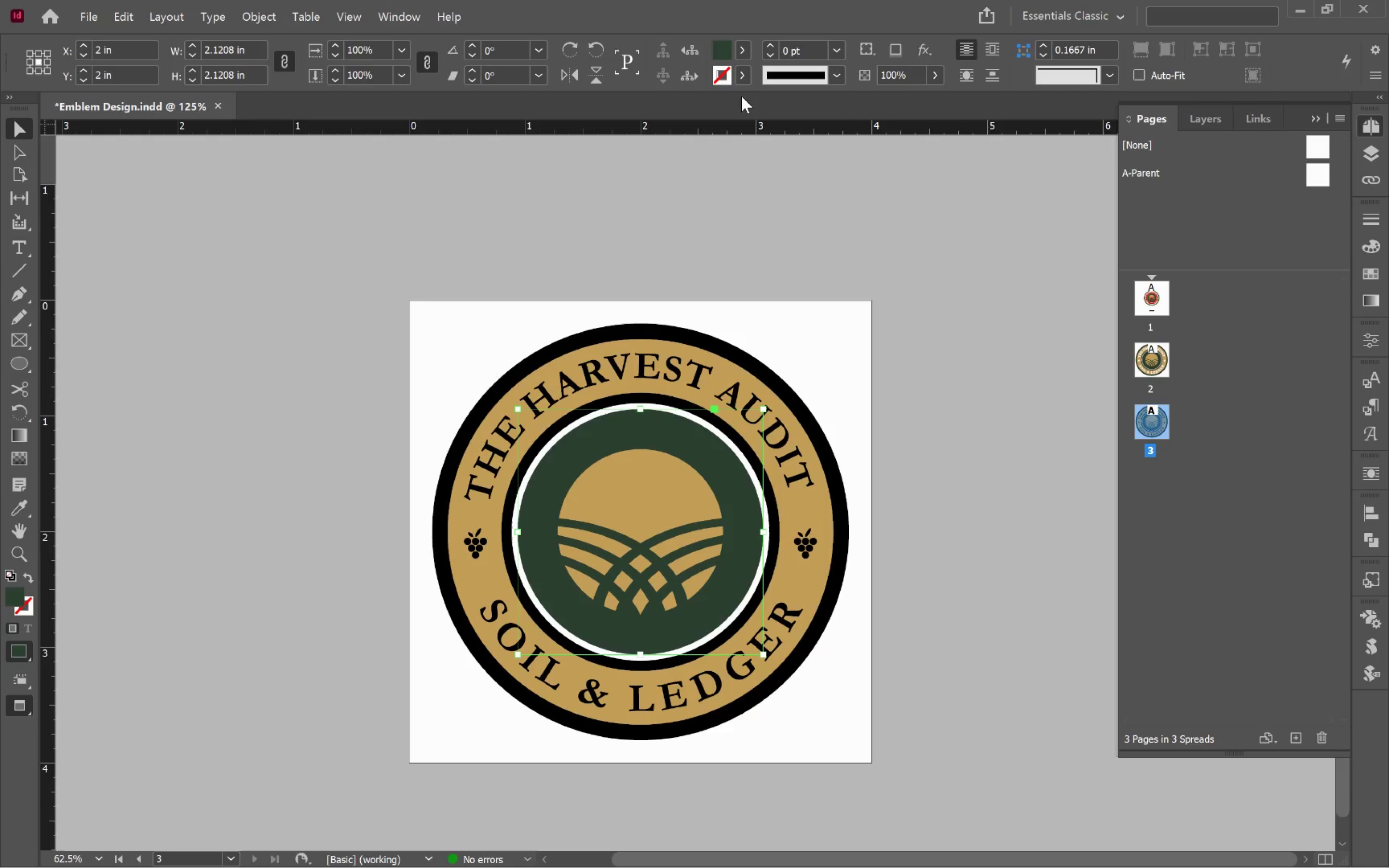 
left_click([749, 53])
 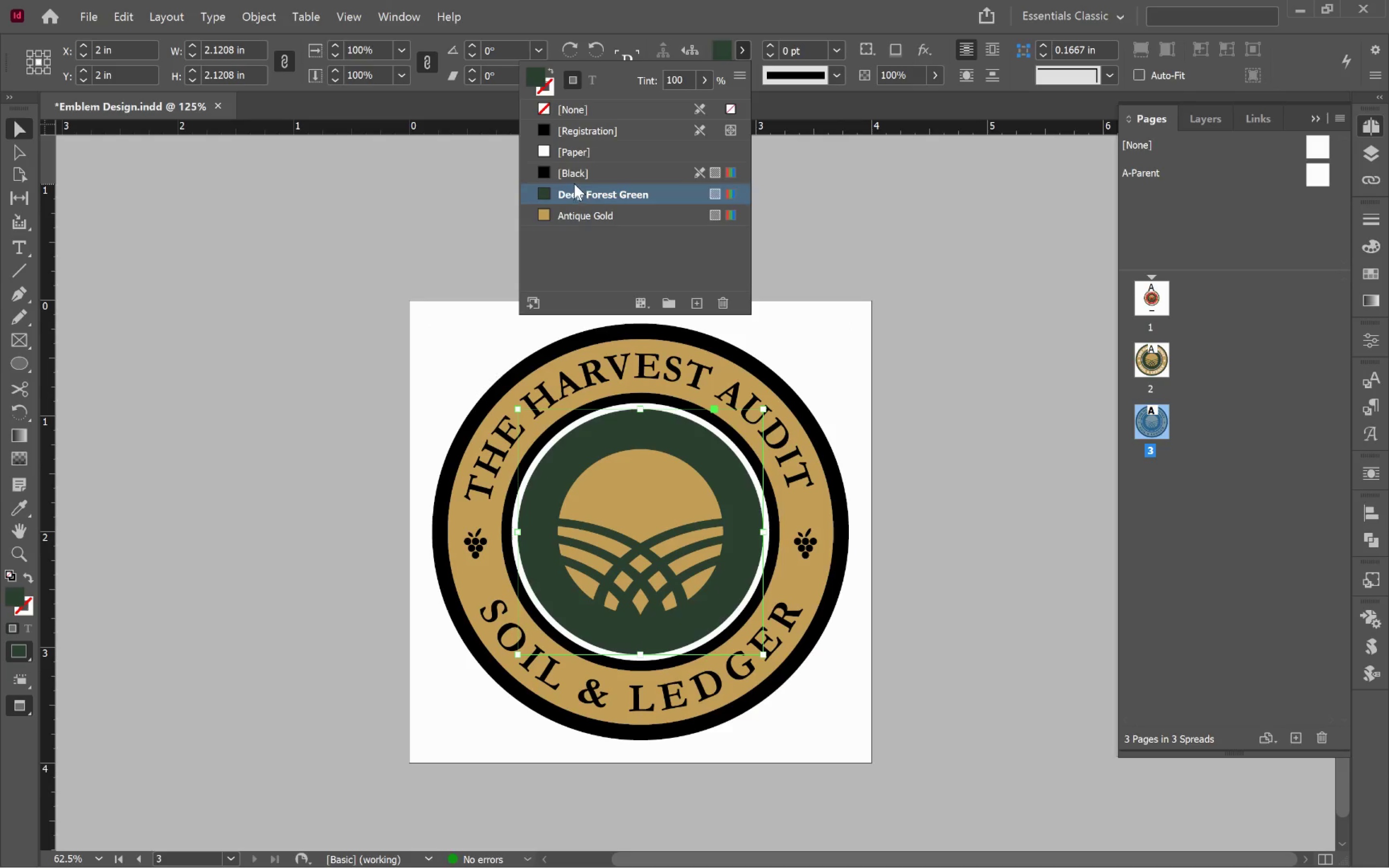 
left_click([575, 179])
 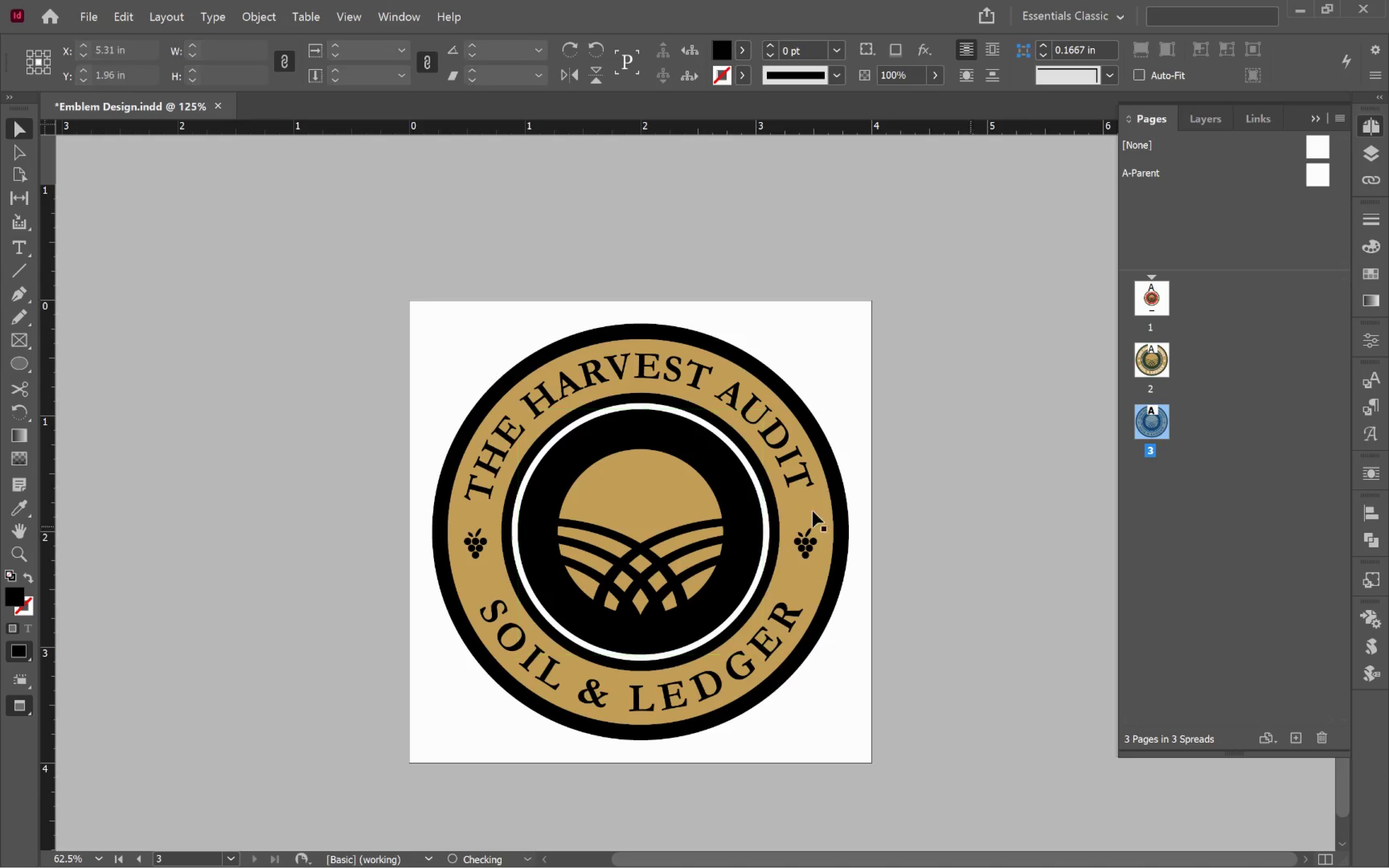 
double_click([652, 485])
 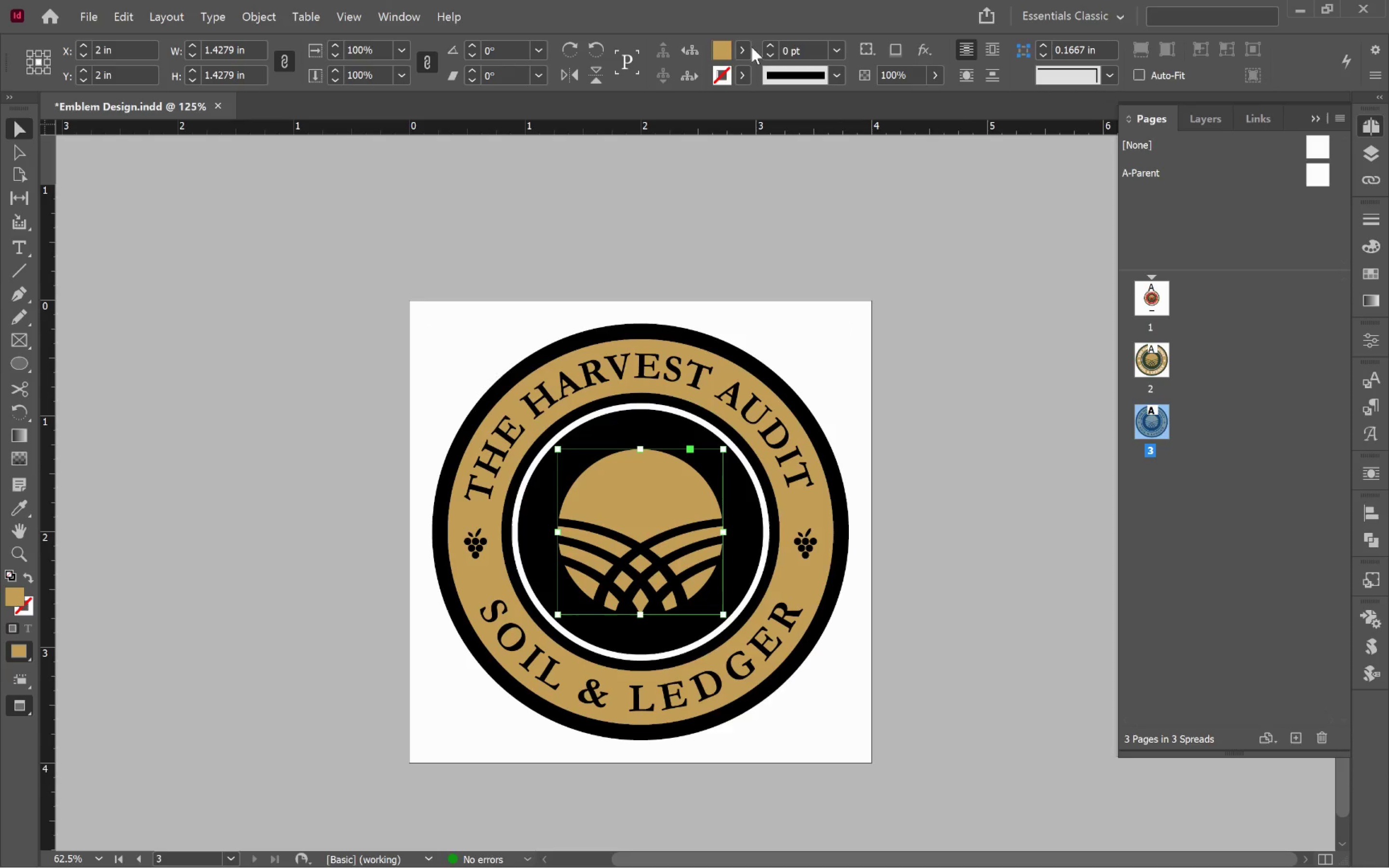 
left_click([744, 49])
 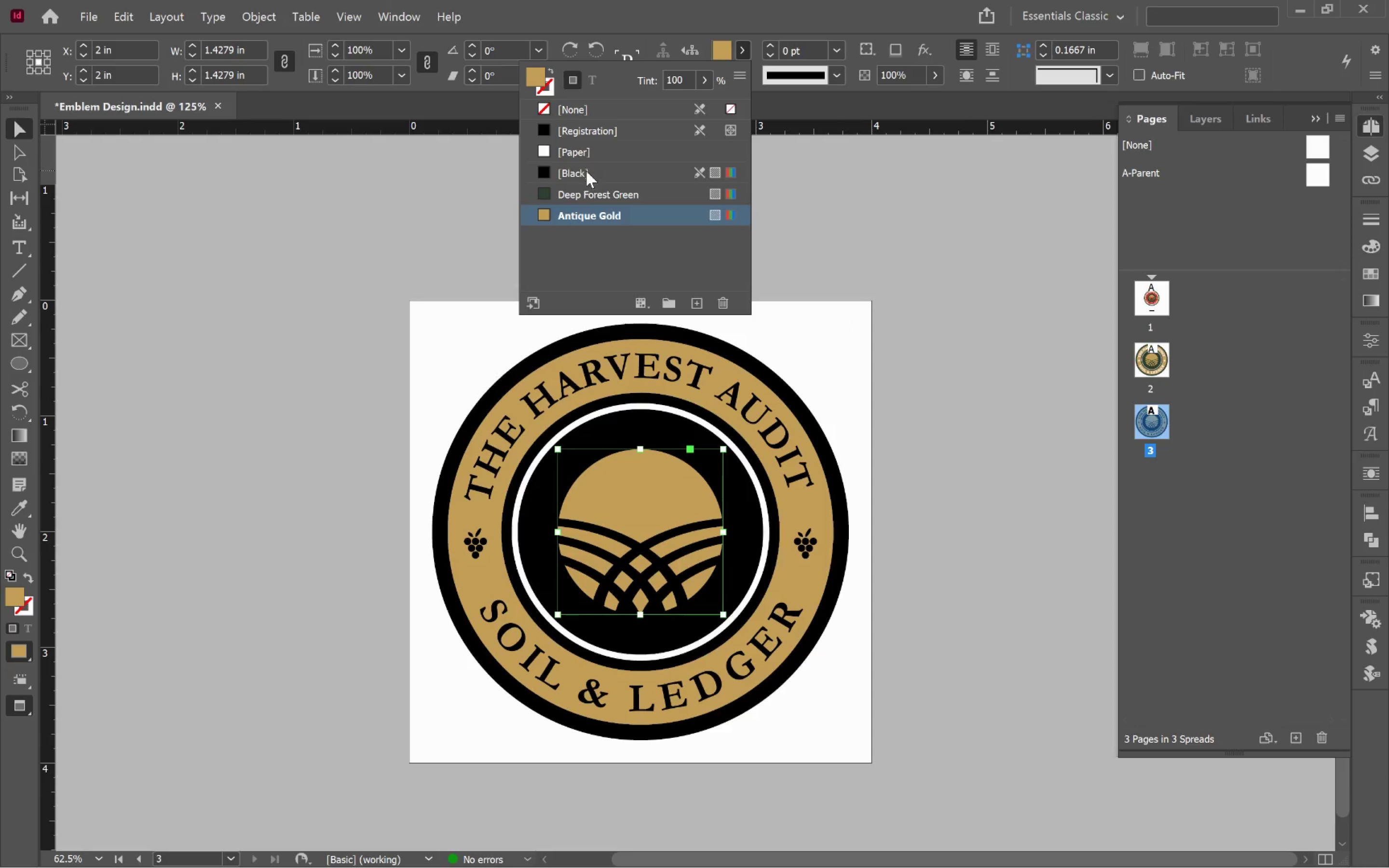 
left_click([584, 147])
 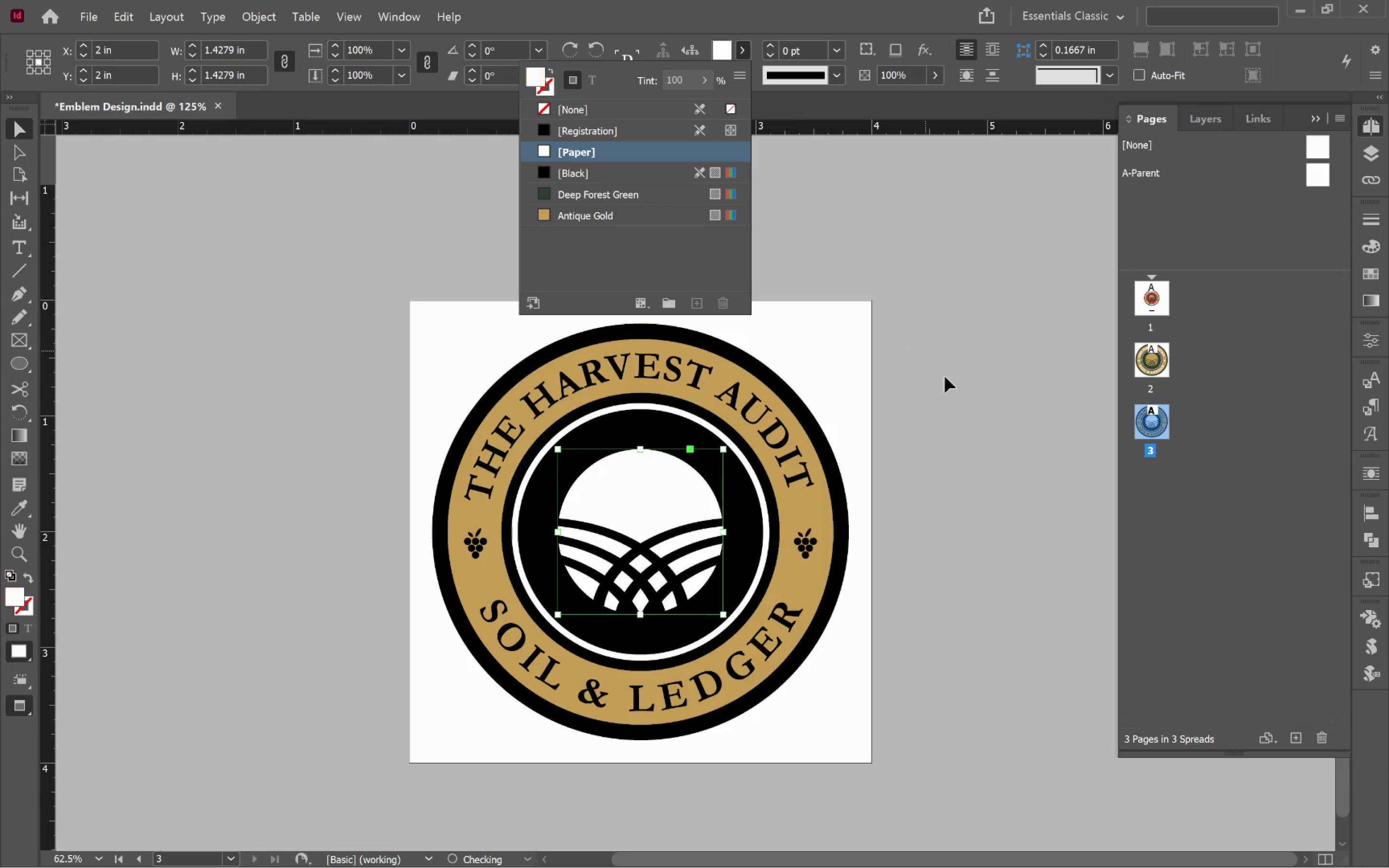 
left_click([952, 387])
 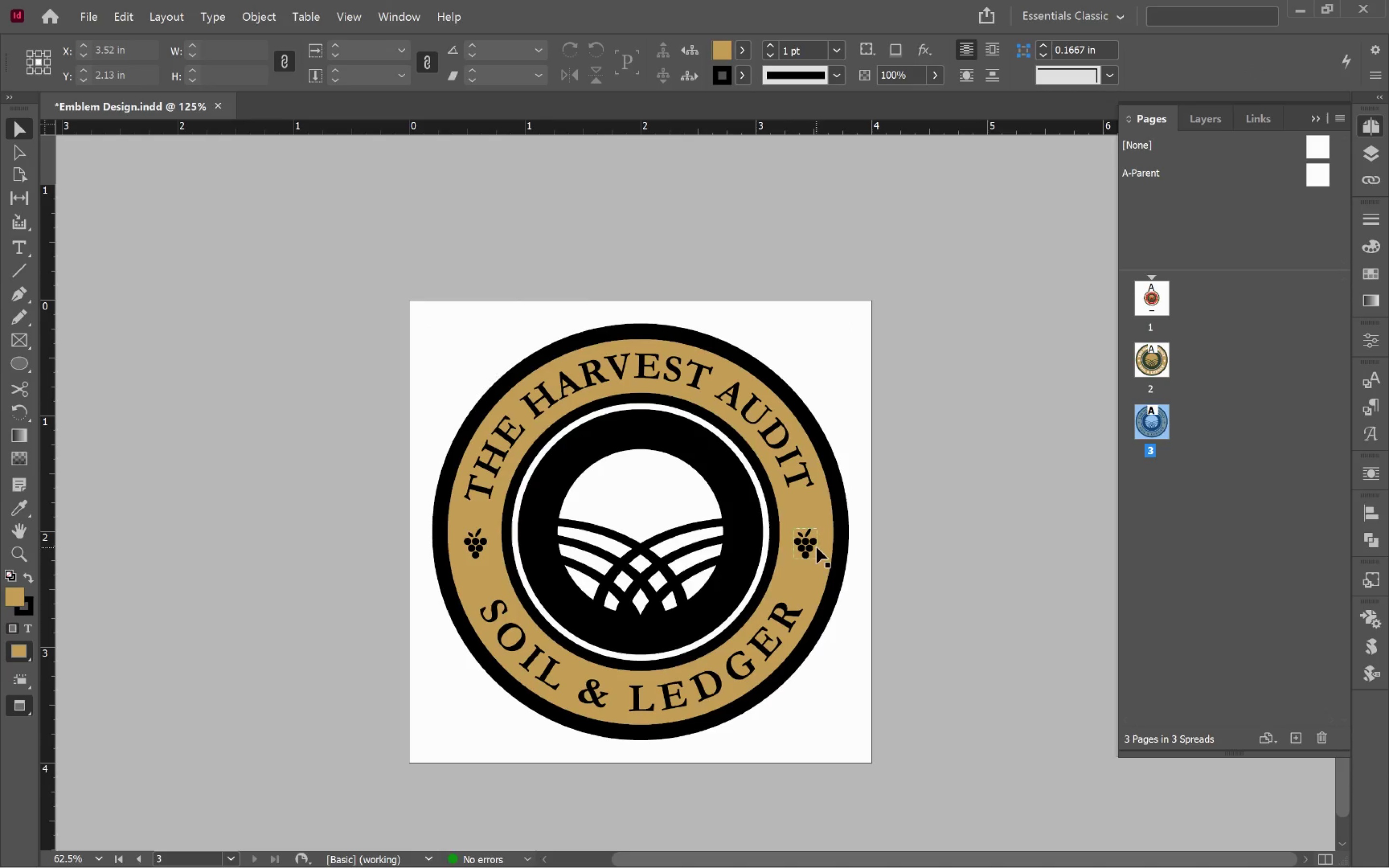 
left_click([814, 506])
 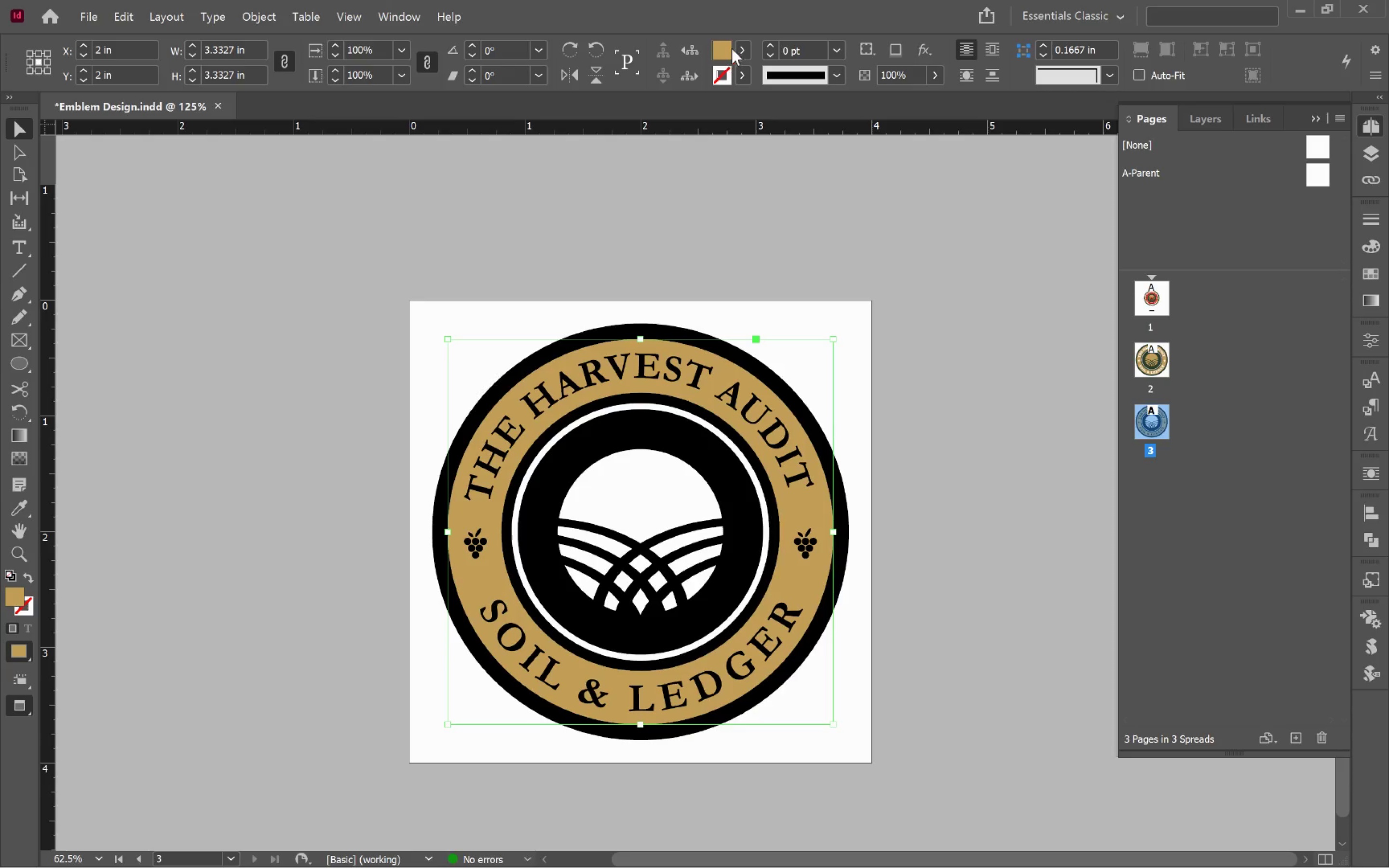 
left_click([739, 47])
 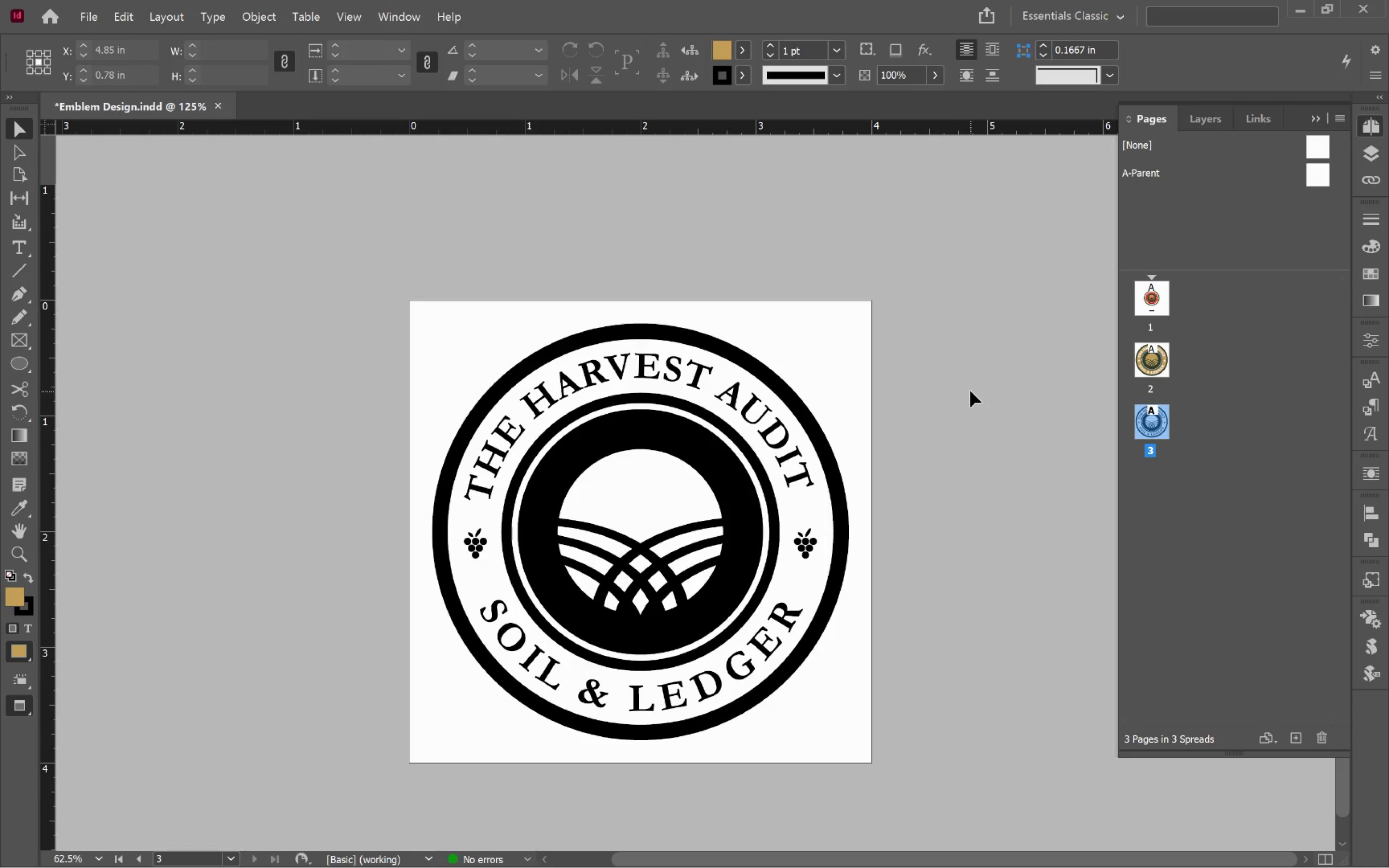 
wait(6.08)
 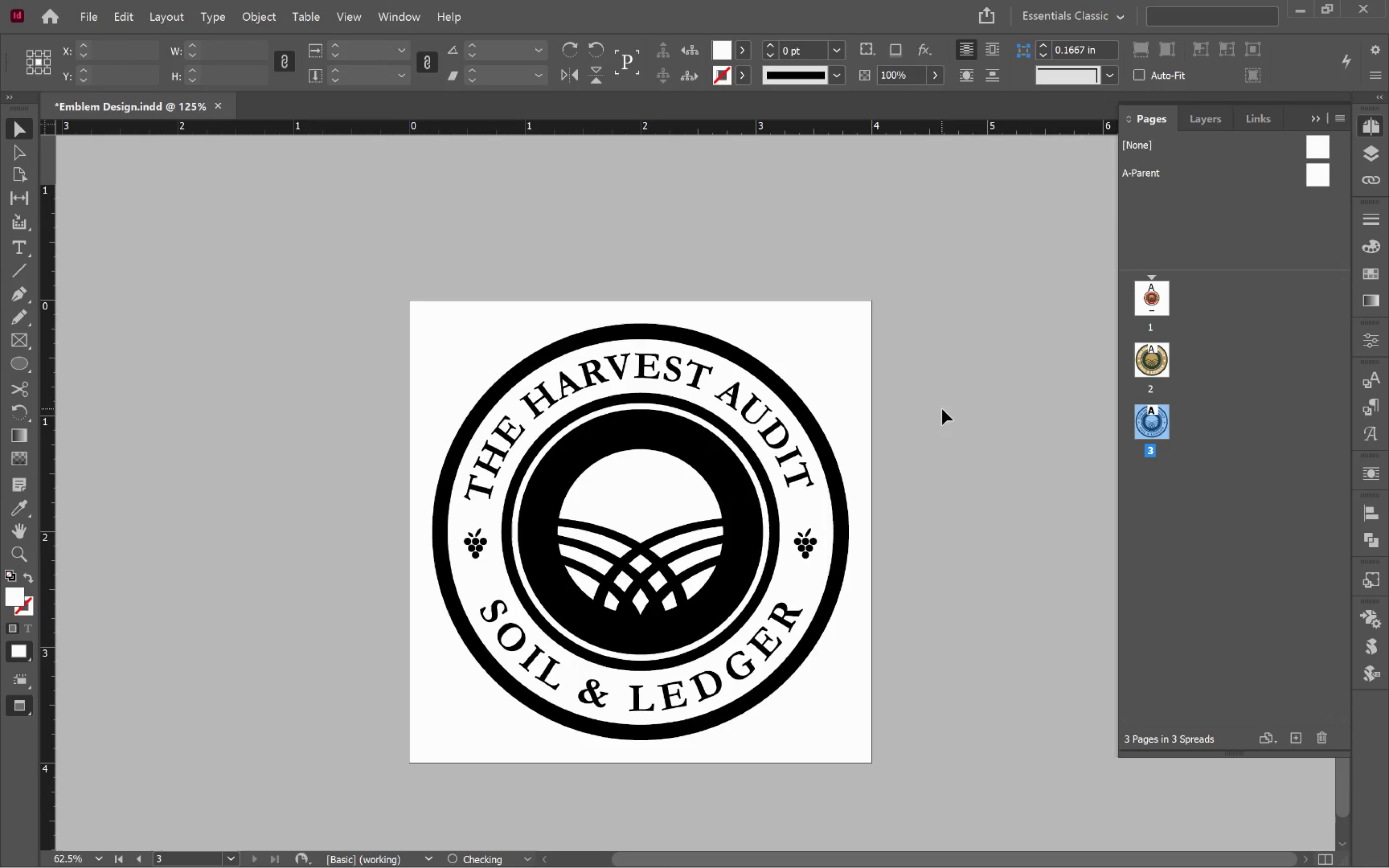 
key(Control+S)
 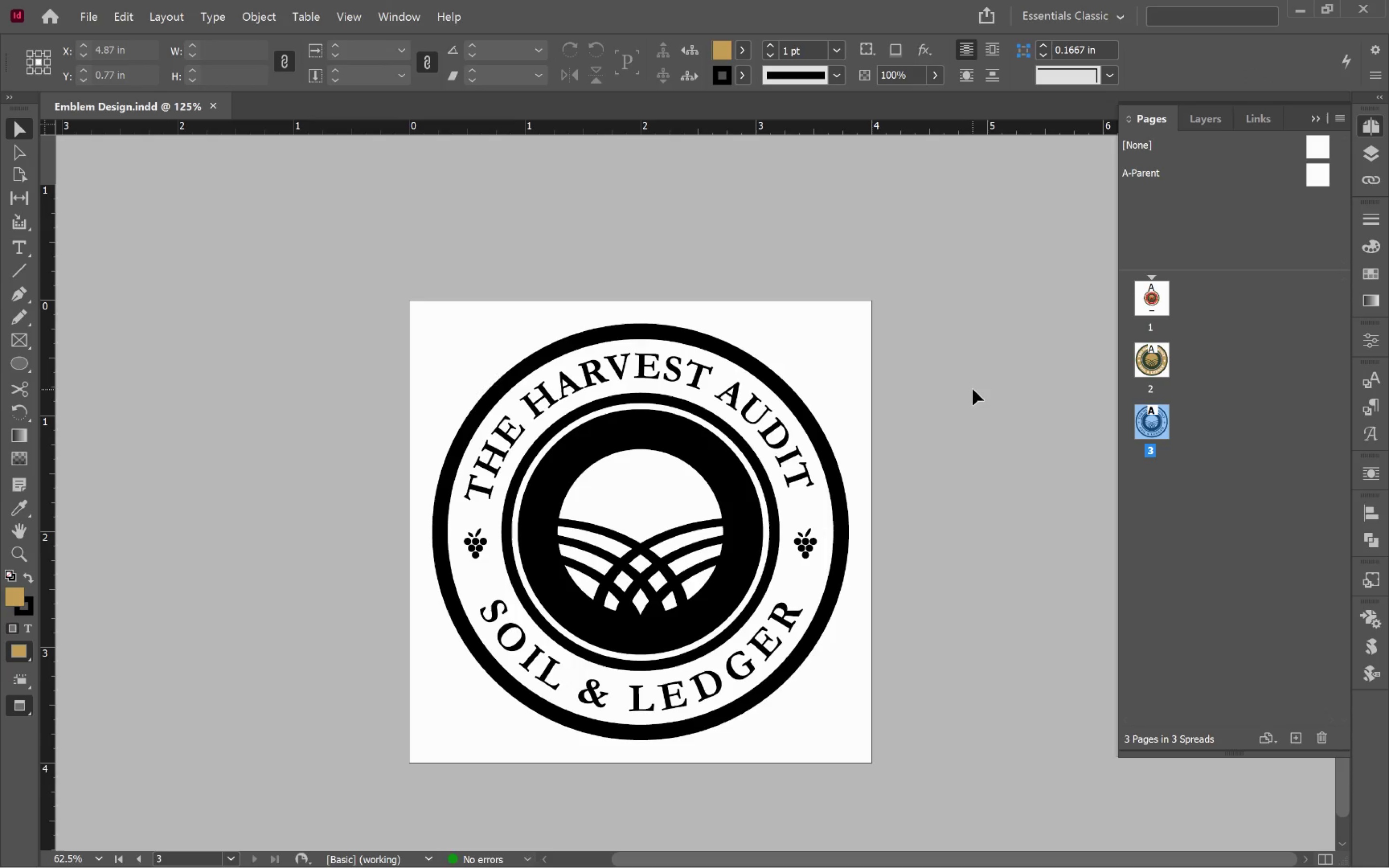 
key(Control+E)
 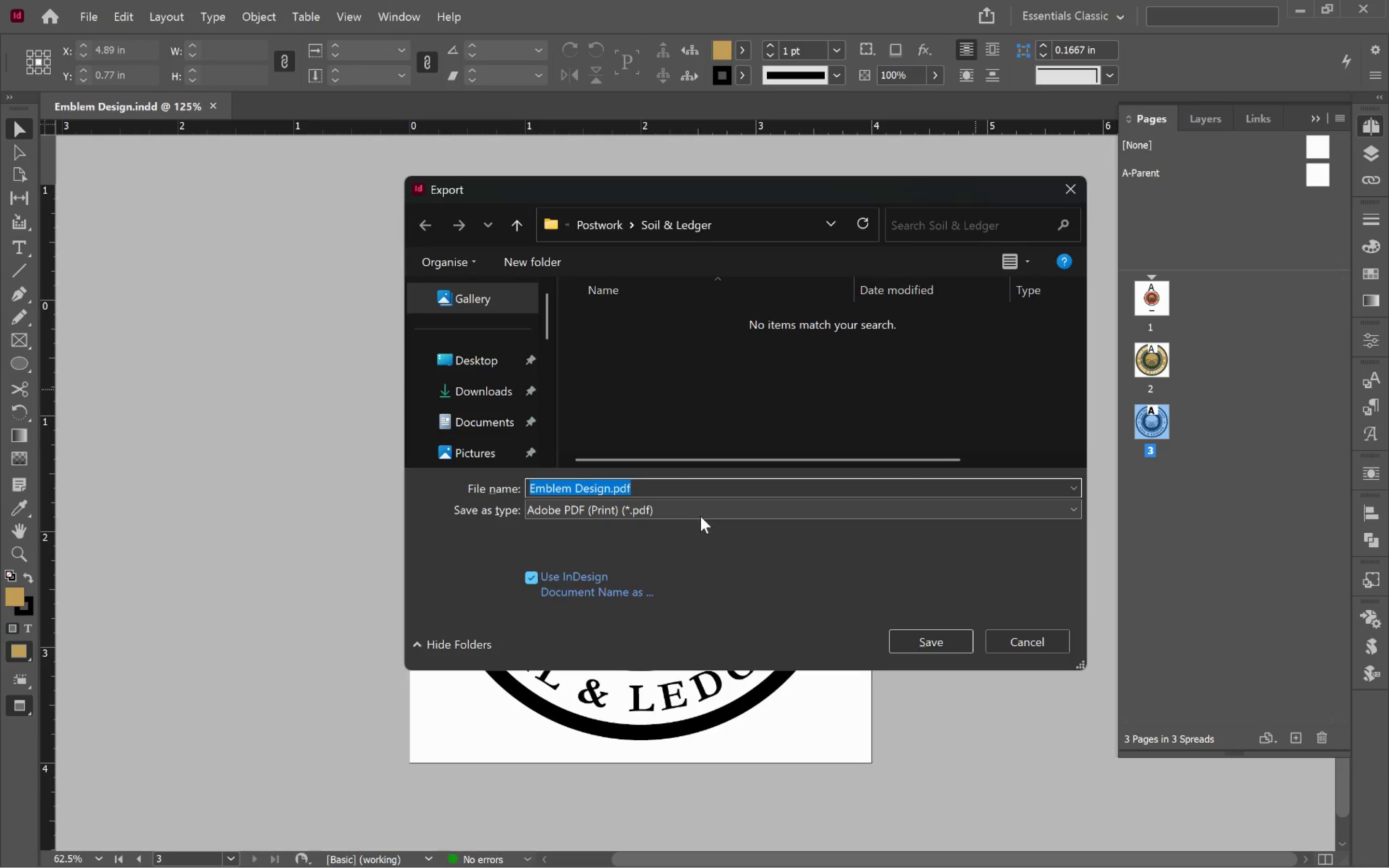 
left_click([669, 508])
 